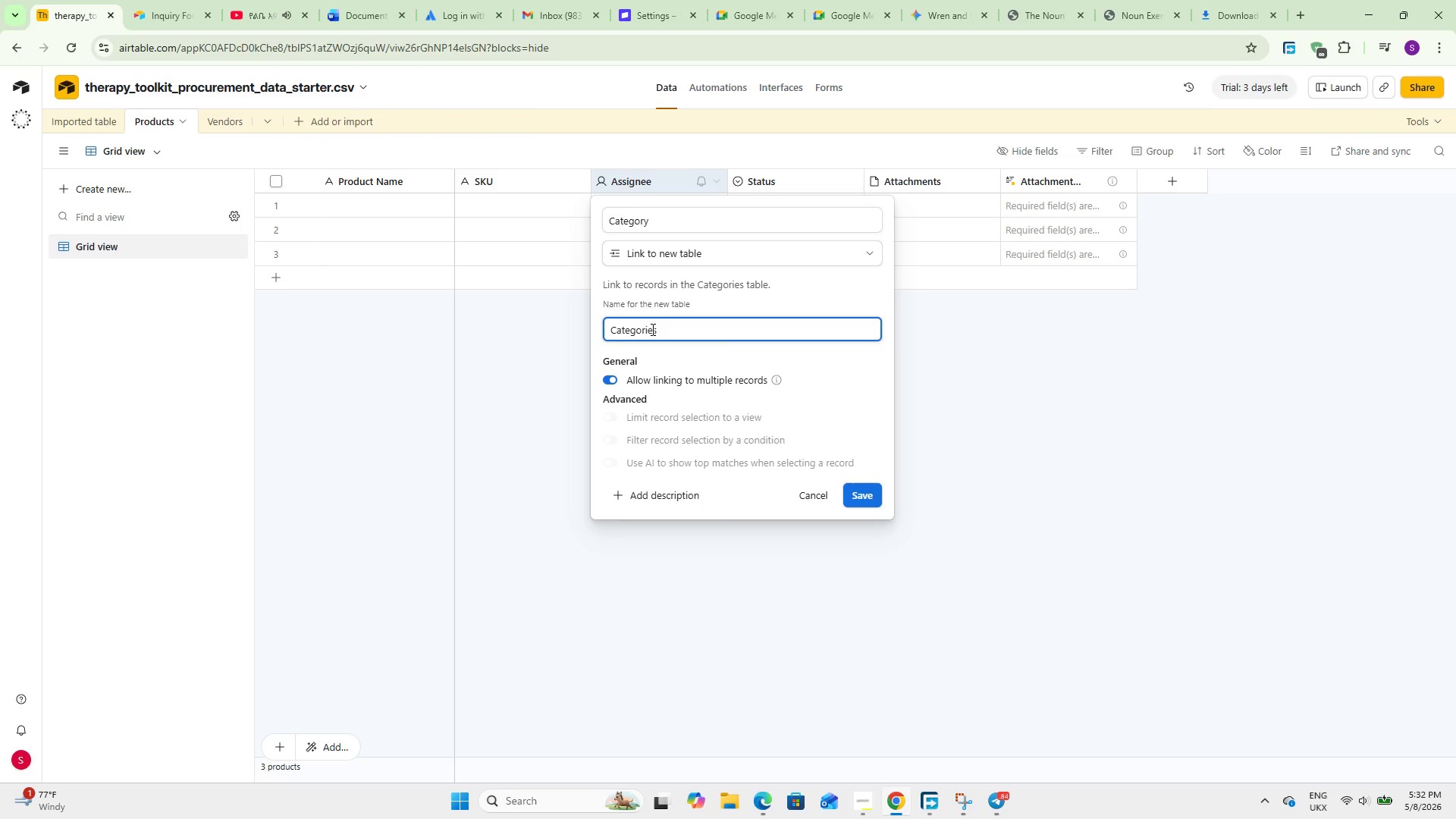 
key(Enter)
 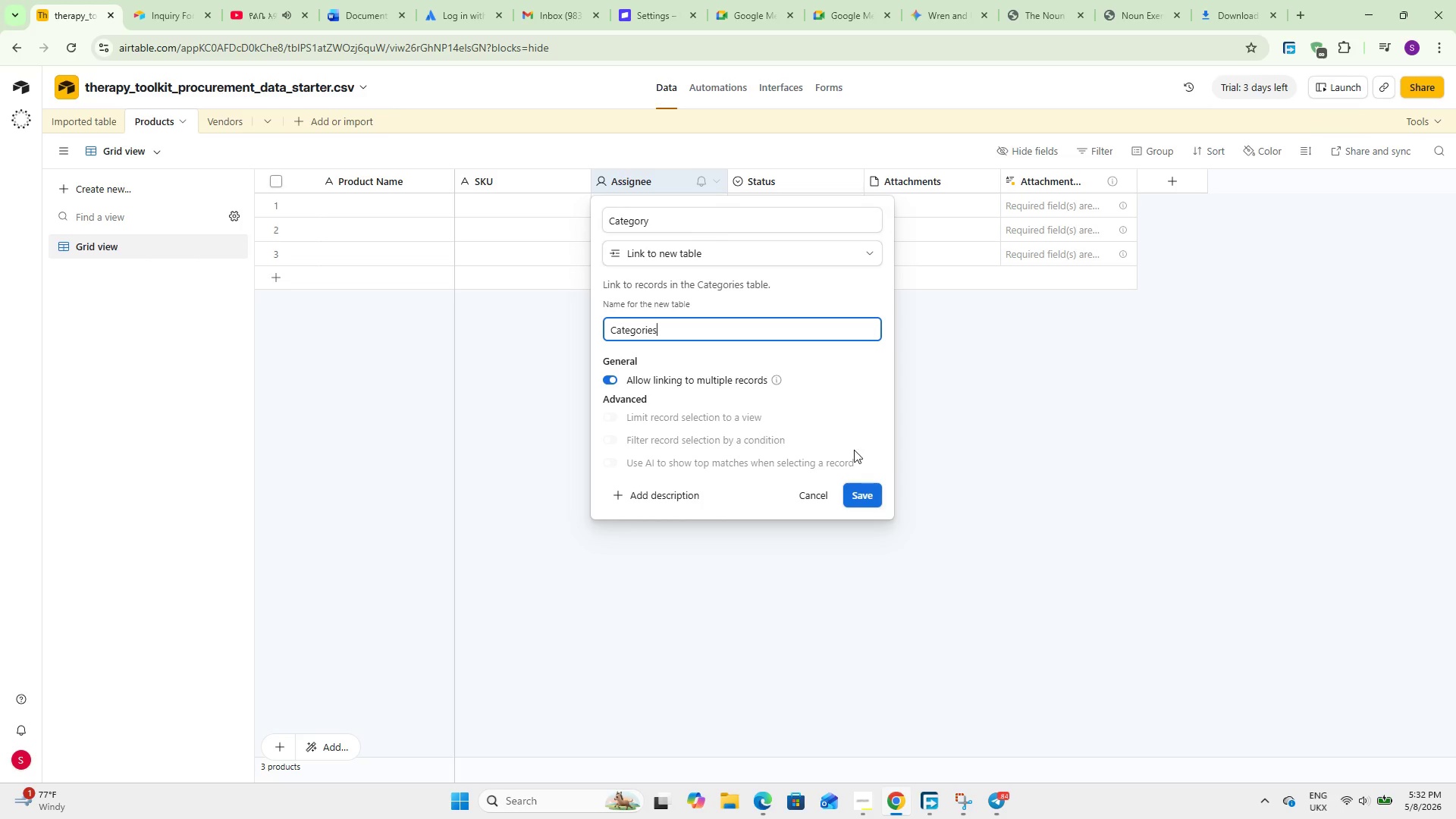 
left_click([872, 507])
 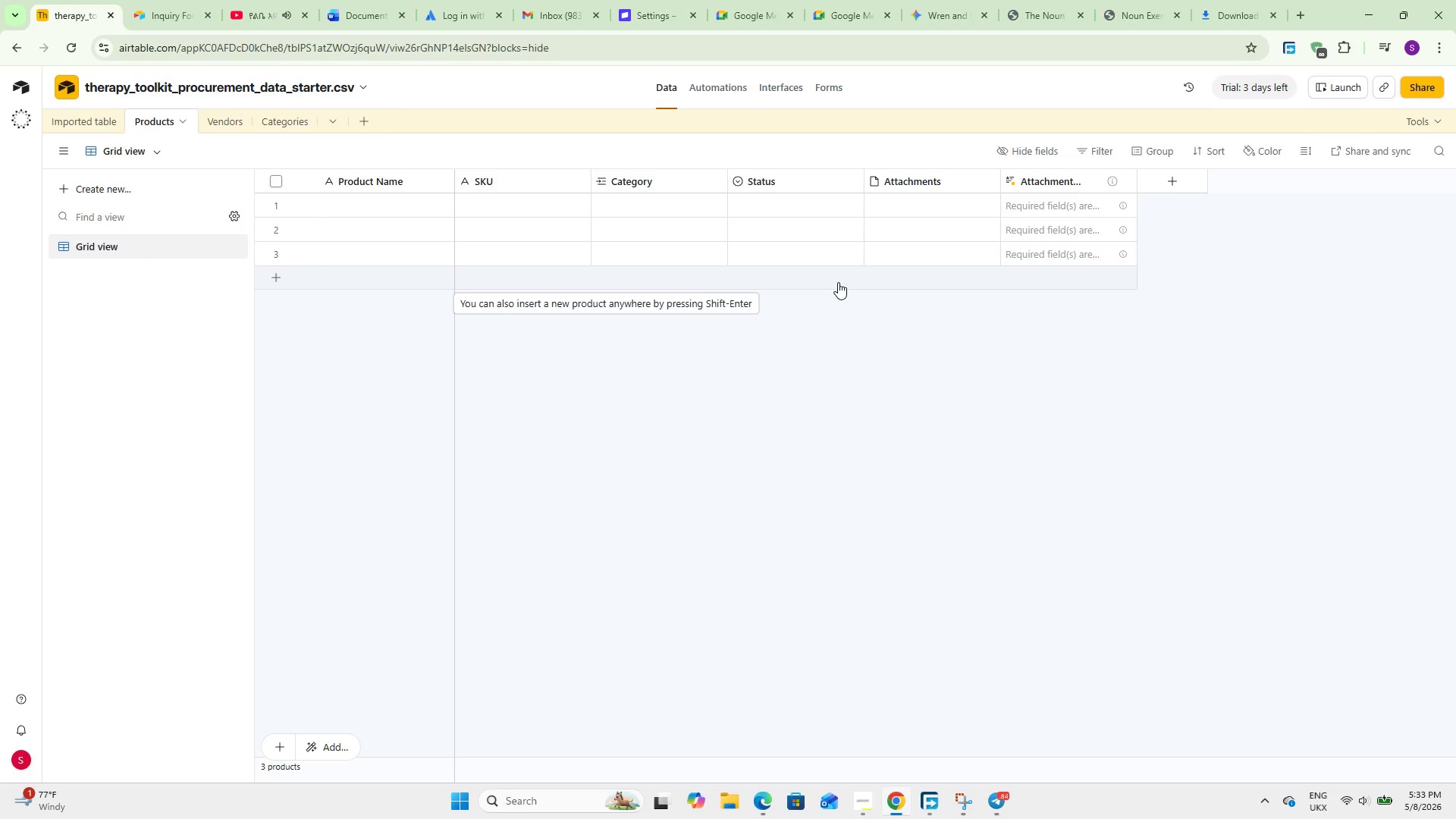 
wait(39.45)
 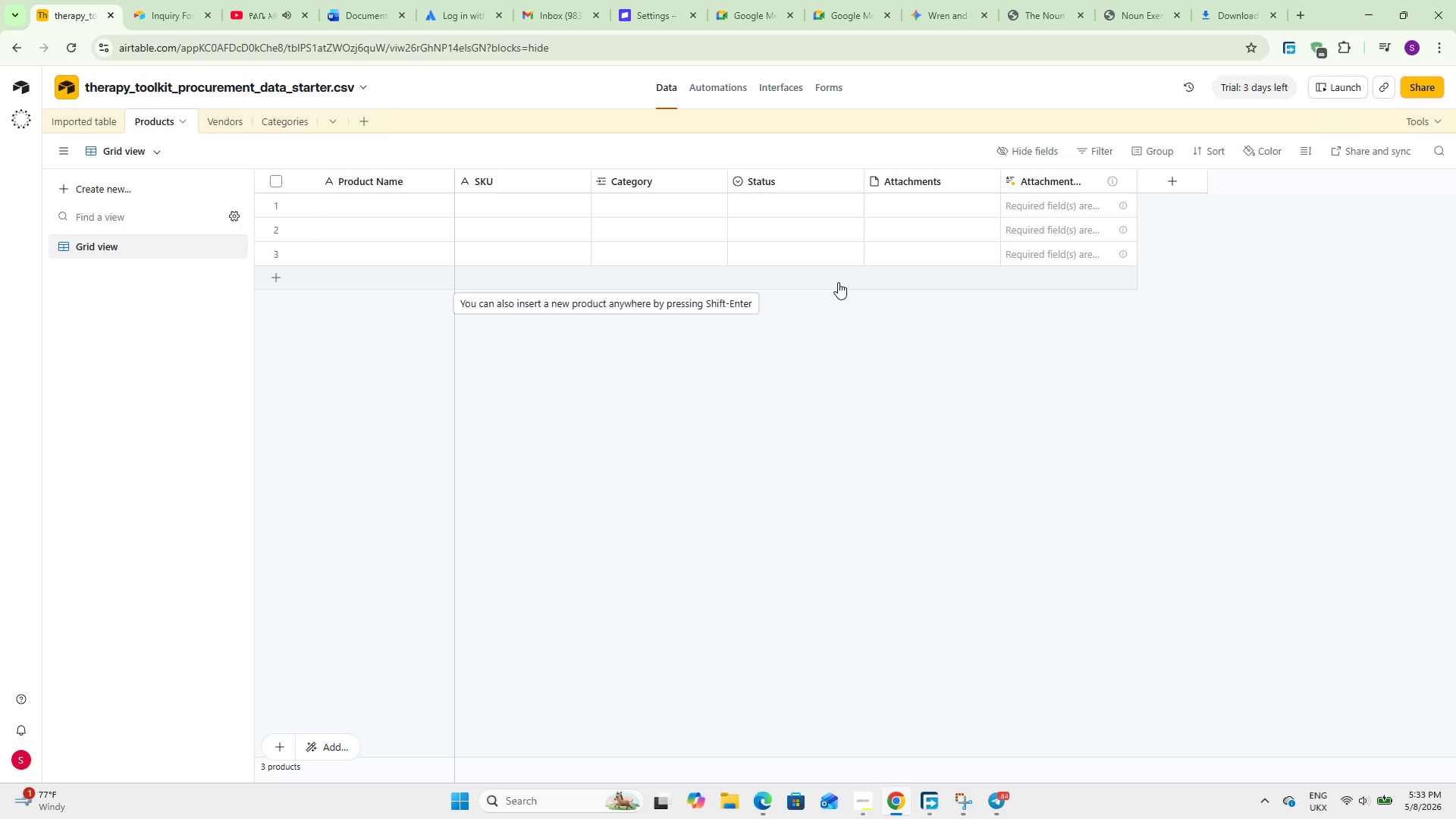 
left_click([86, 123])
 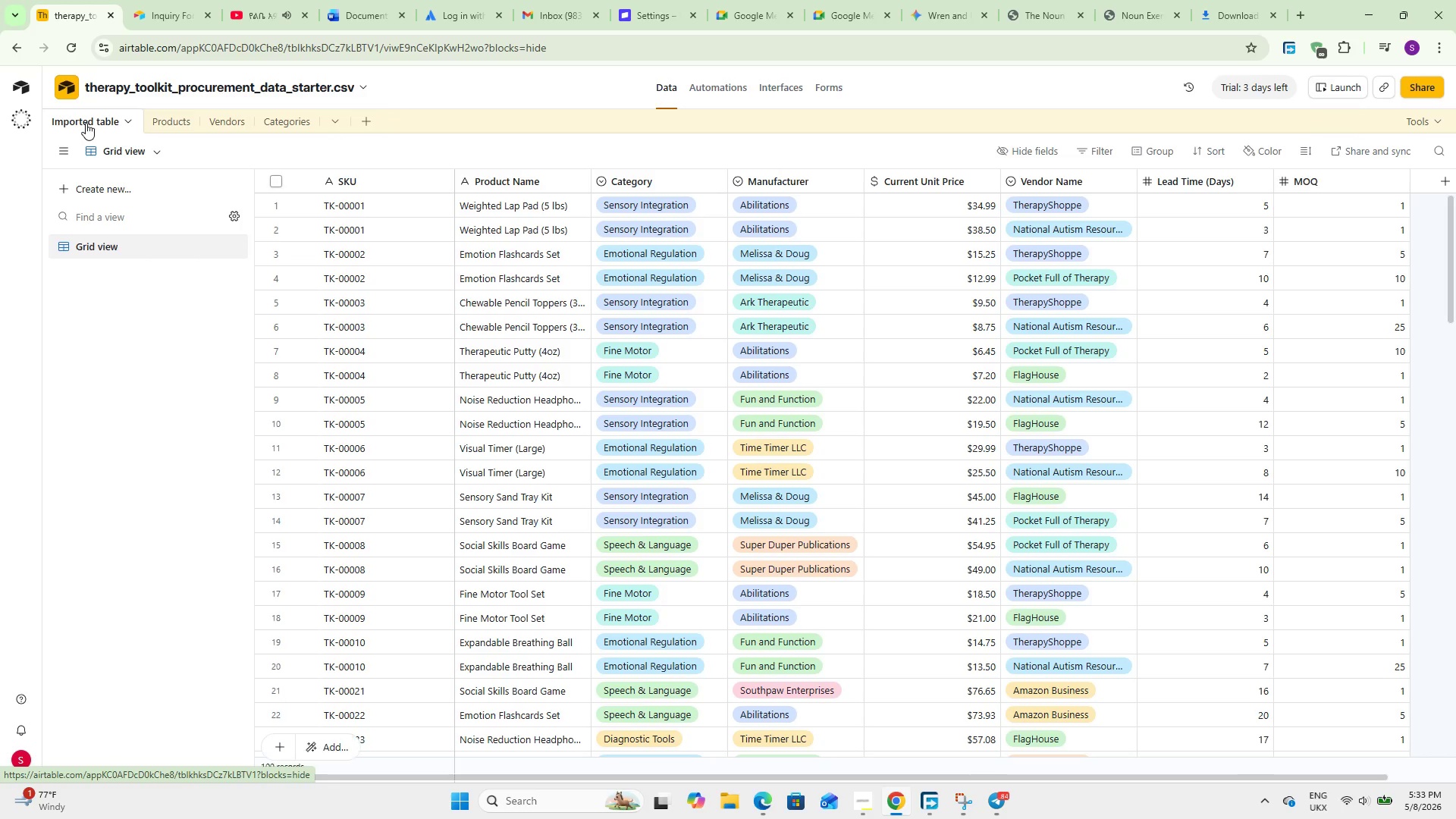 
wait(8.23)
 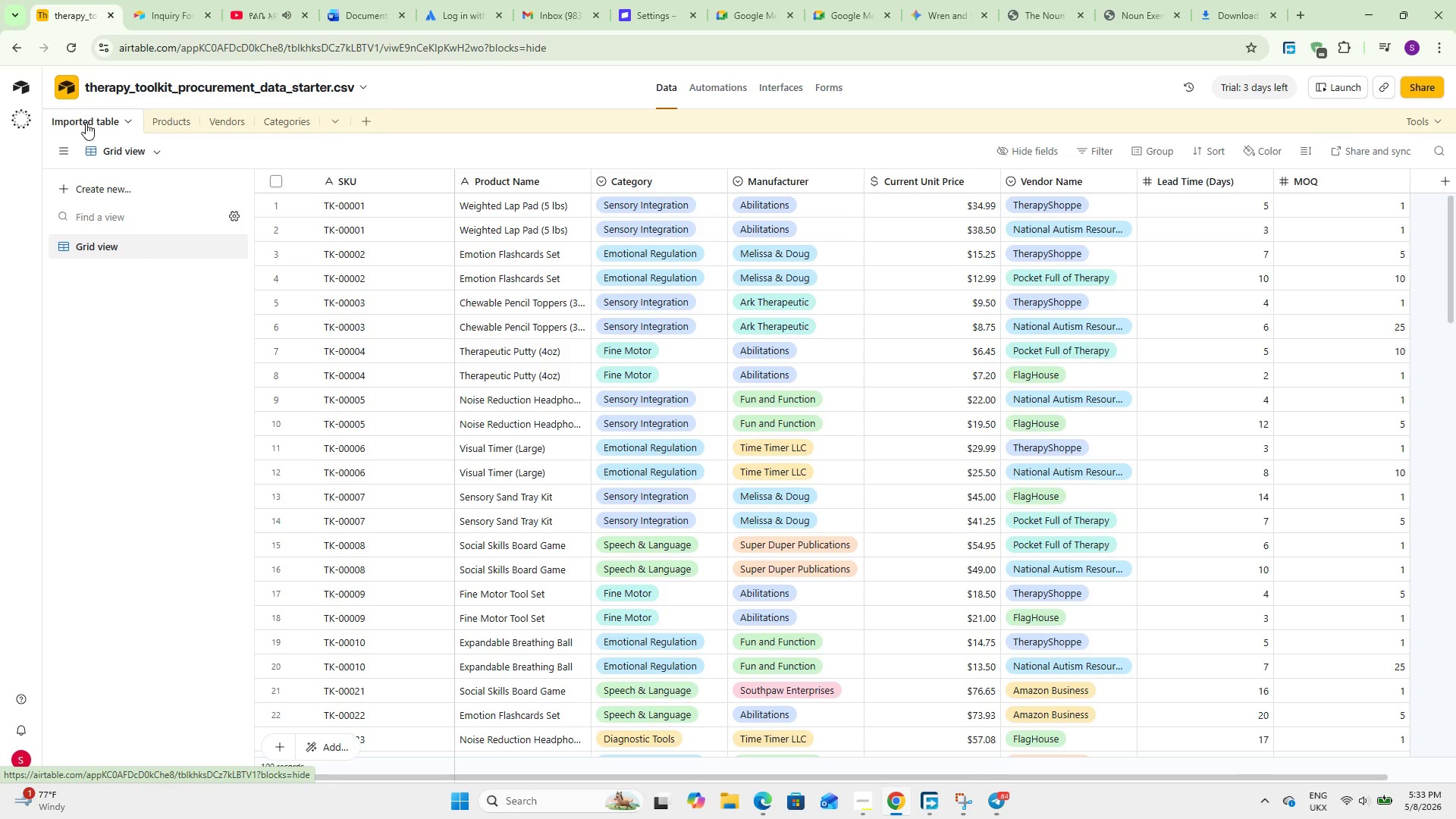 
double_click([86, 123])
 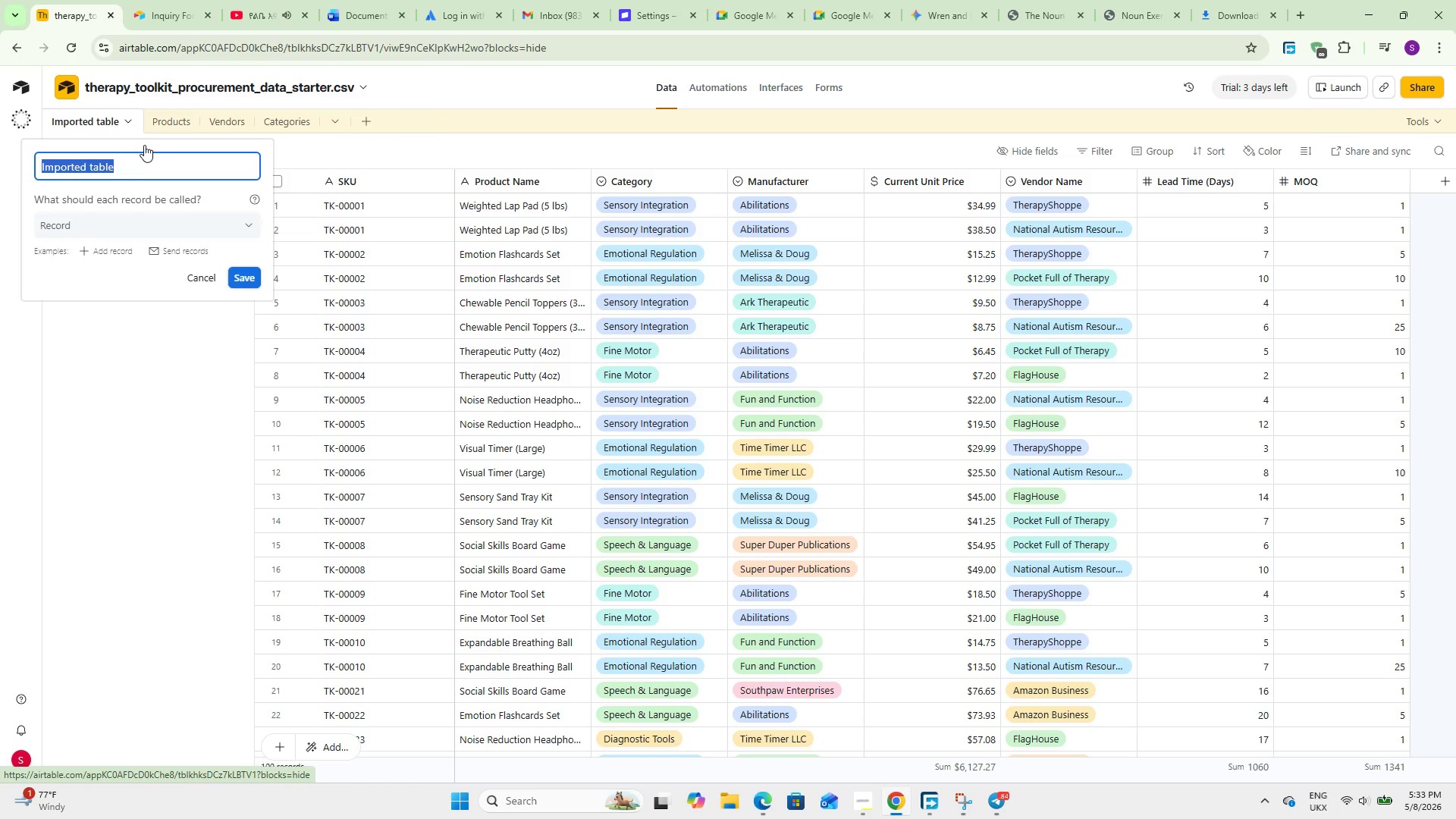 
type(Price Qyi)
key(Backspace)
key(Backspace)
type(y)
key(Backspace)
type(uotes)
 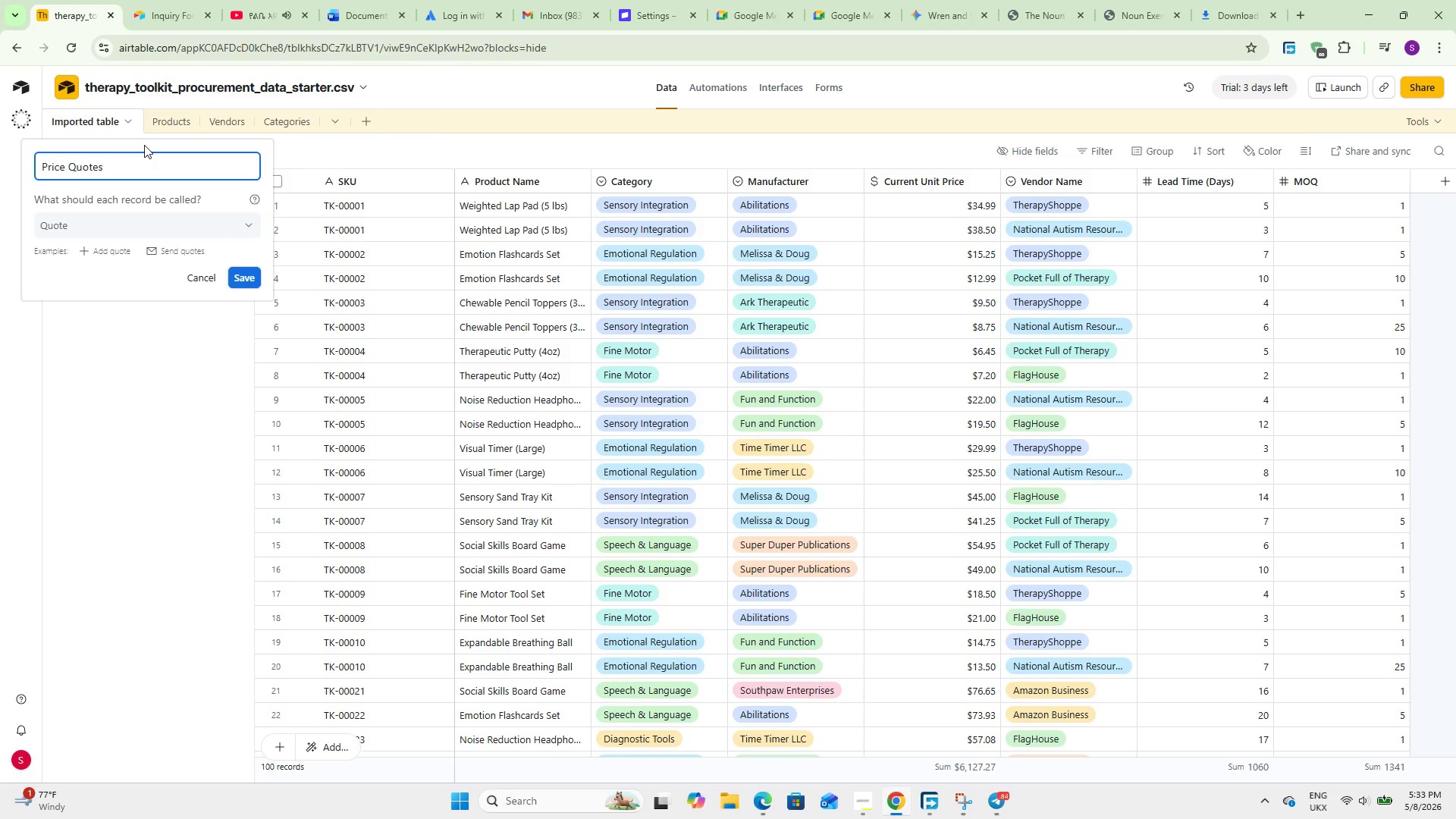 
key(Enter)
 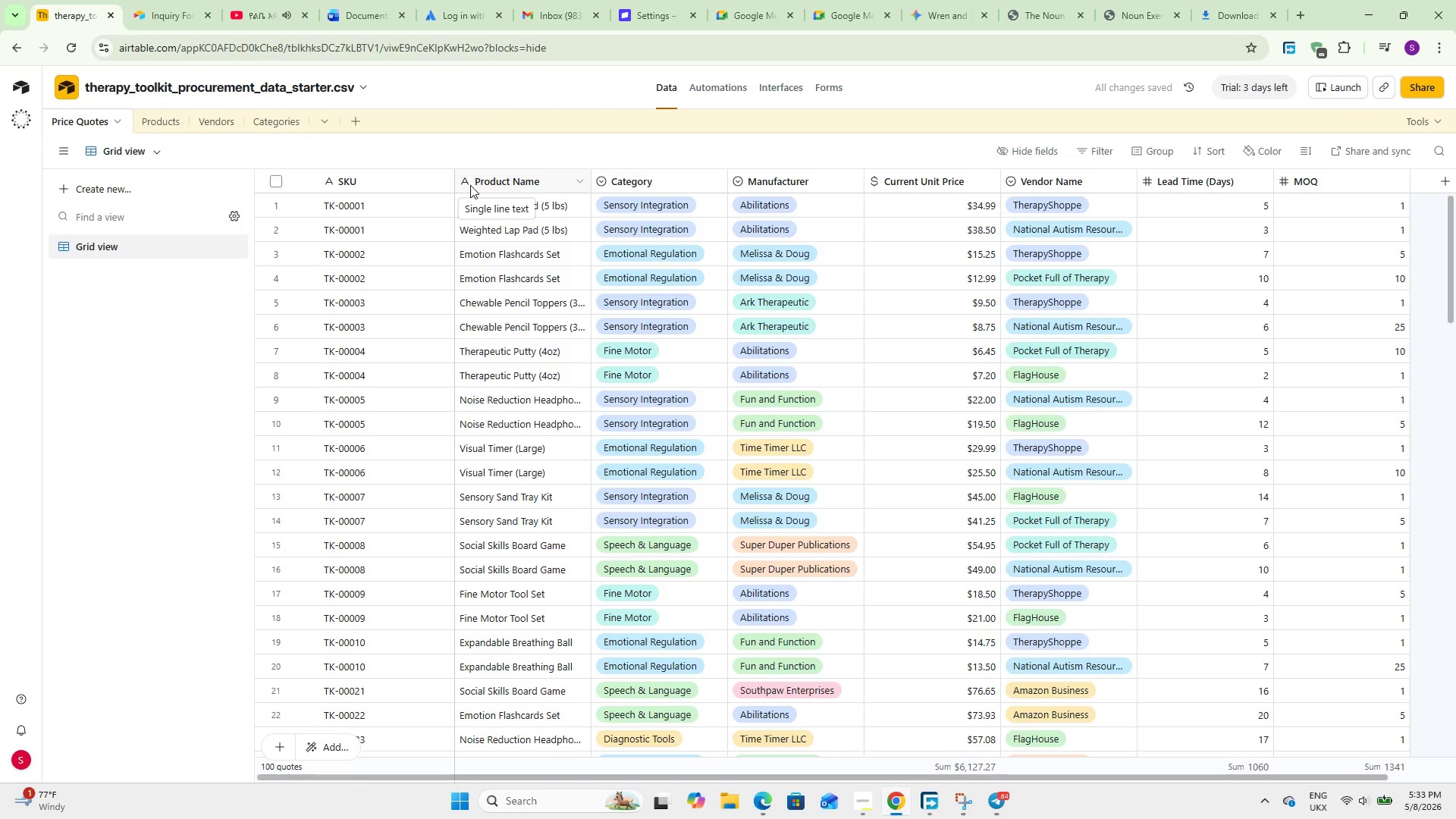 
right_click([495, 178])
 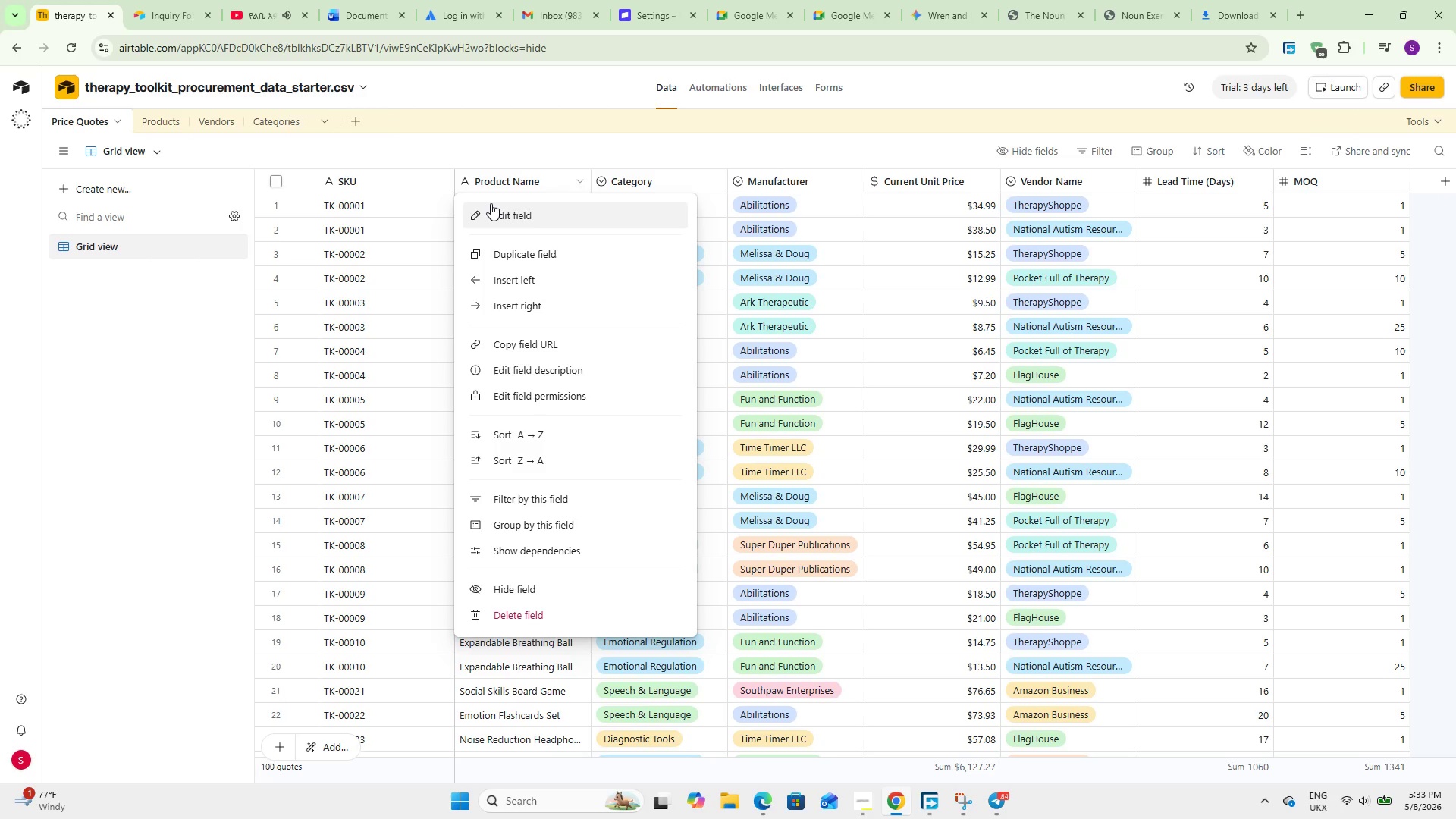 
wait(5.12)
 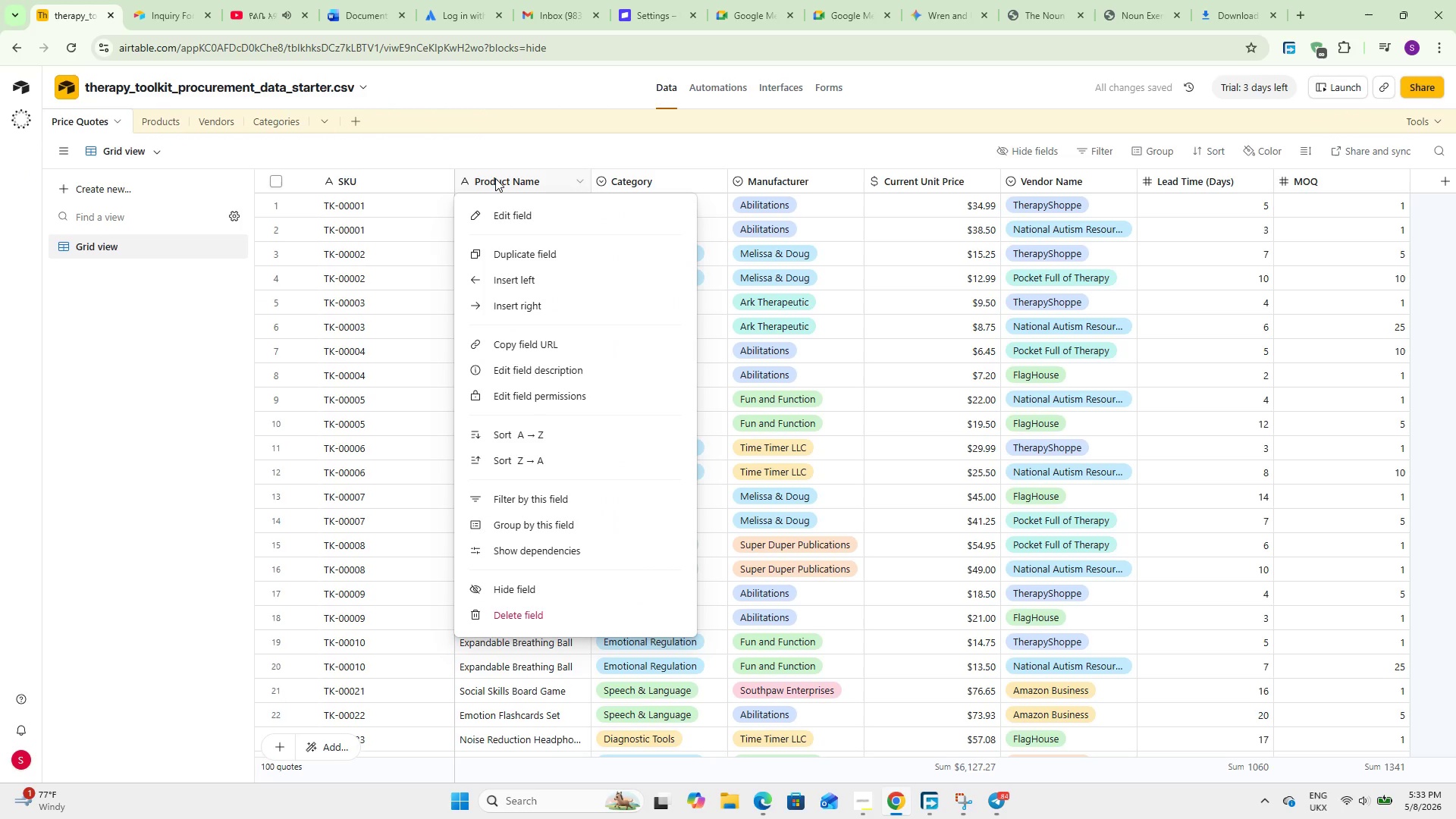 
left_click([491, 203])
 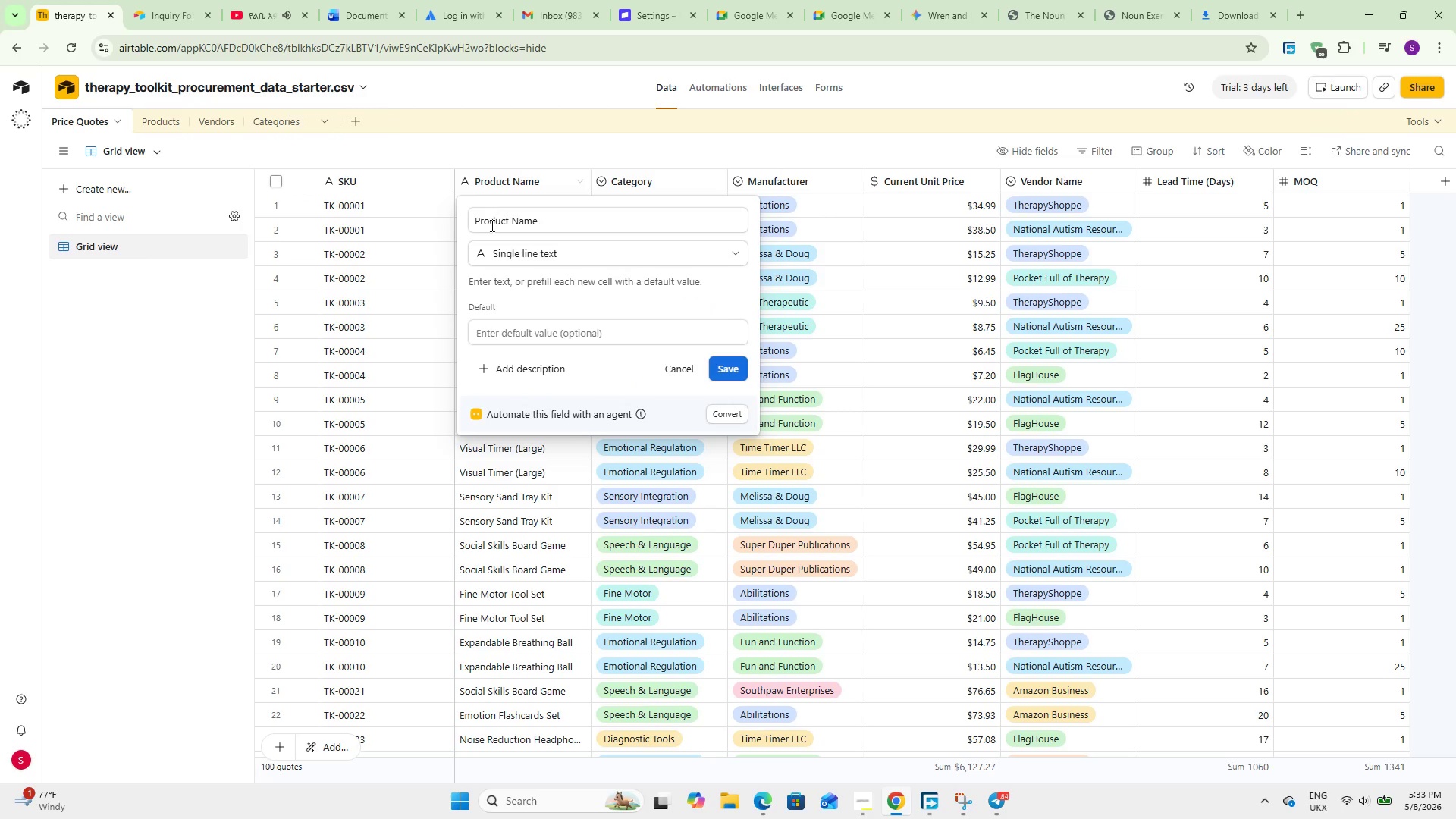 
left_click([500, 249])
 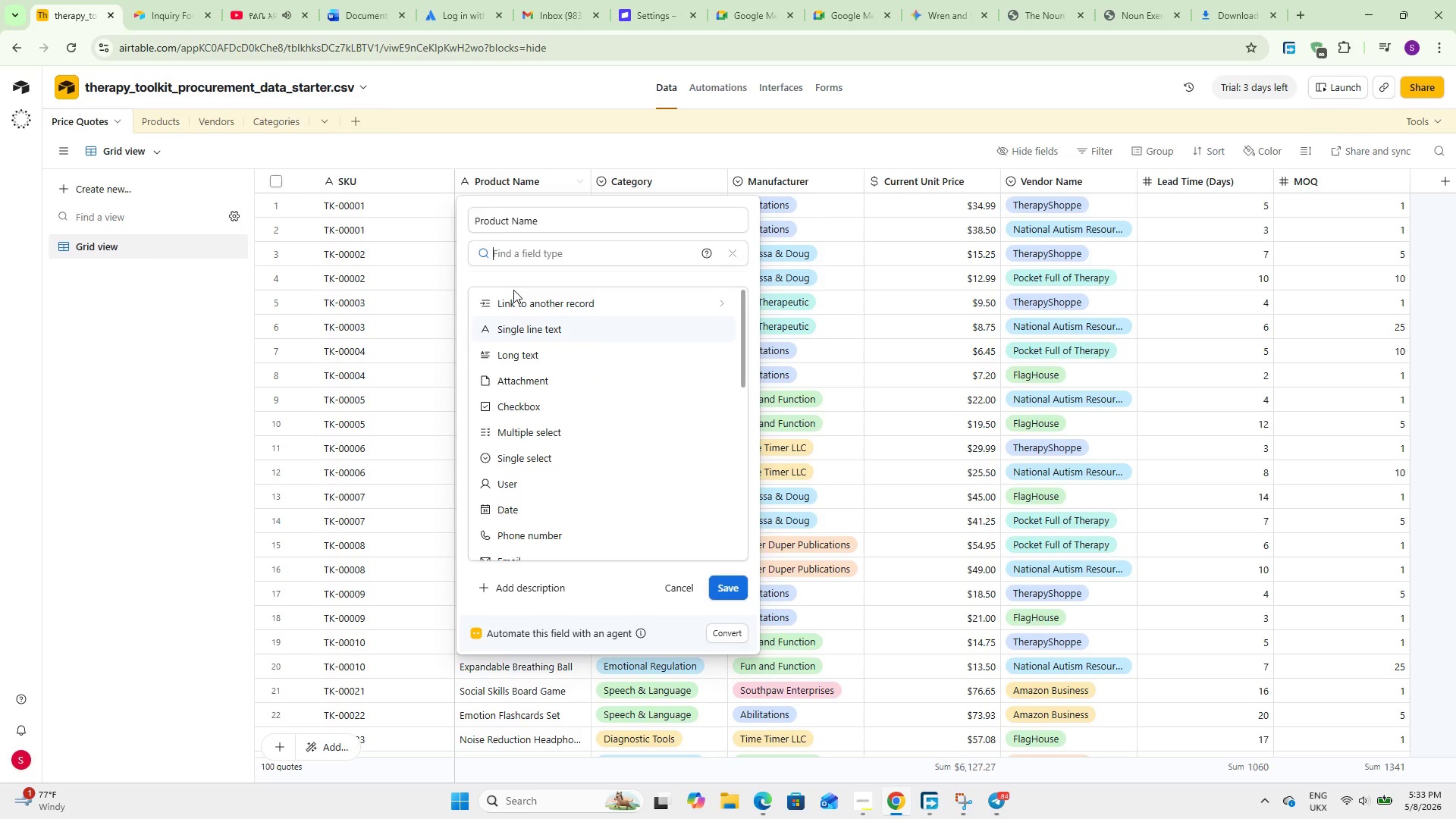 
left_click([525, 308])
 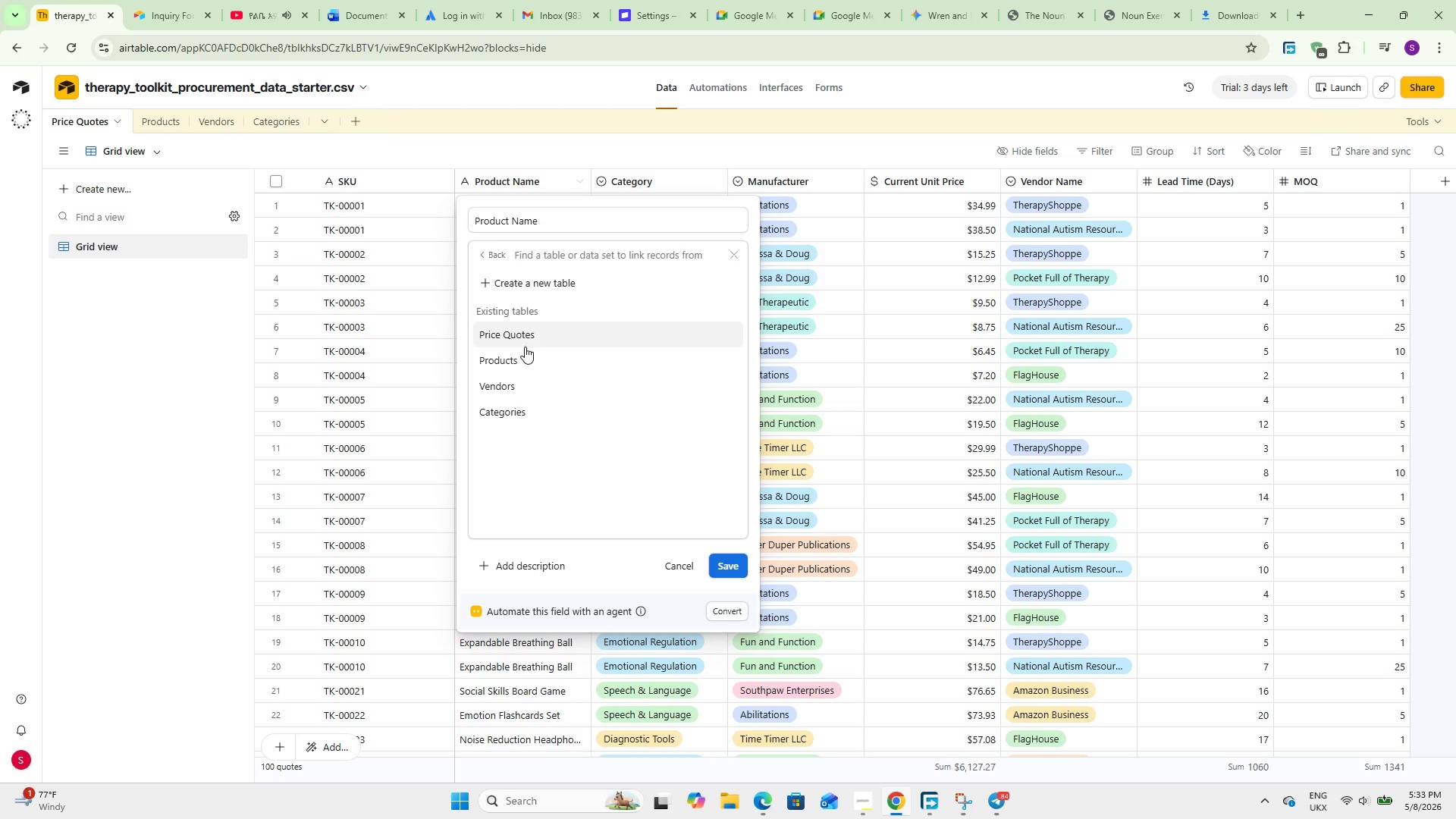 
left_click([522, 358])
 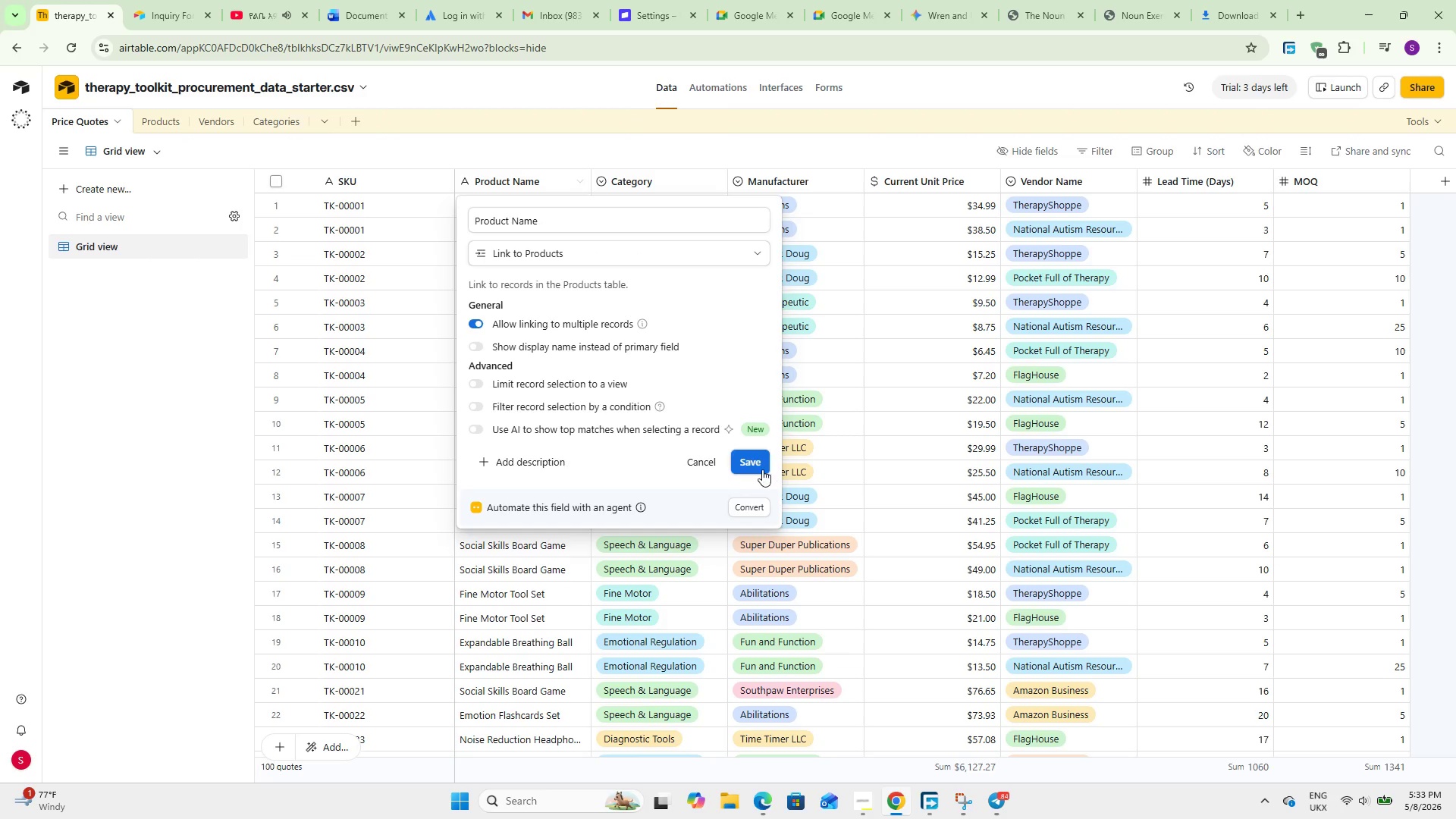 
left_click([752, 466])
 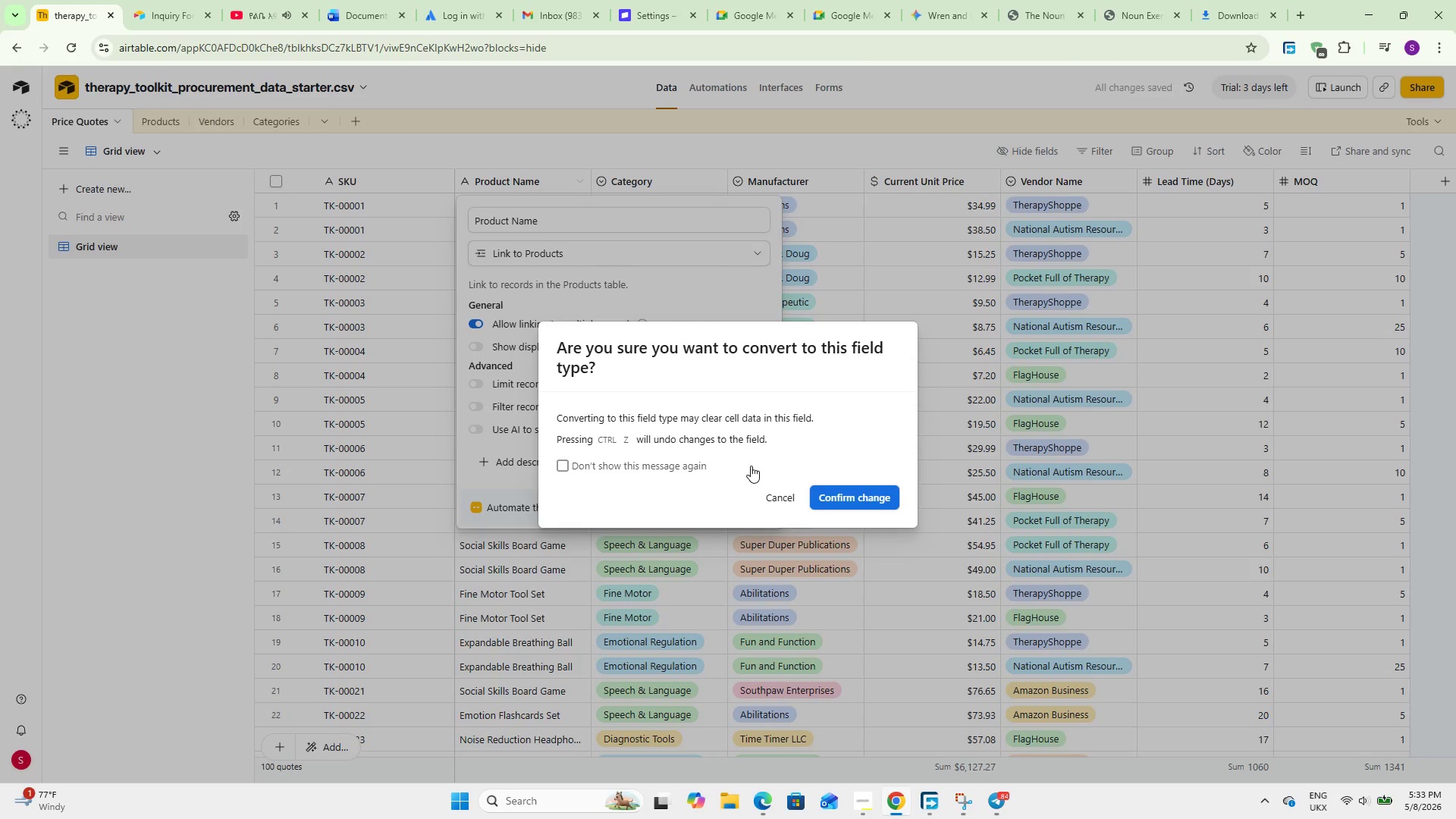 
left_click([846, 494])
 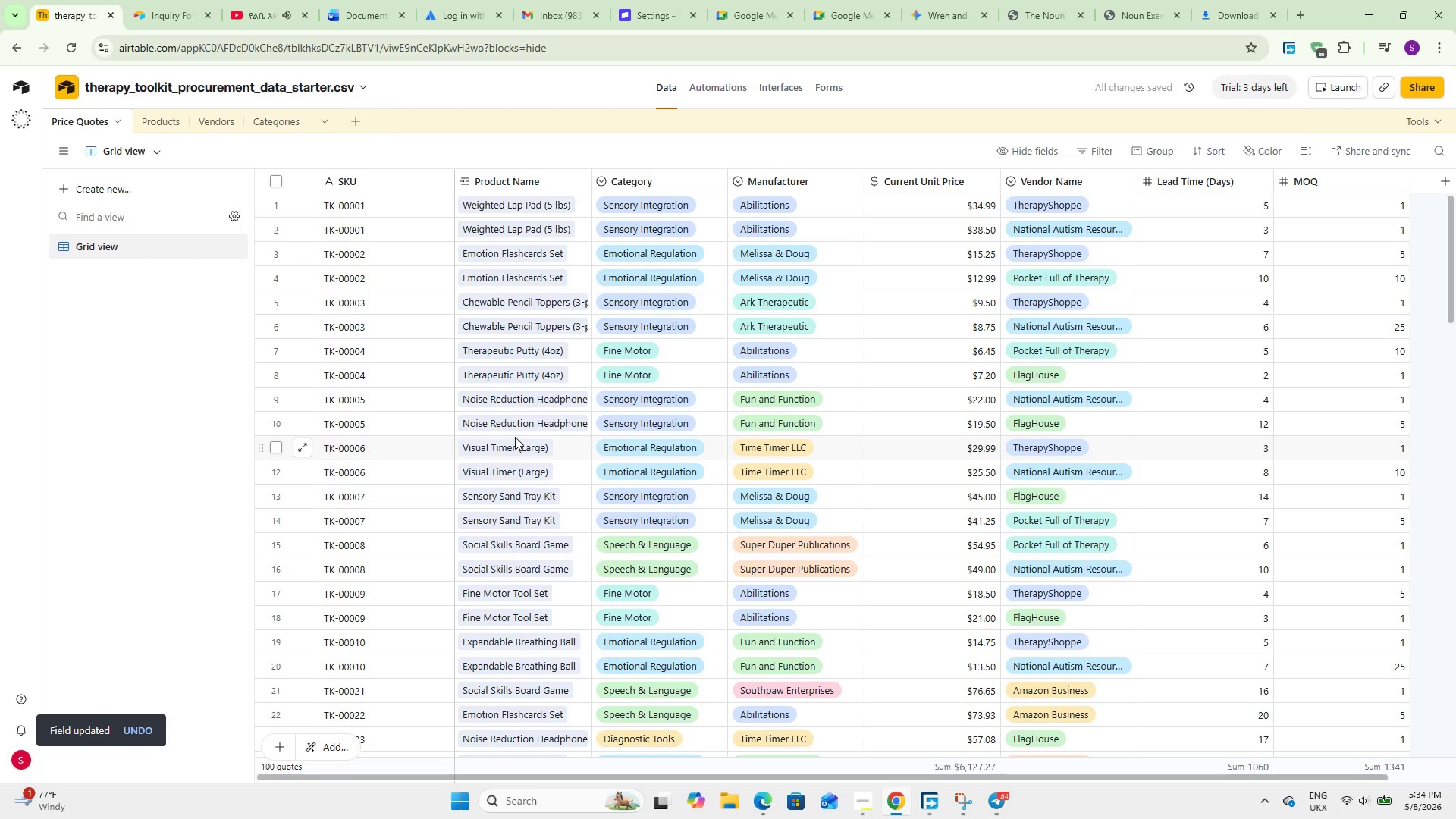 
wait(6.69)
 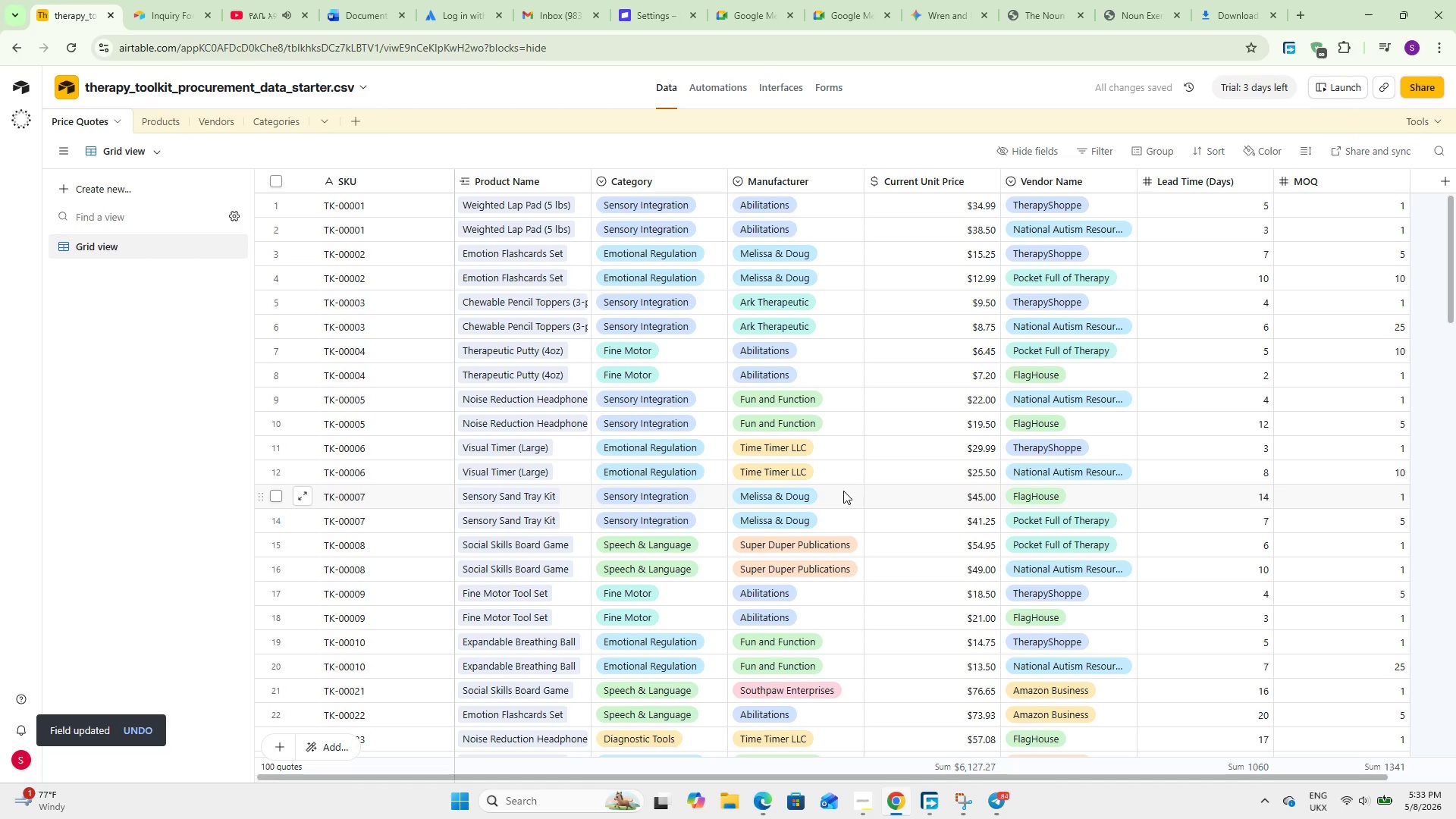 
double_click([644, 180])
 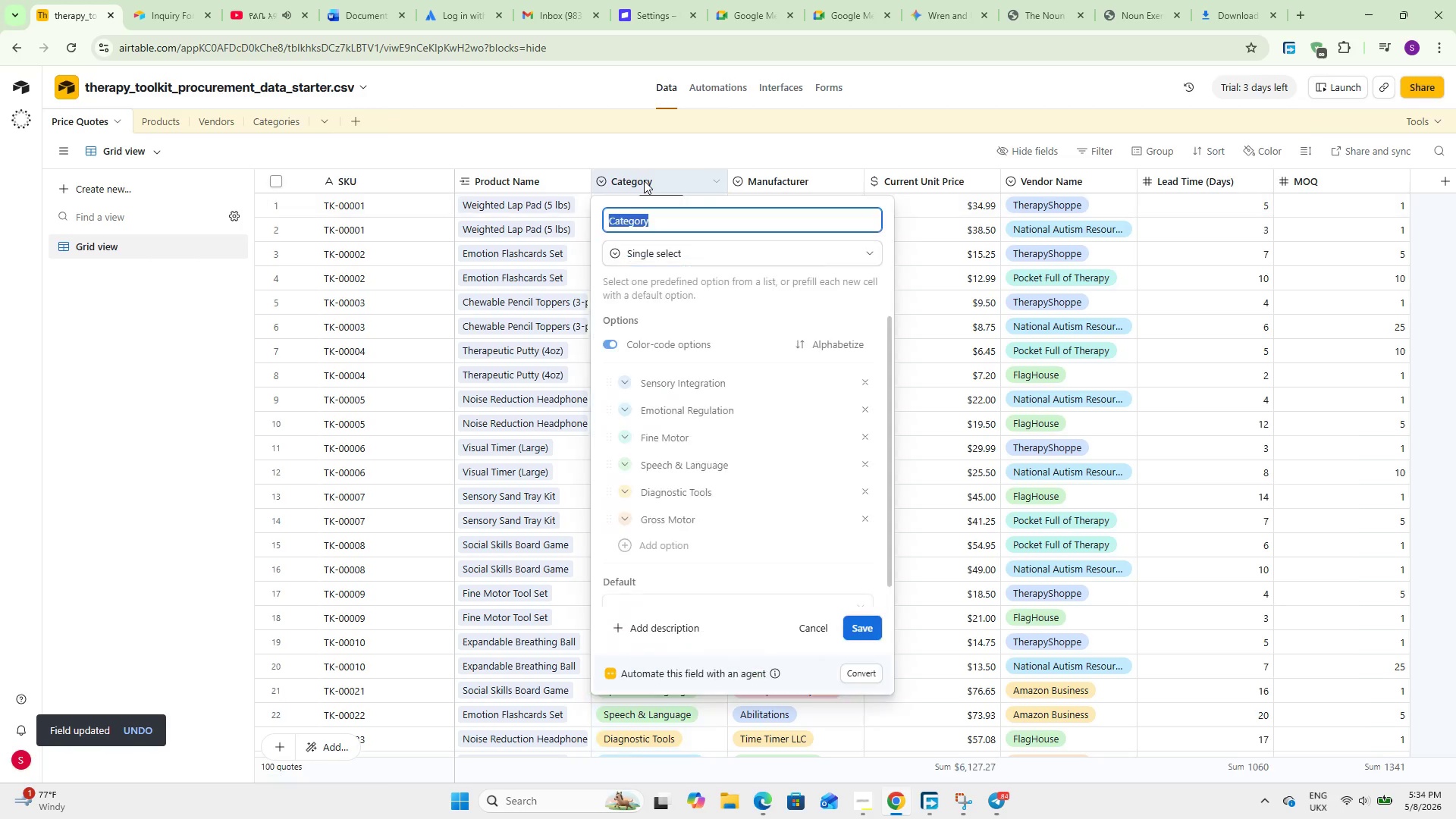 
left_click([644, 180])
 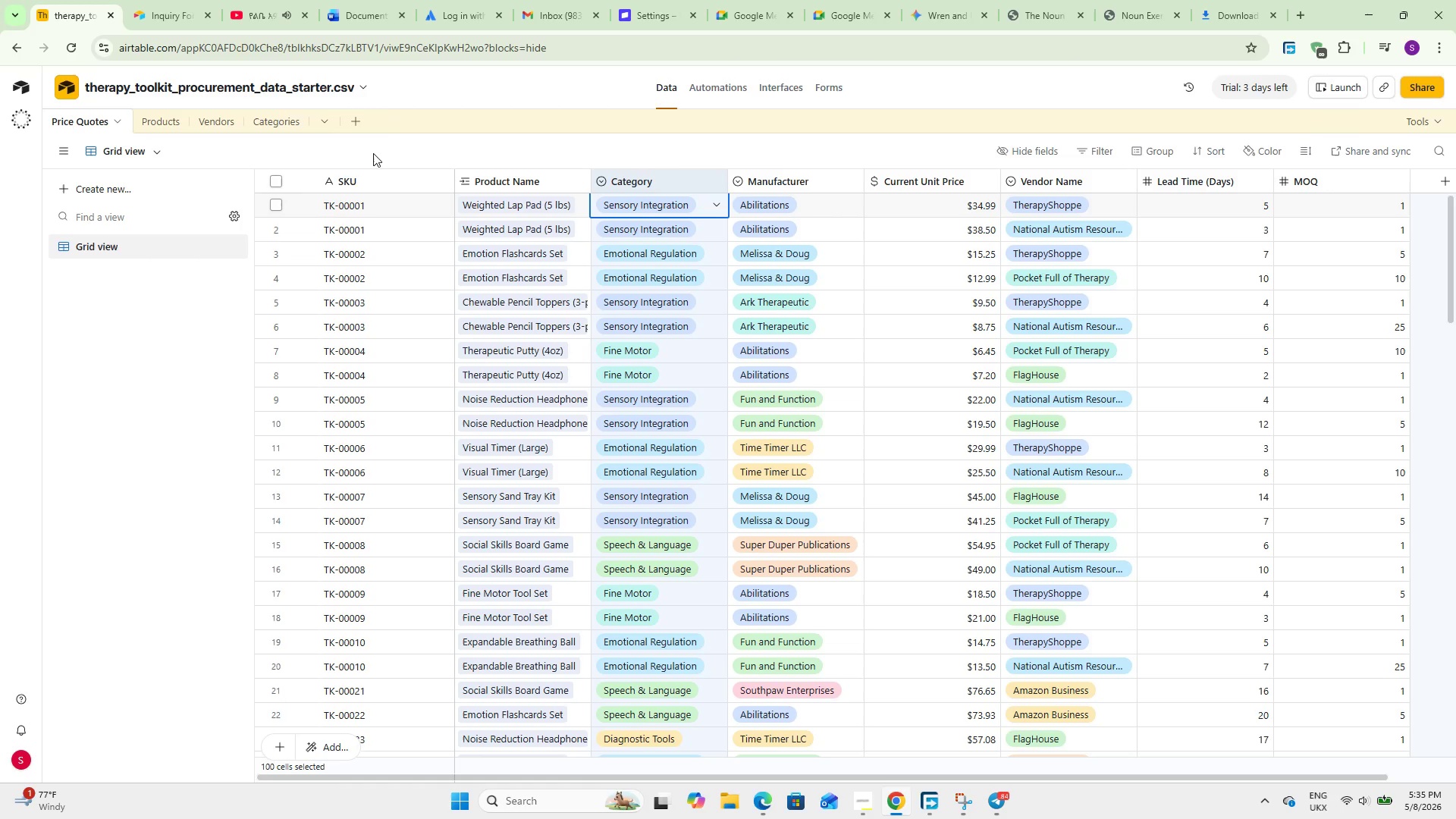 
wait(103.86)
 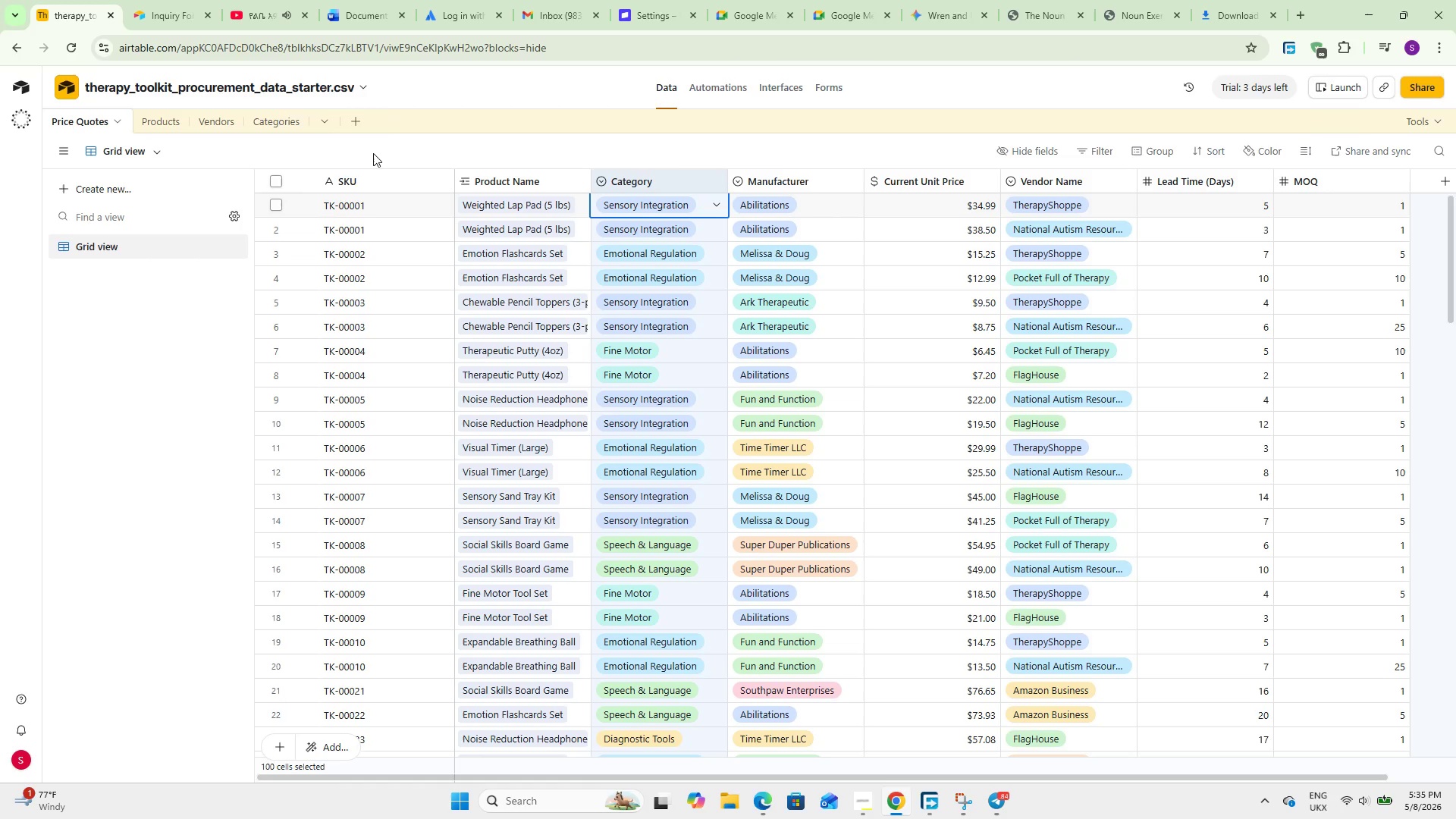 
left_click([525, 150])
 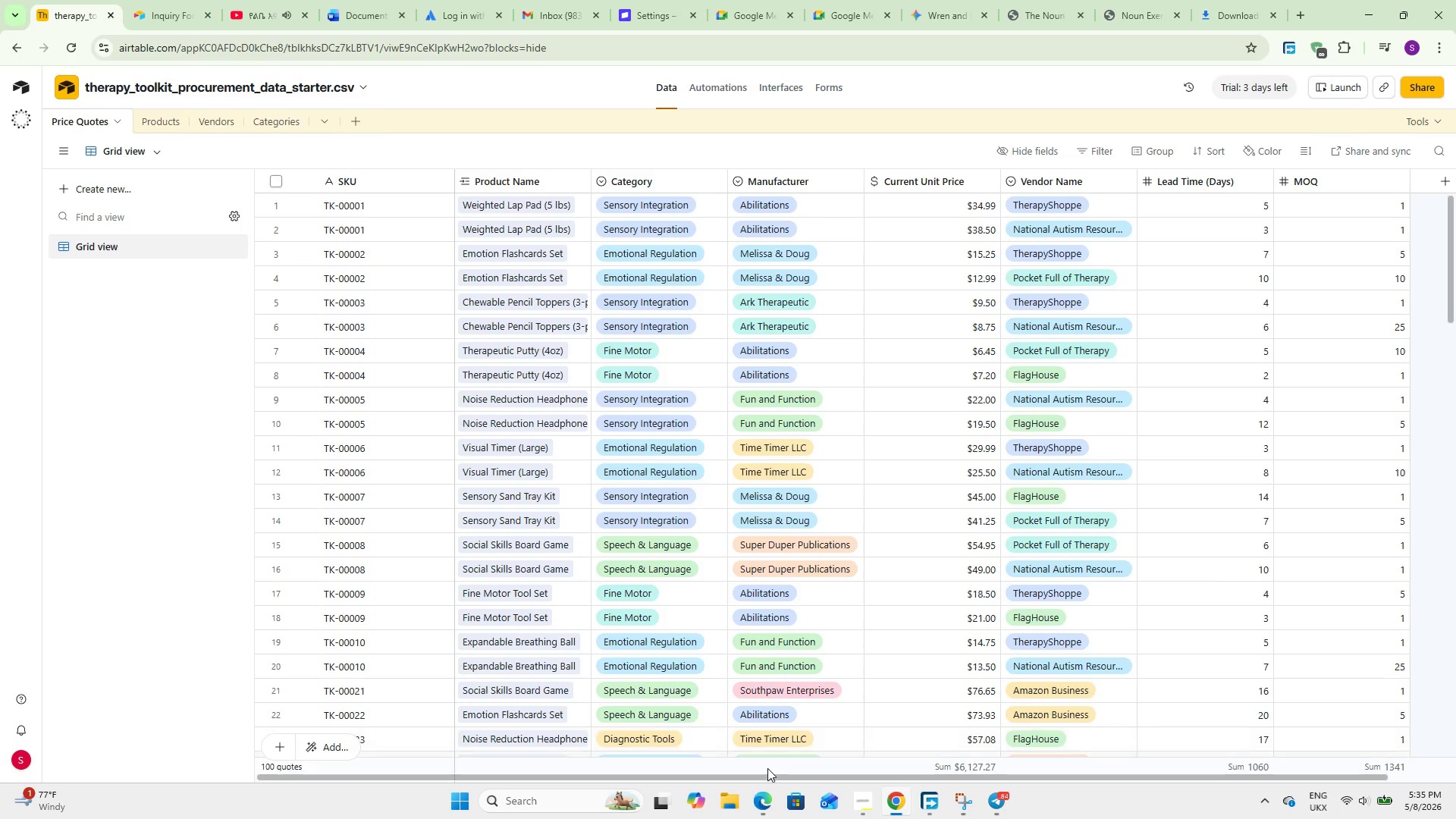 
left_click_drag(start_coordinate=[767, 776], to_coordinate=[1051, 771])
 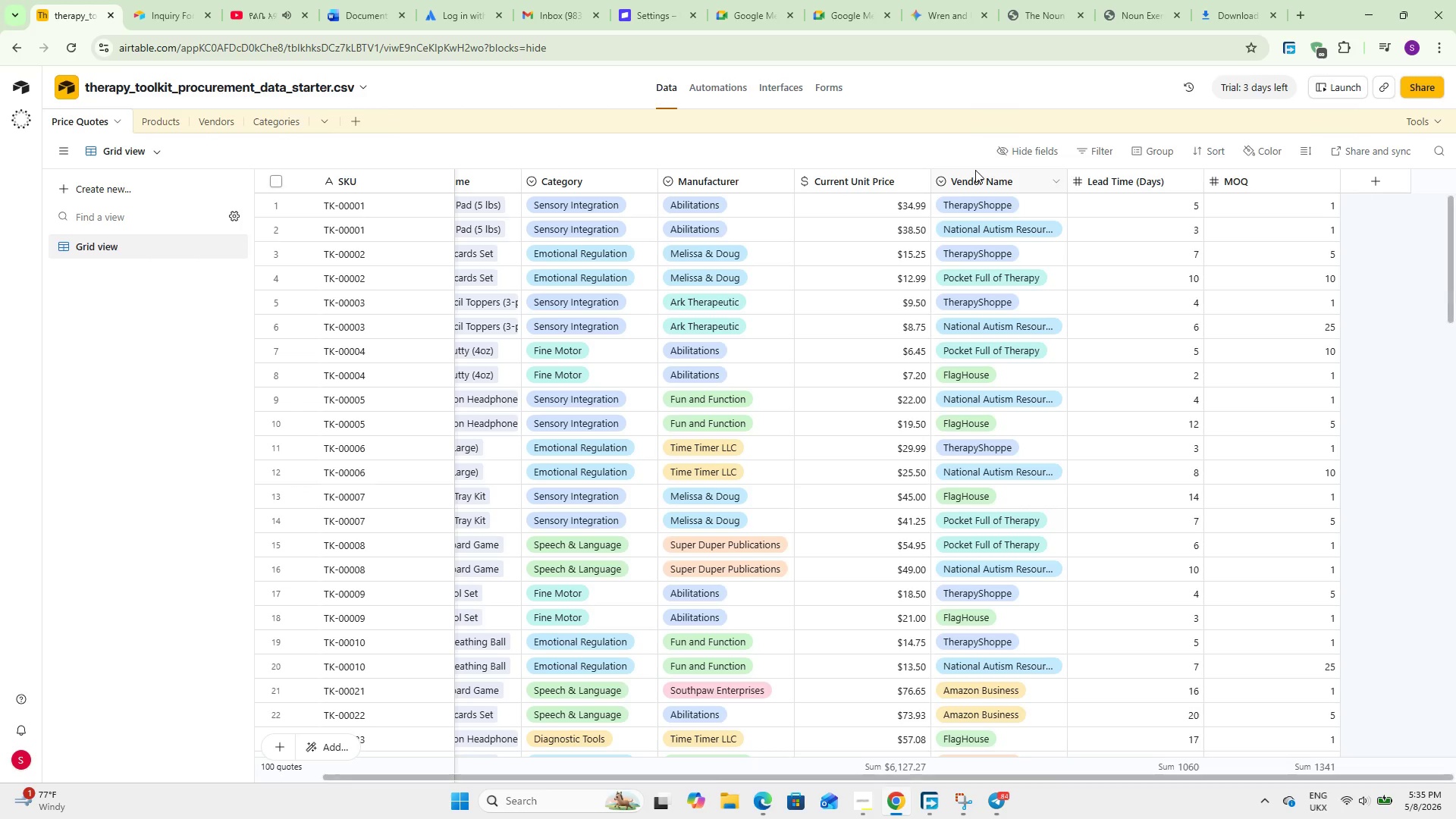 
double_click([975, 170])
 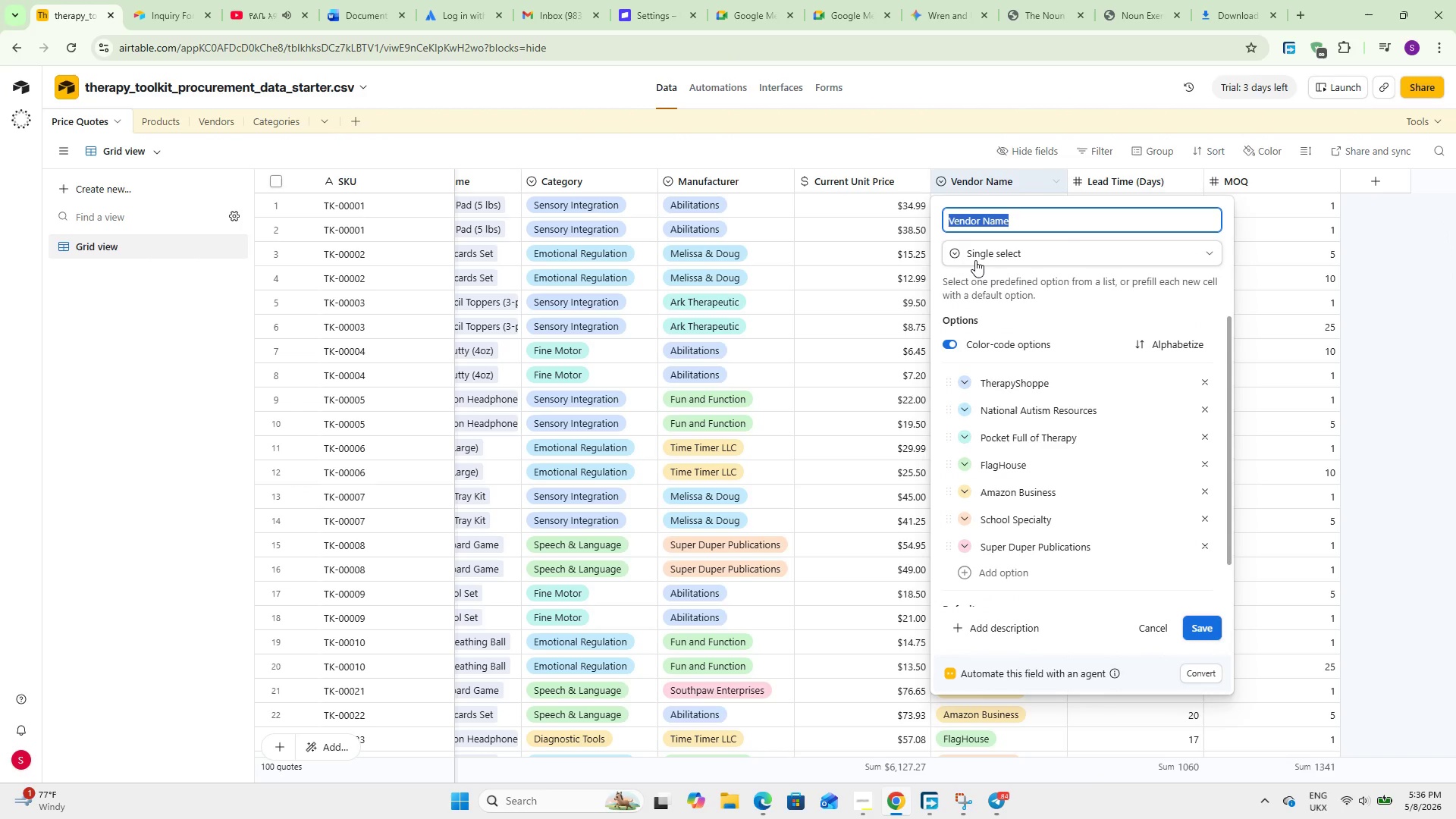 
wait(12.3)
 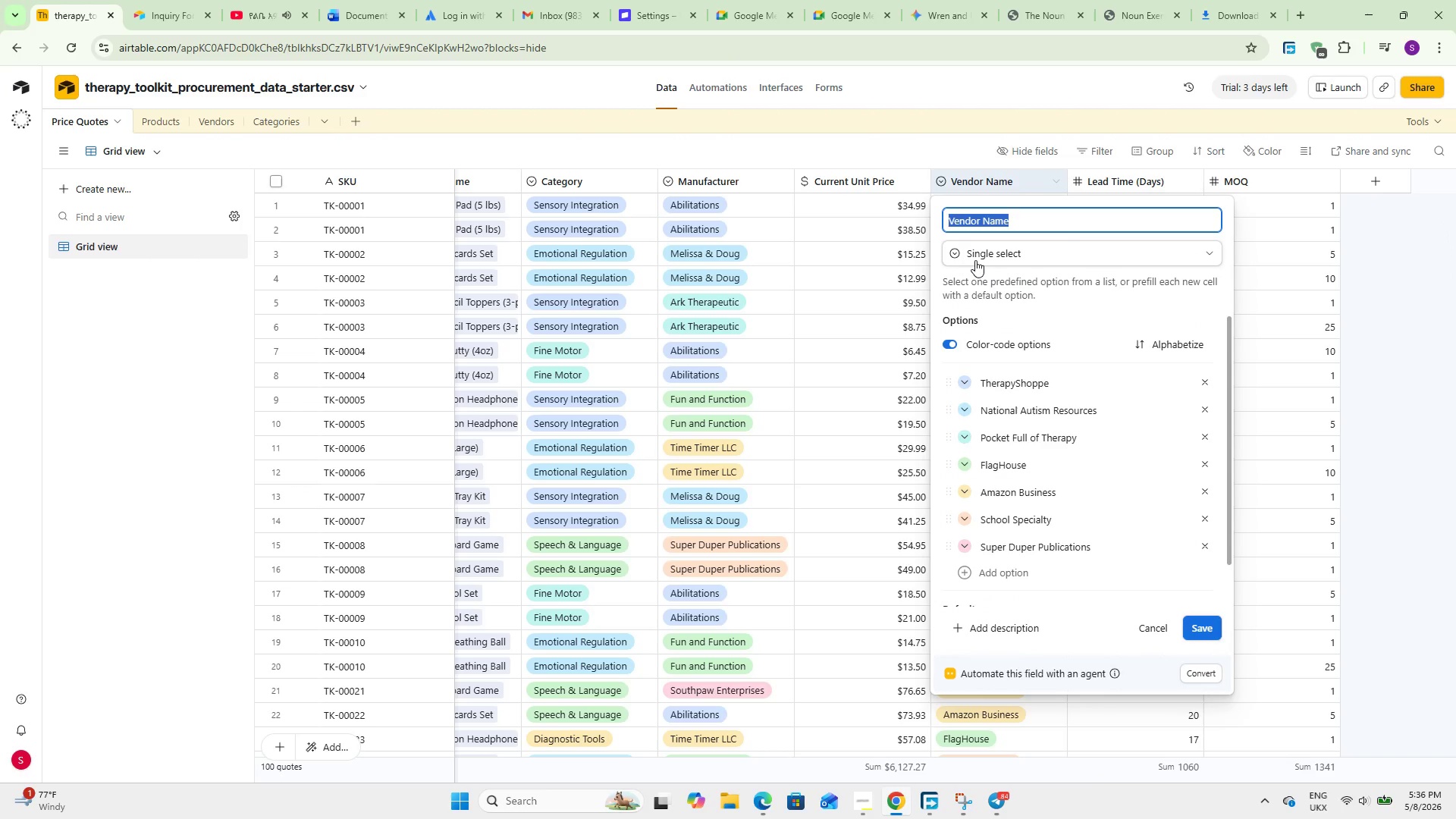 
left_click([975, 260])
 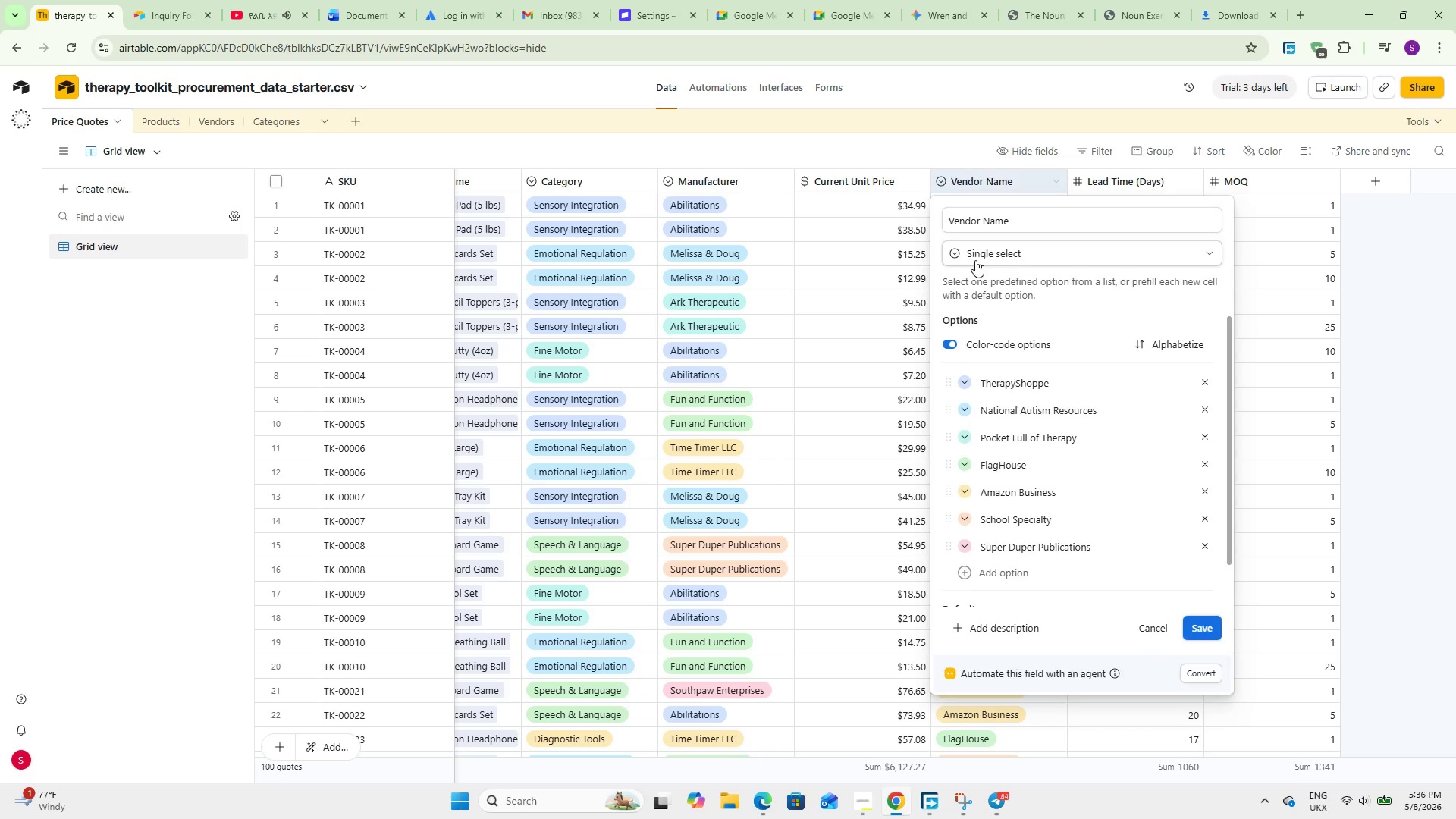 
scroll: coordinate [975, 260], scroll_direction: up, amount: 1.0
 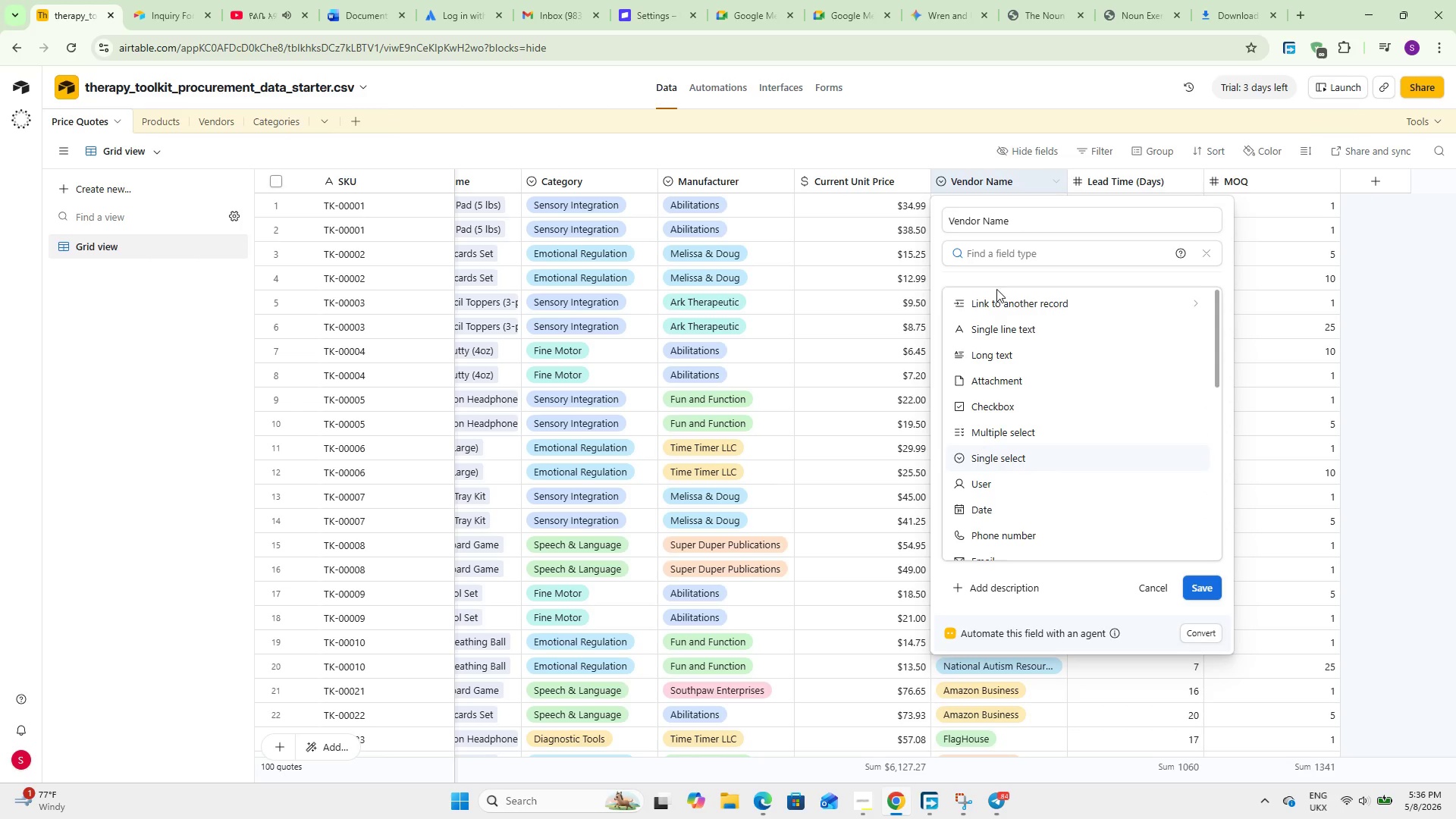 
left_click([1000, 302])
 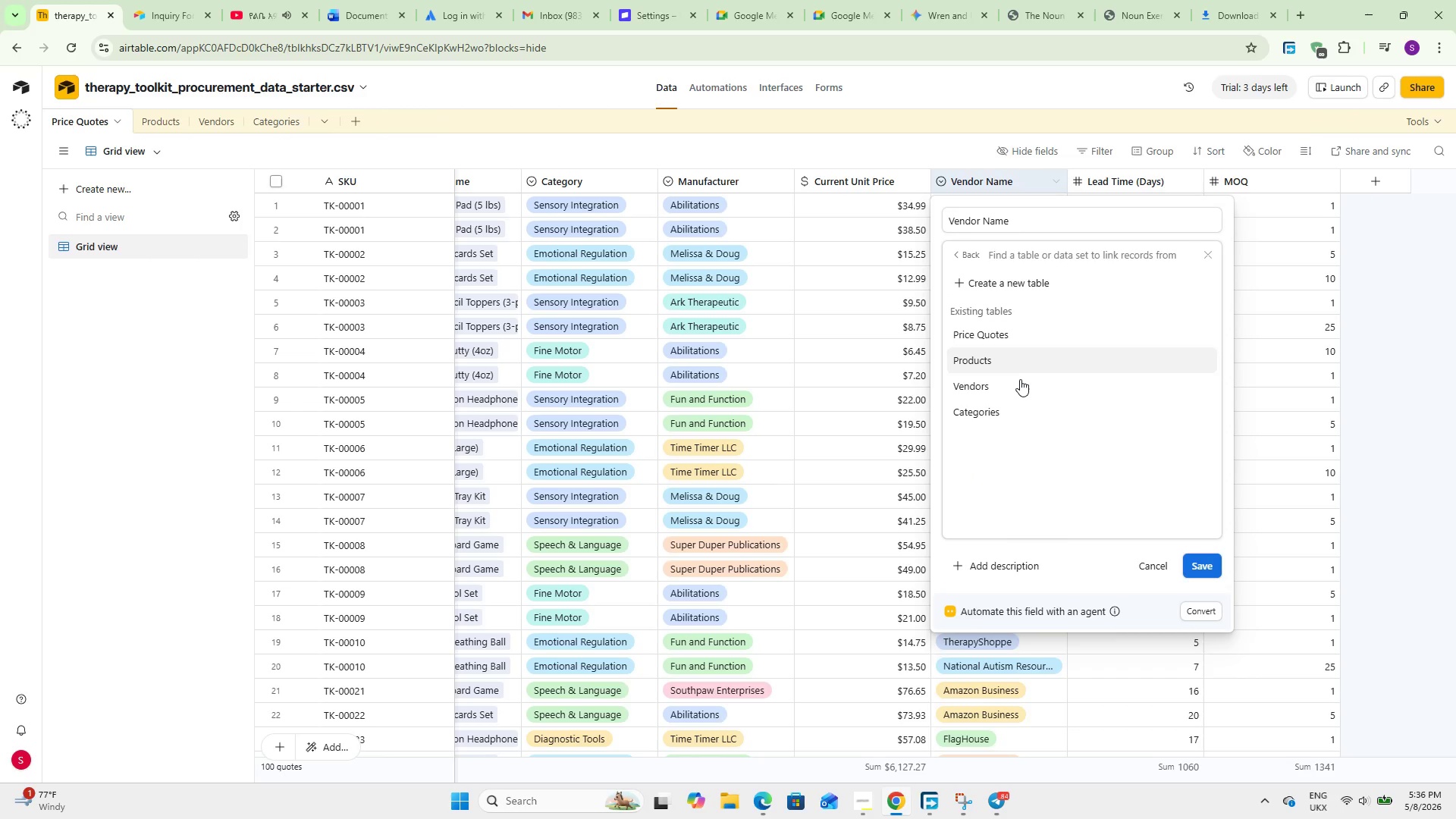 
left_click([1020, 380])
 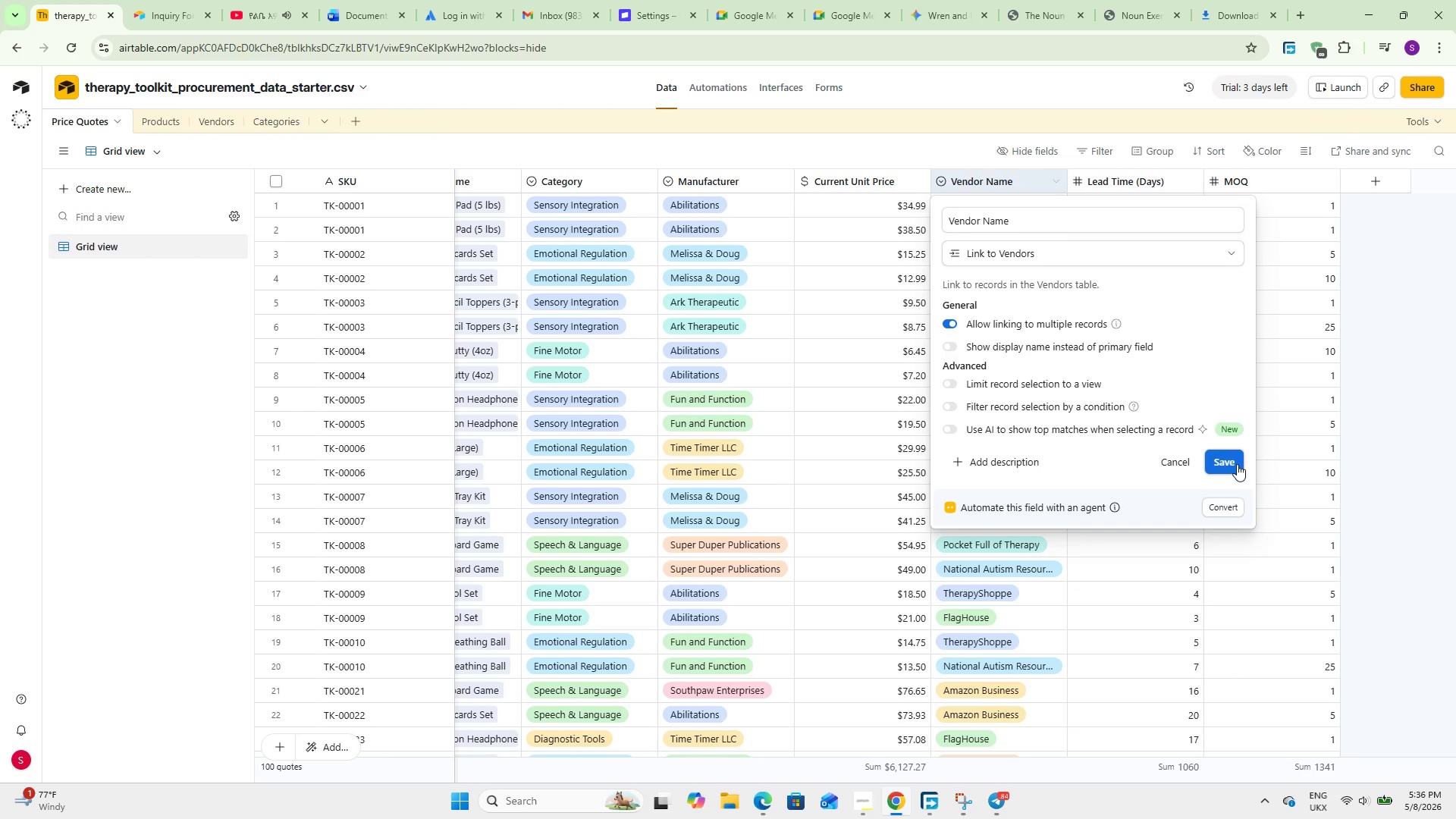 
left_click([1235, 464])
 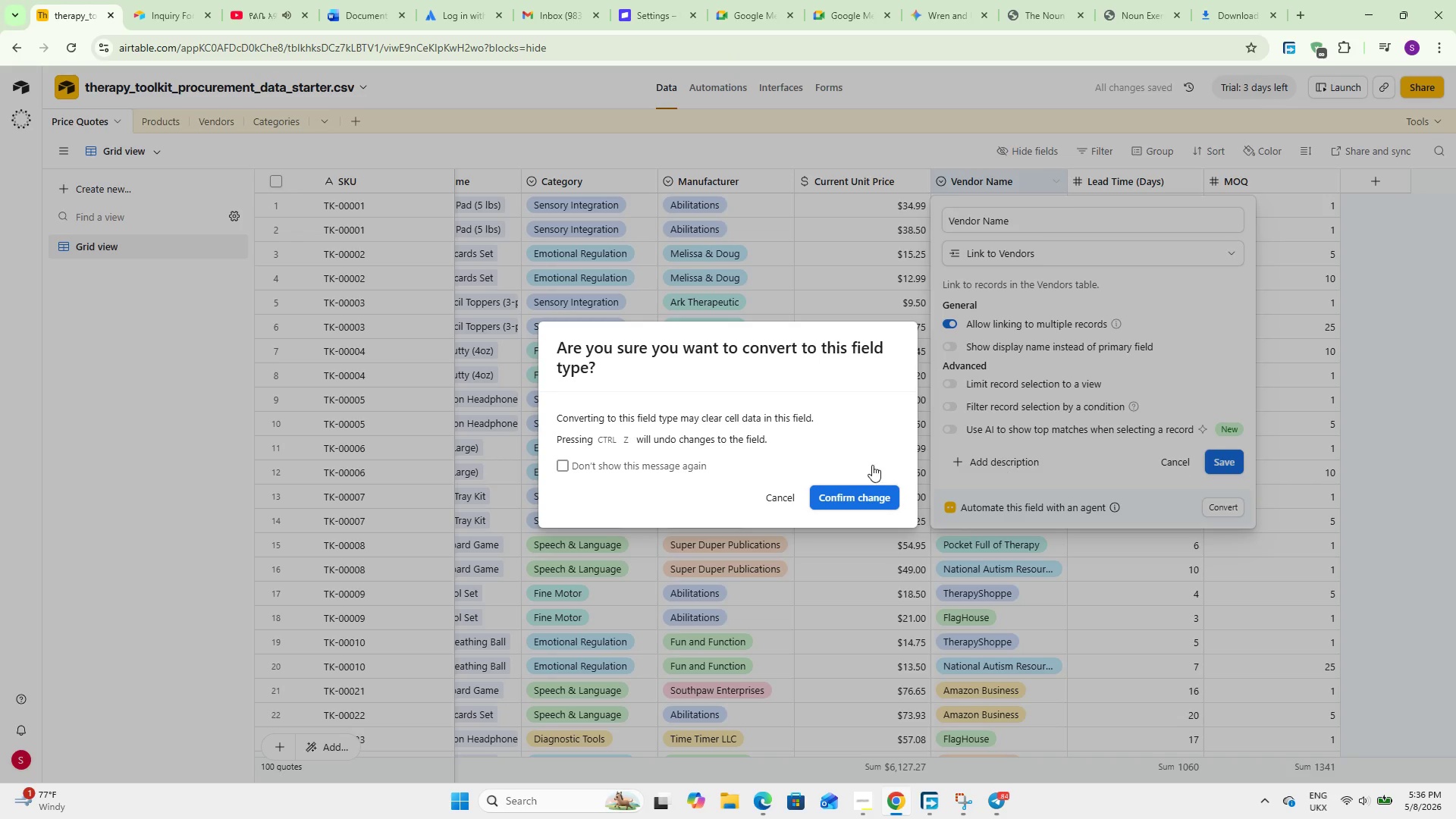 
left_click([821, 497])
 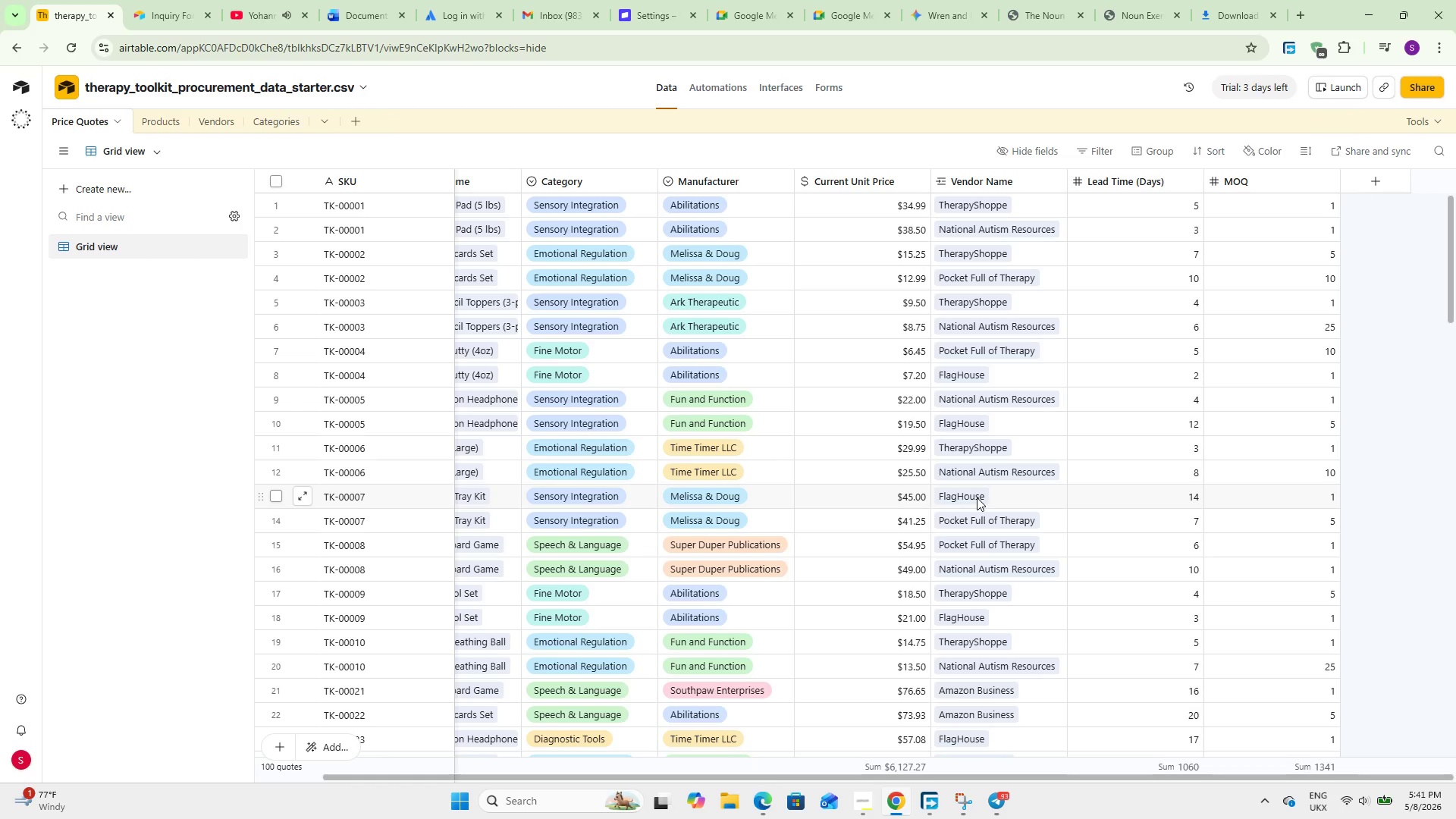 
wait(333.62)
 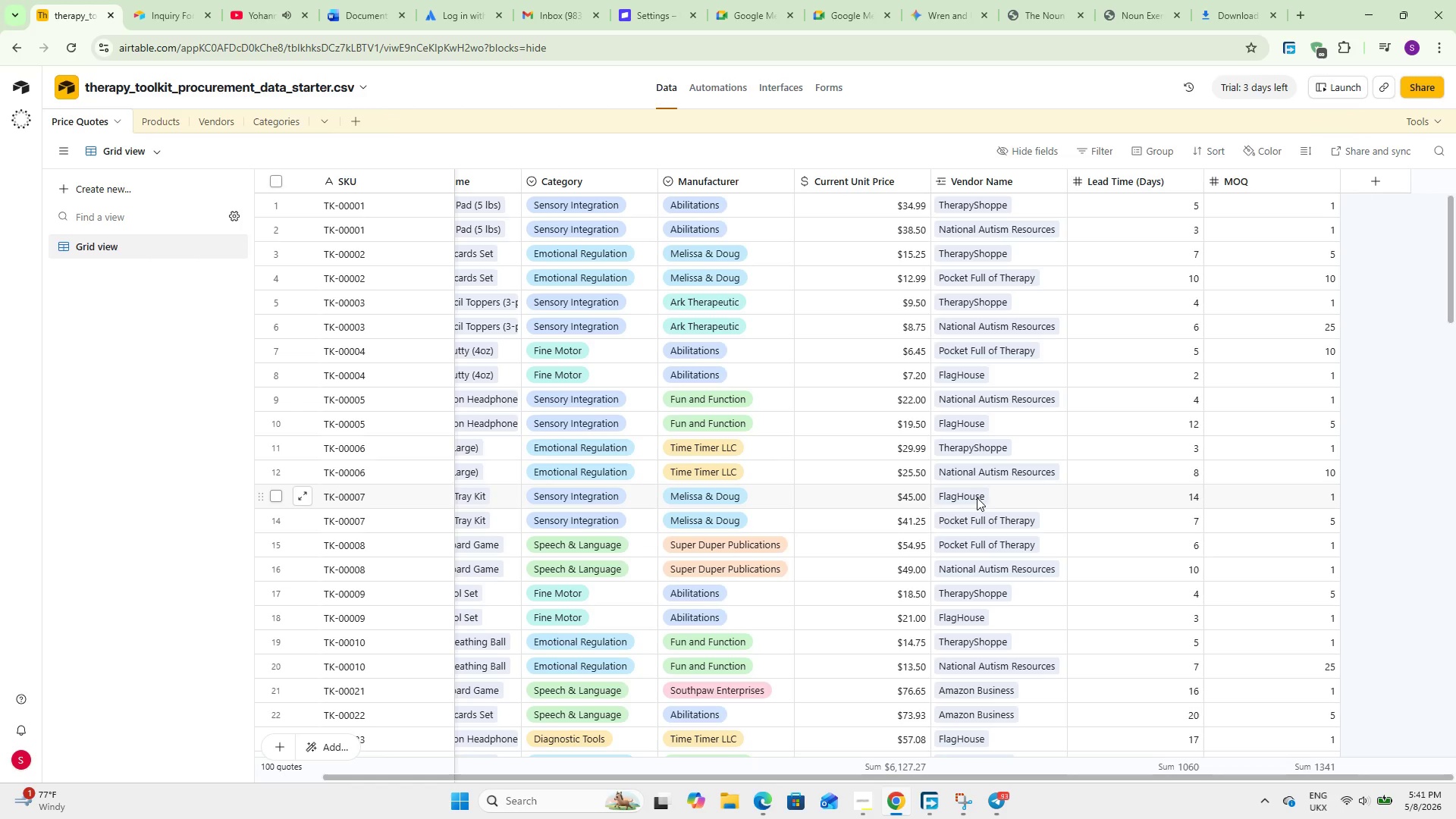 
left_click_drag(start_coordinate=[661, 778], to_coordinate=[348, 736])
 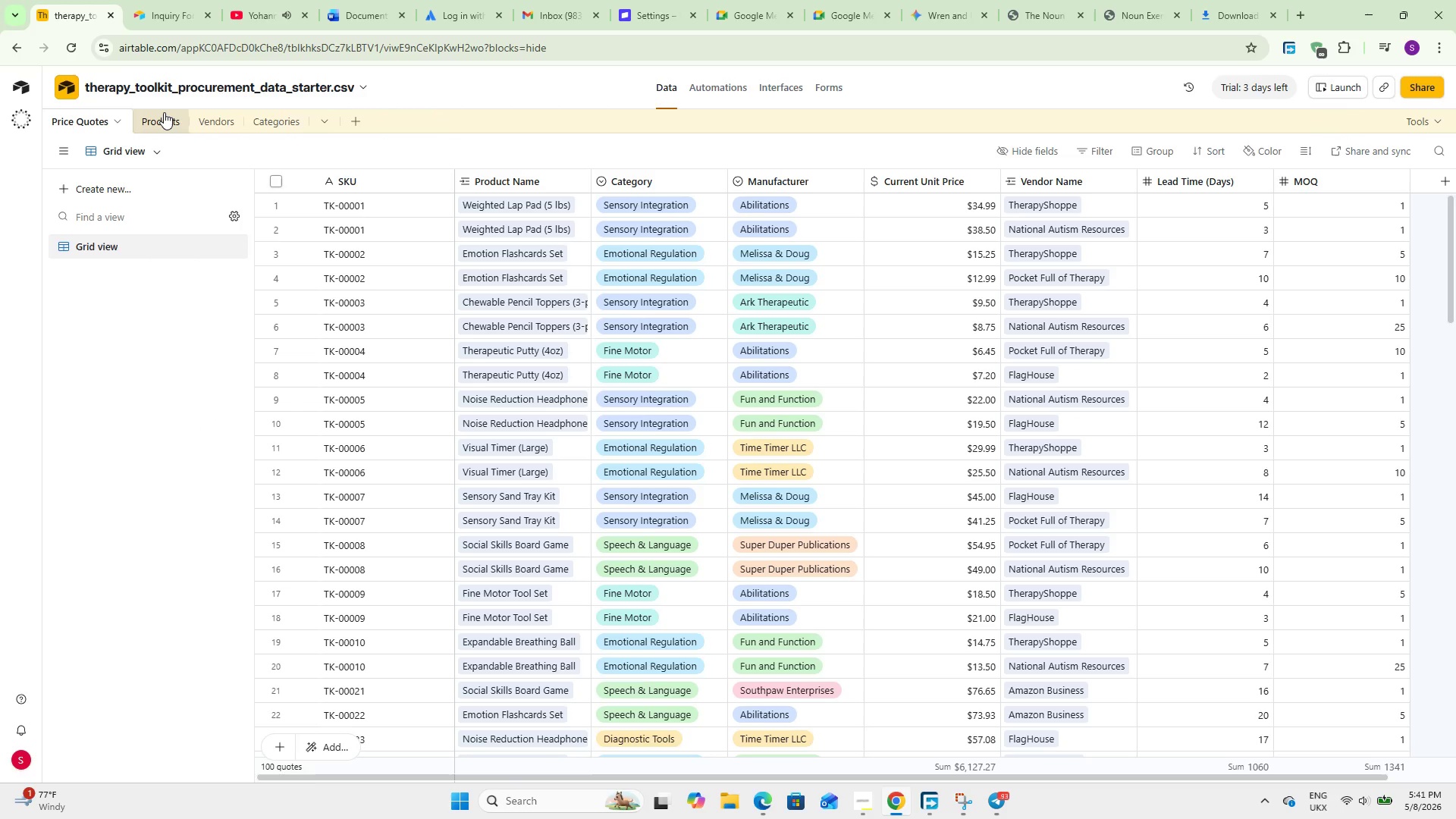 
left_click([164, 112])
 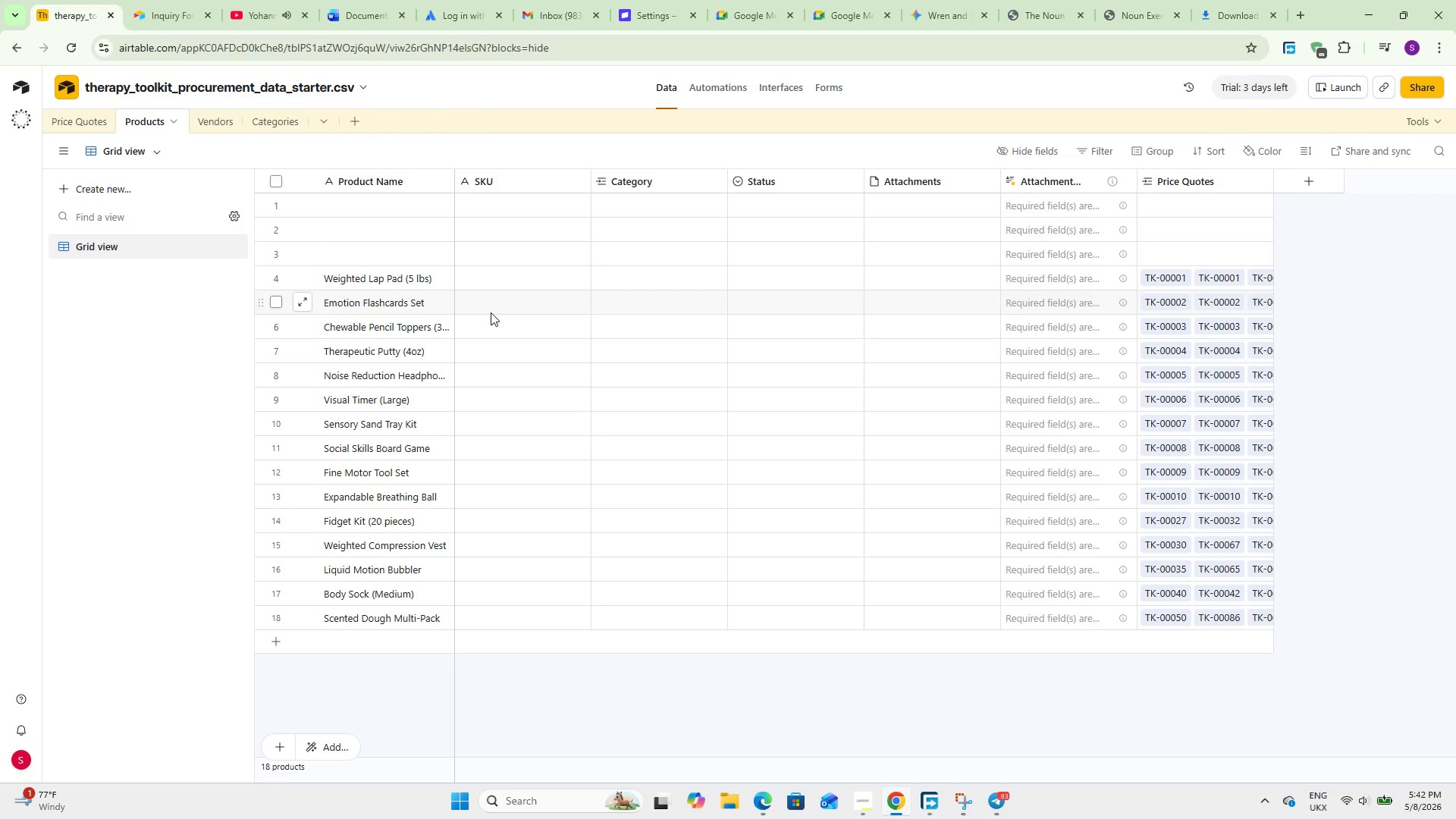 
wait(7.86)
 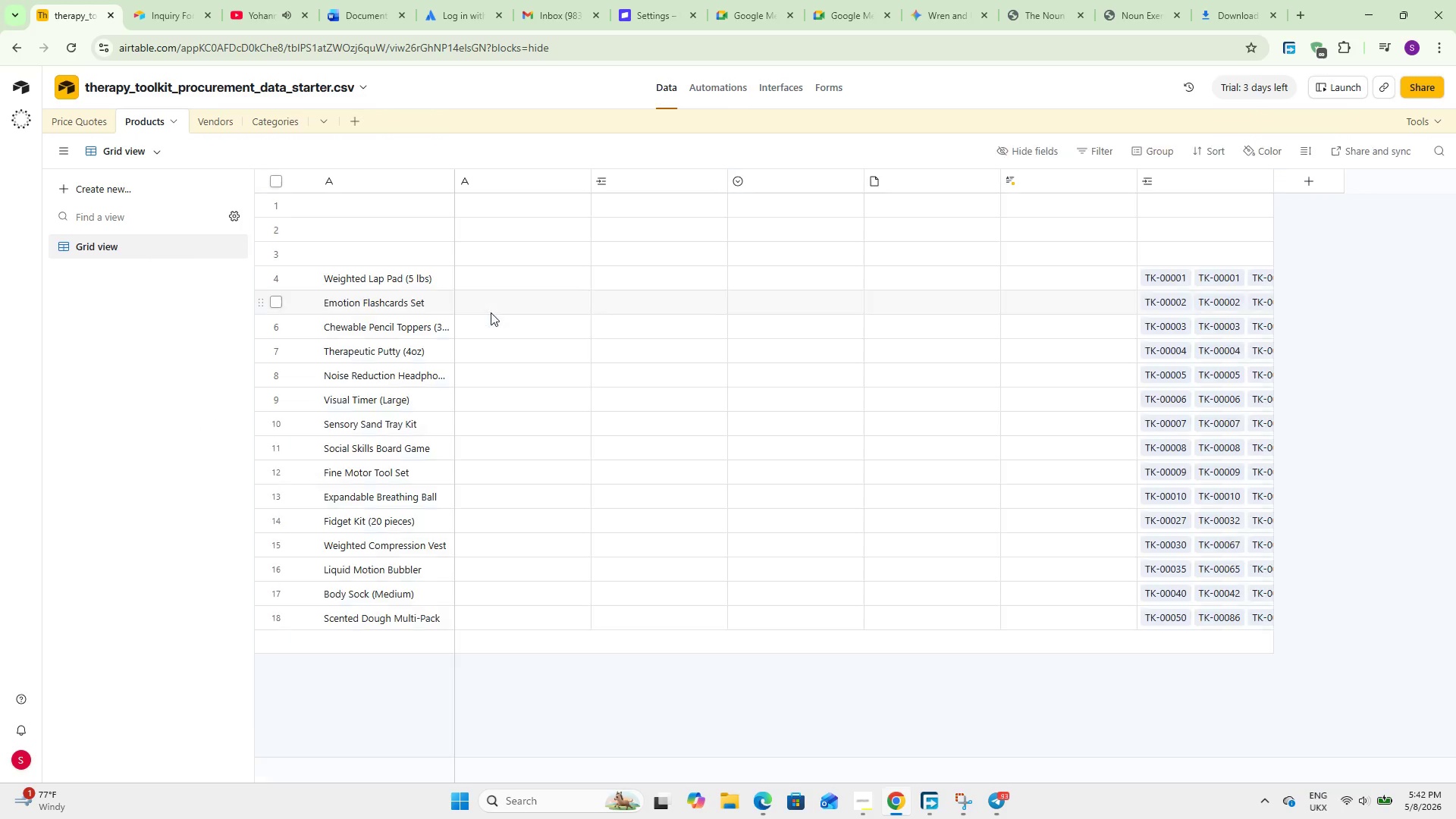 
left_click([274, 252])
 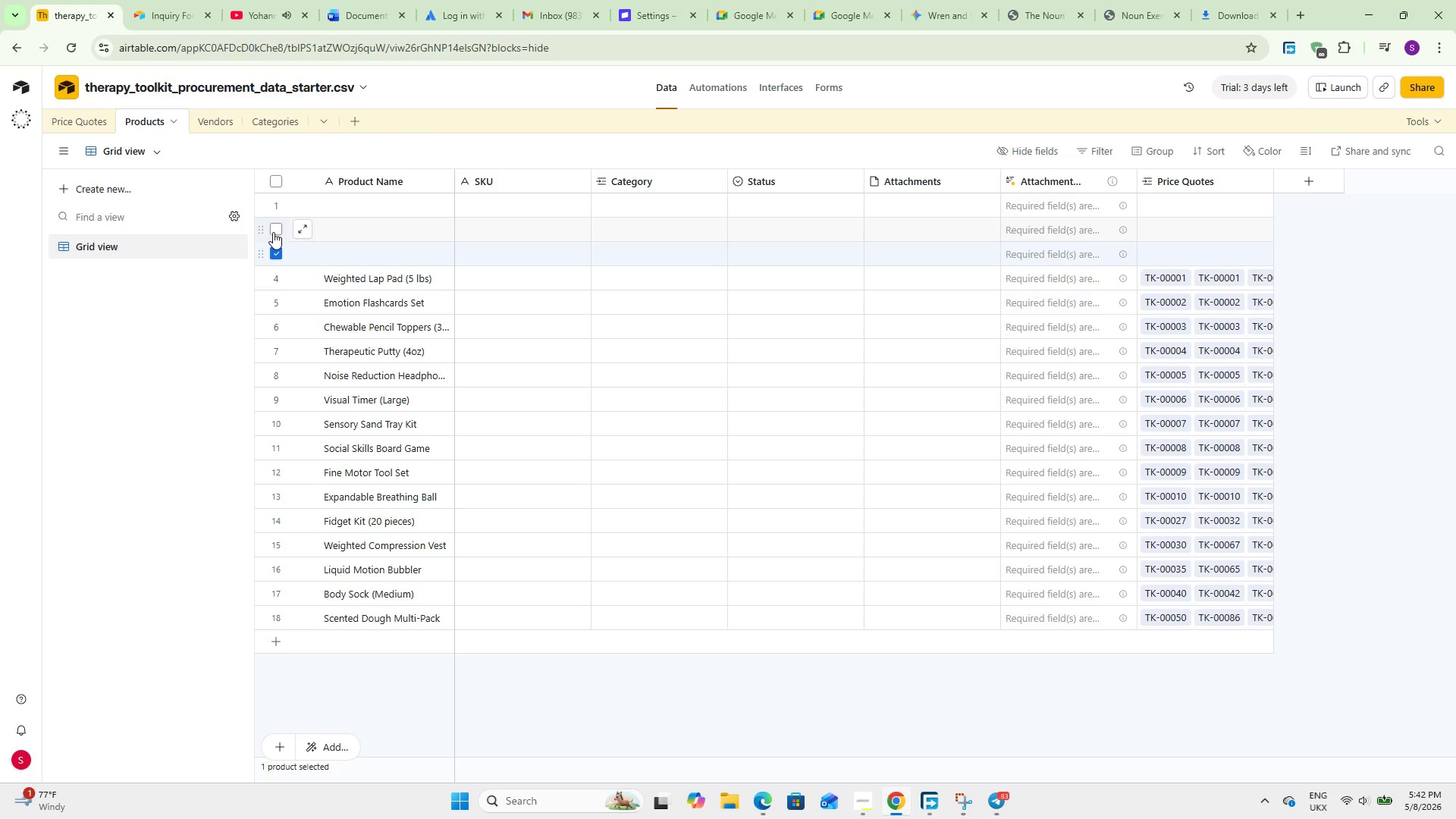 
left_click([273, 231])
 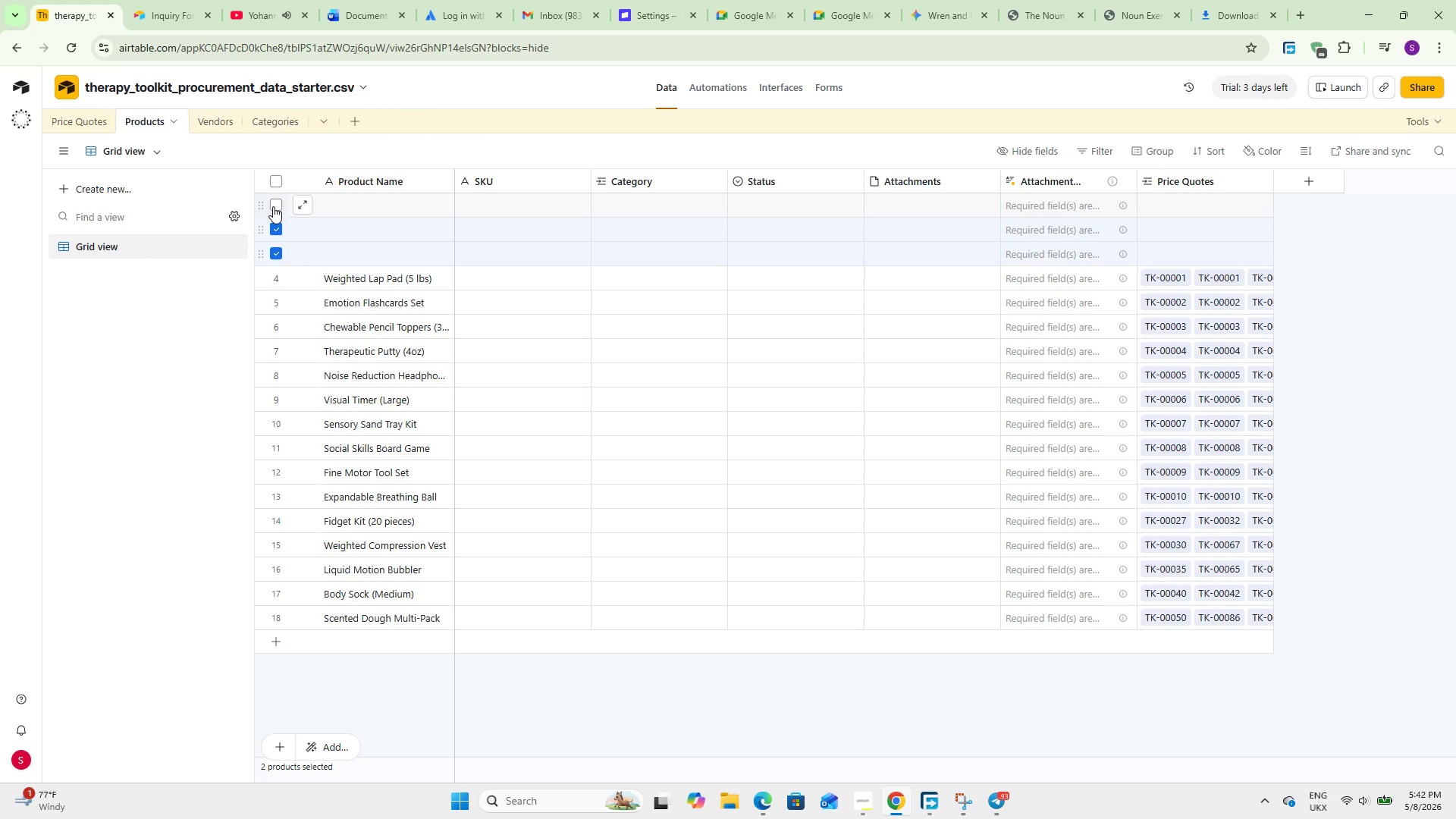 
left_click([273, 206])
 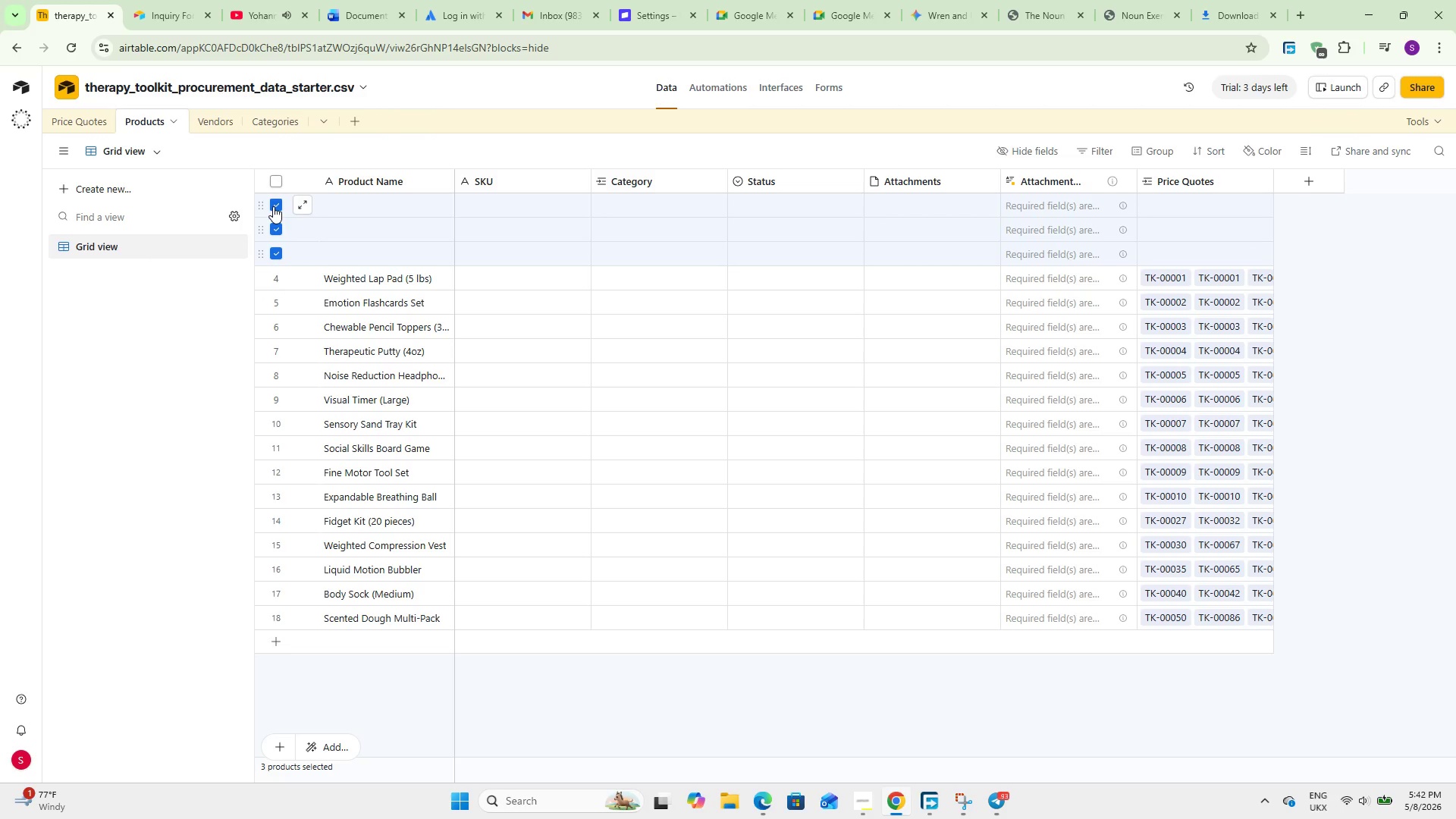 
right_click([273, 206])
 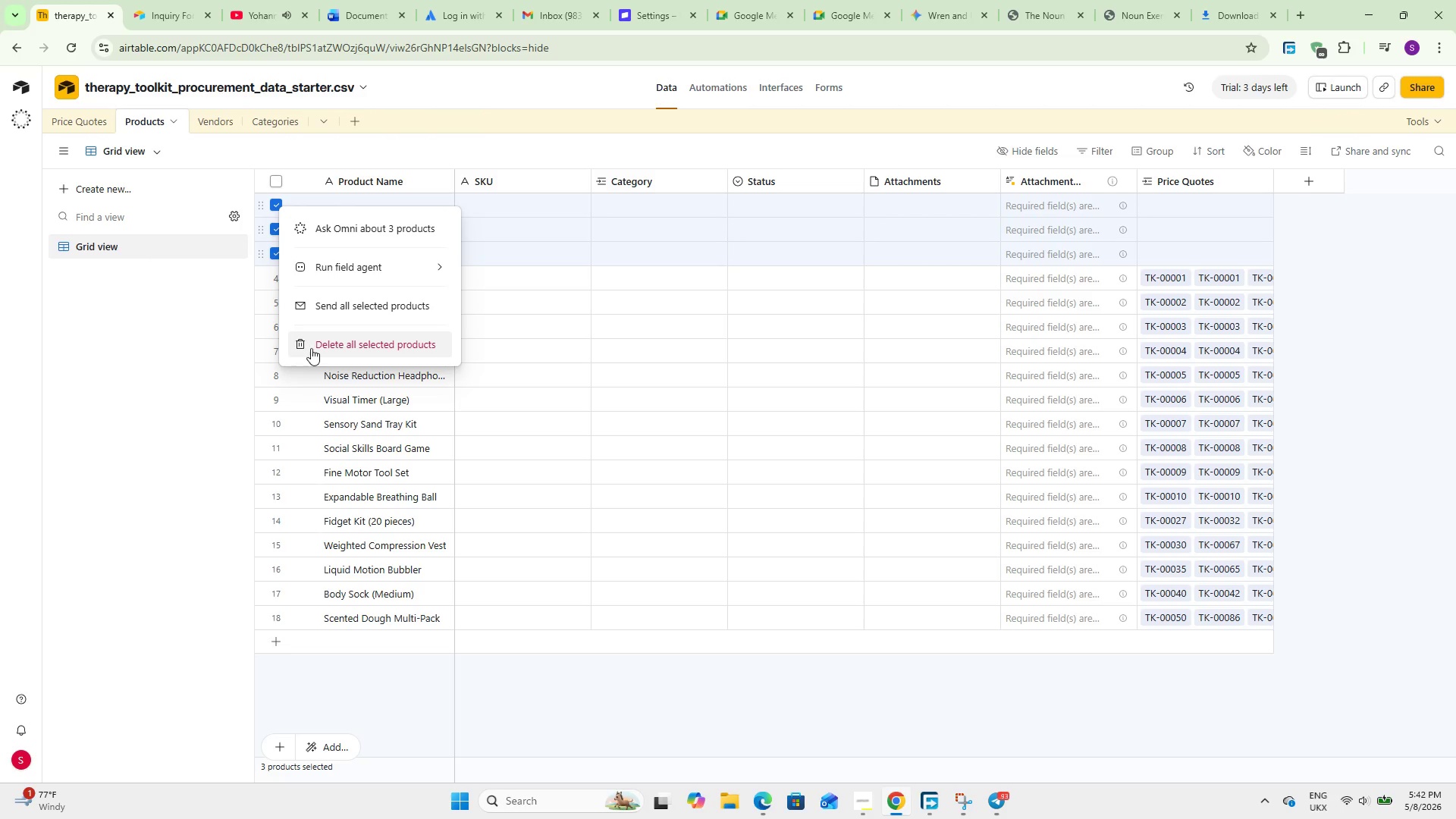 
left_click([315, 345])
 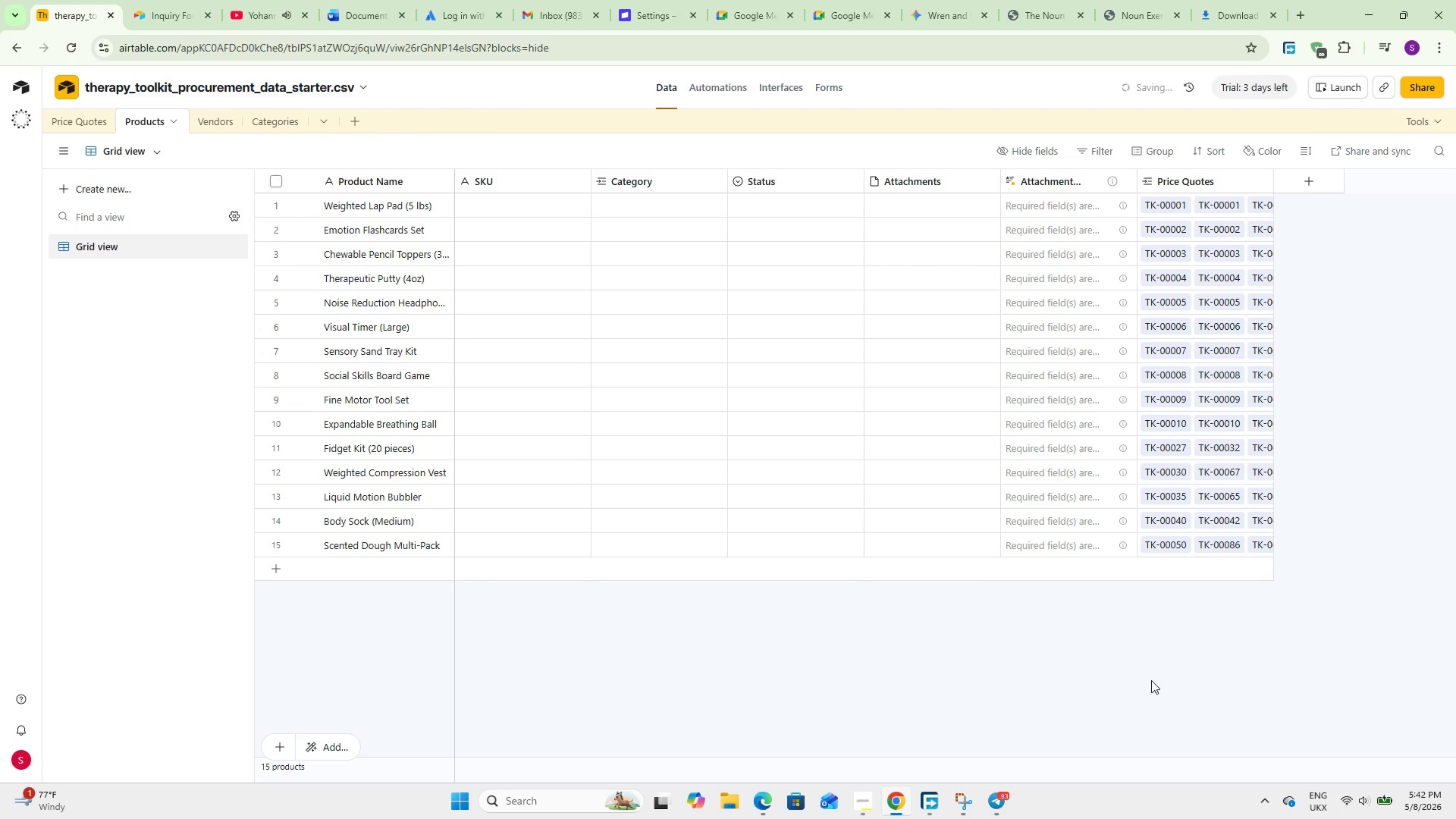 
right_click([1028, 183])
 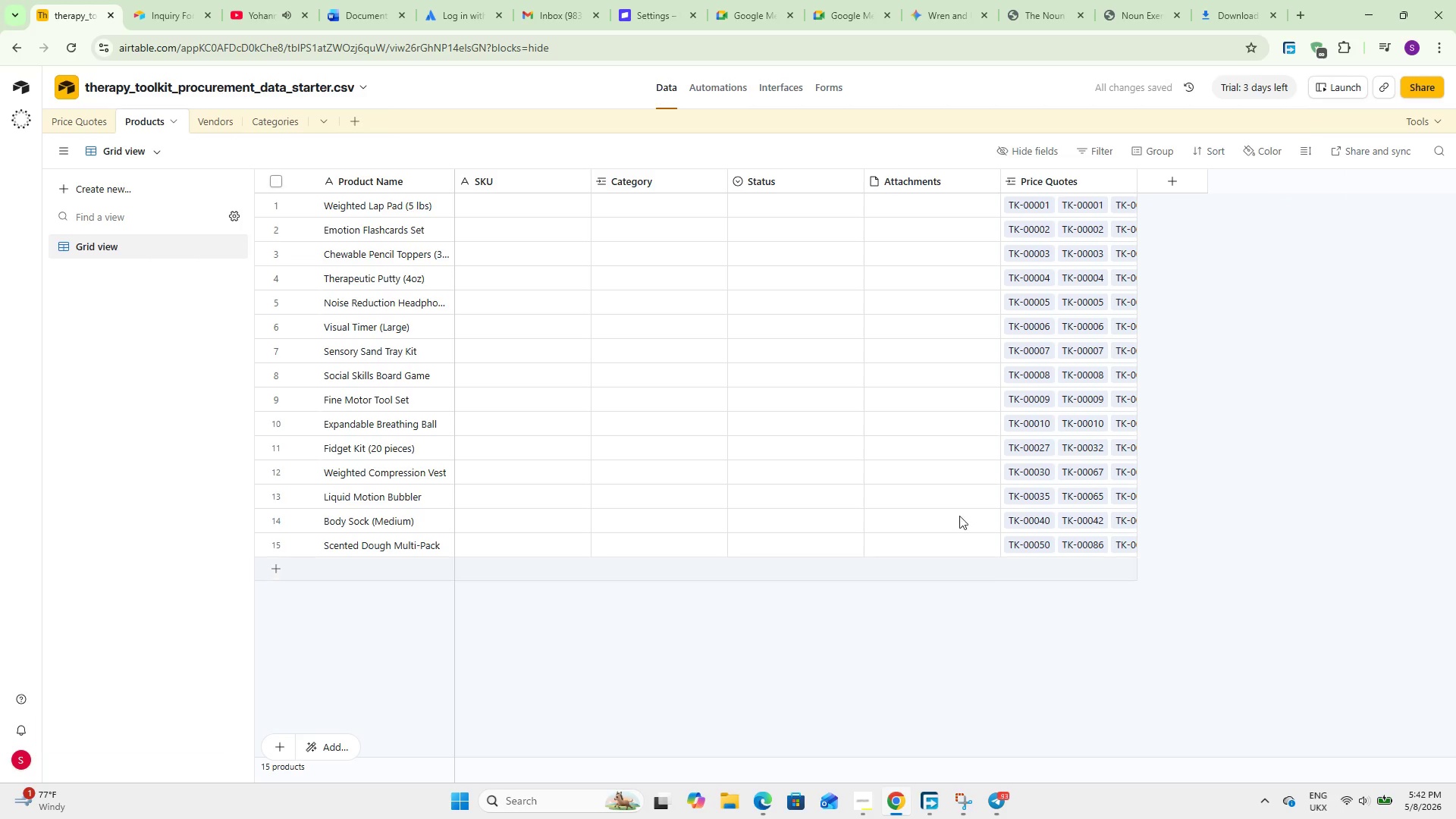 
right_click([886, 184])
 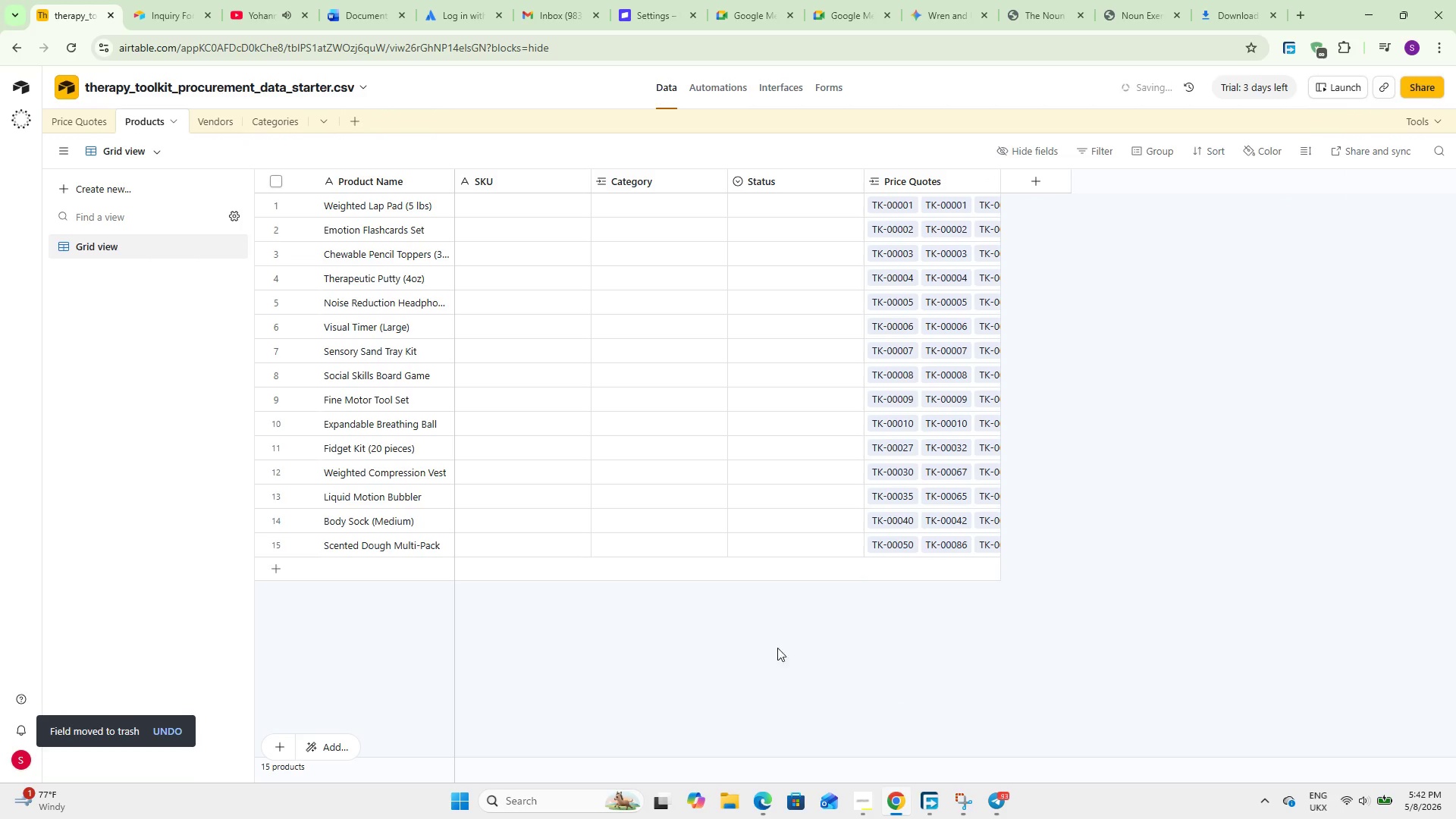 
right_click([770, 184])
 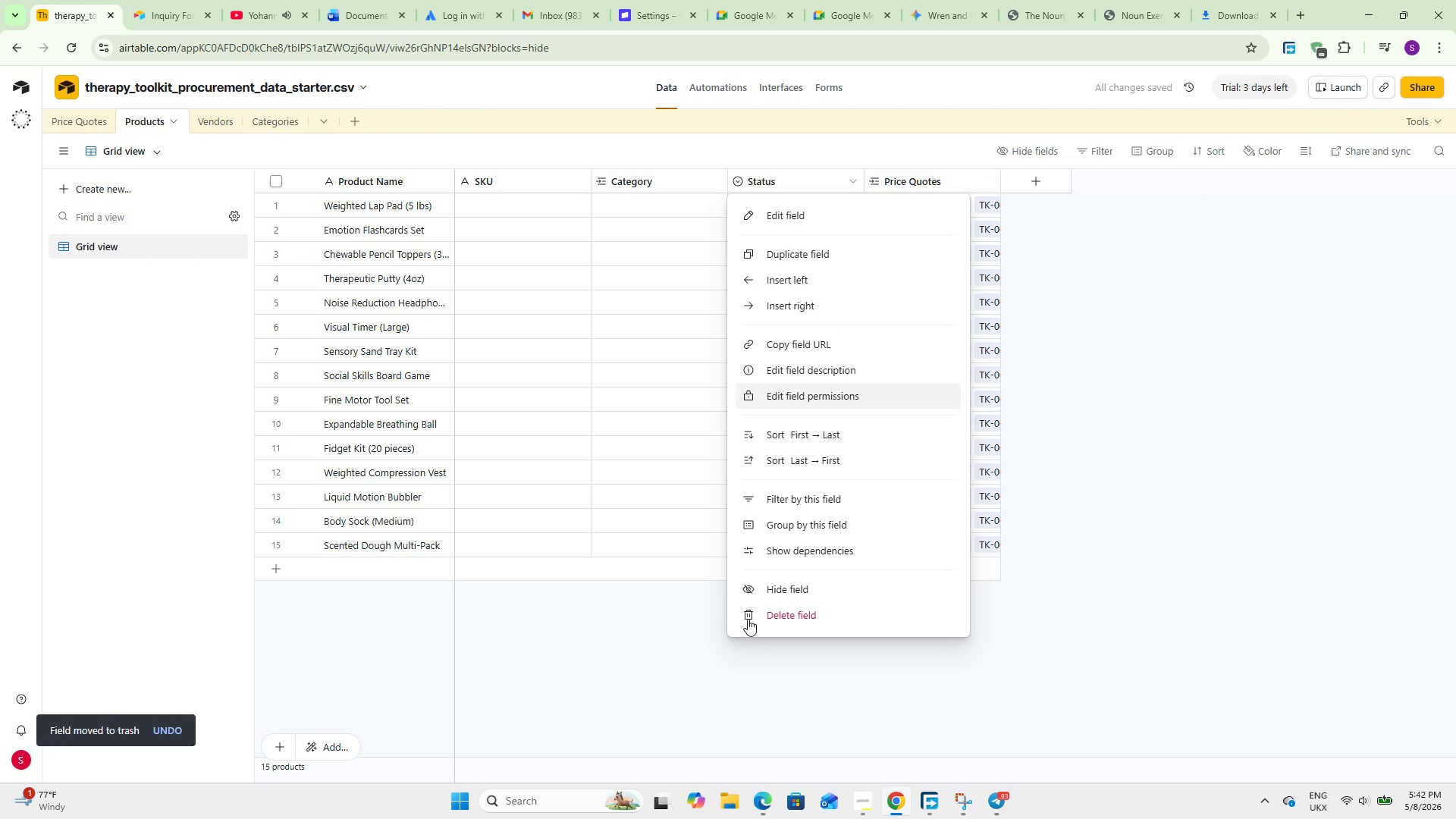 
left_click([748, 618])
 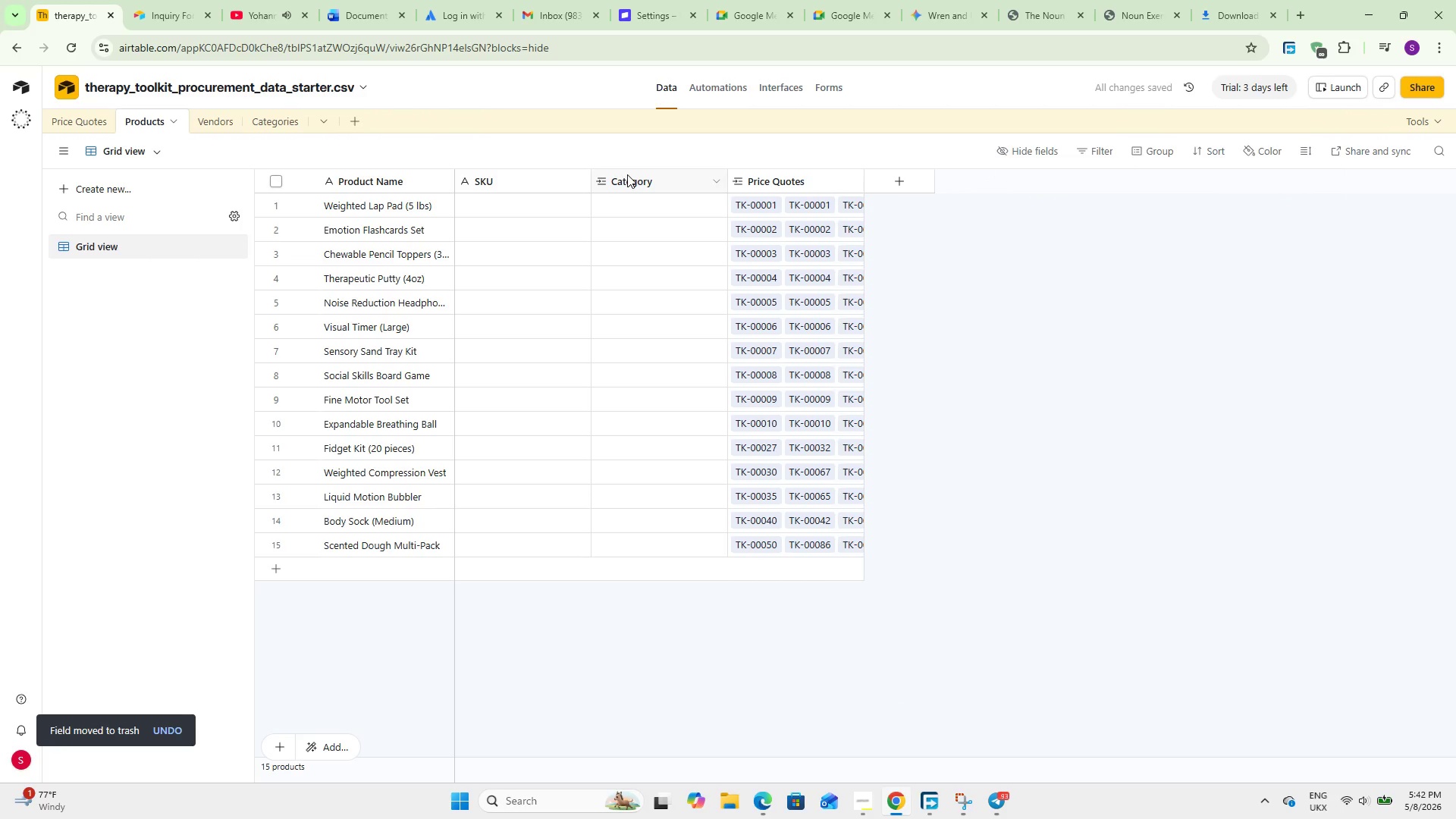 
left_click([627, 174])
 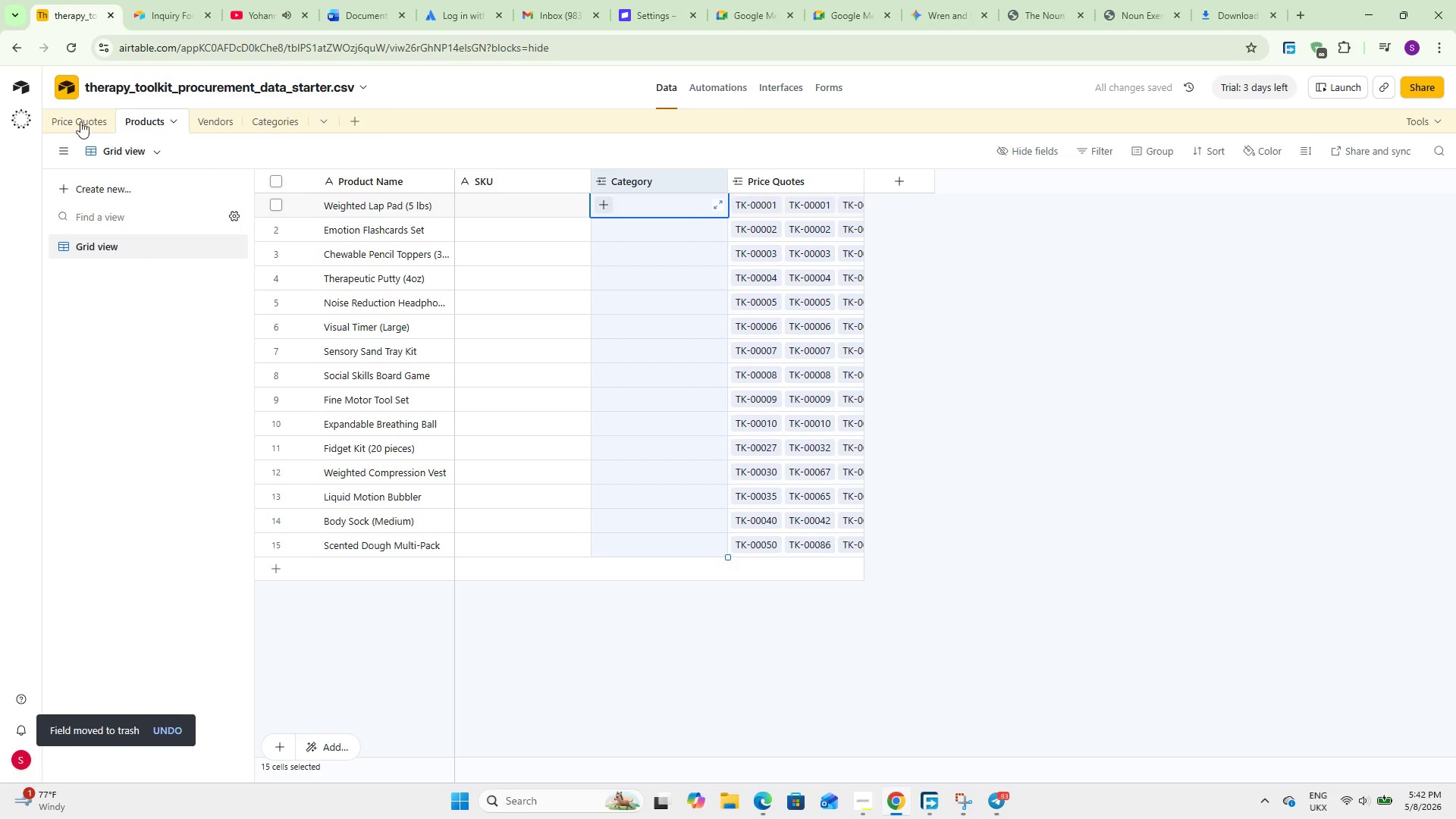 
left_click([67, 115])
 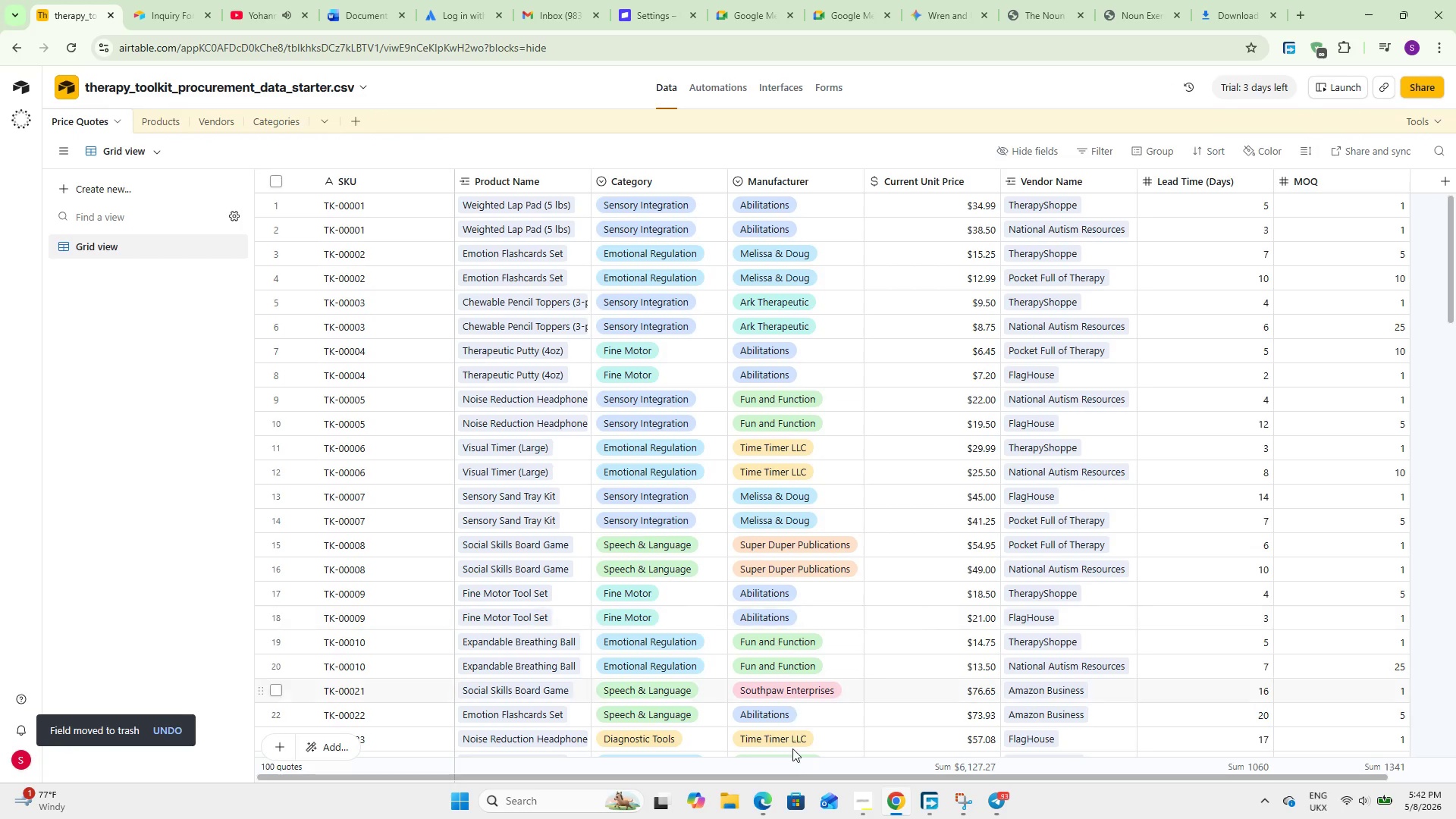 
wait(5.56)
 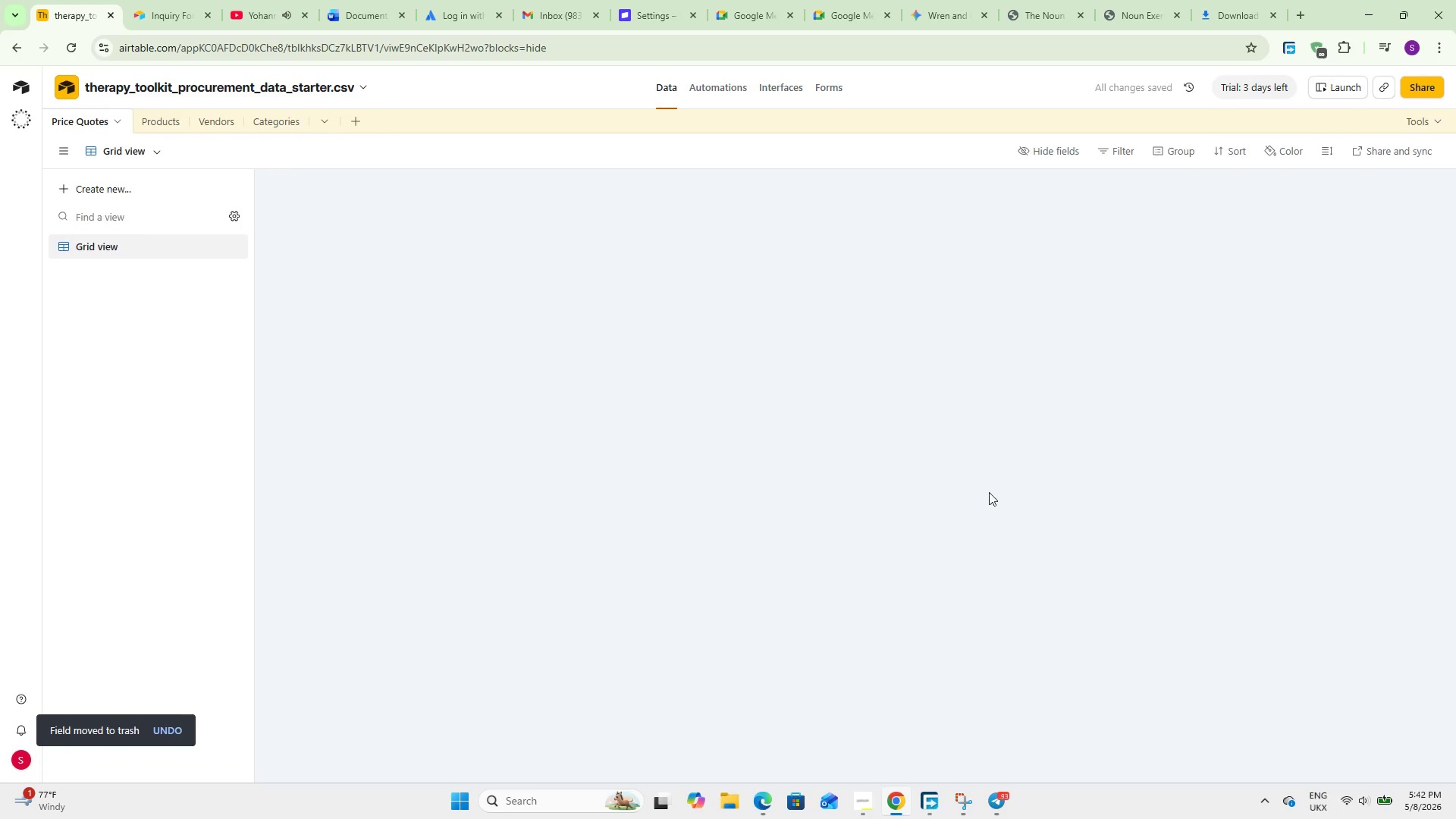 
left_click_drag(start_coordinate=[798, 776], to_coordinate=[1069, 780])
 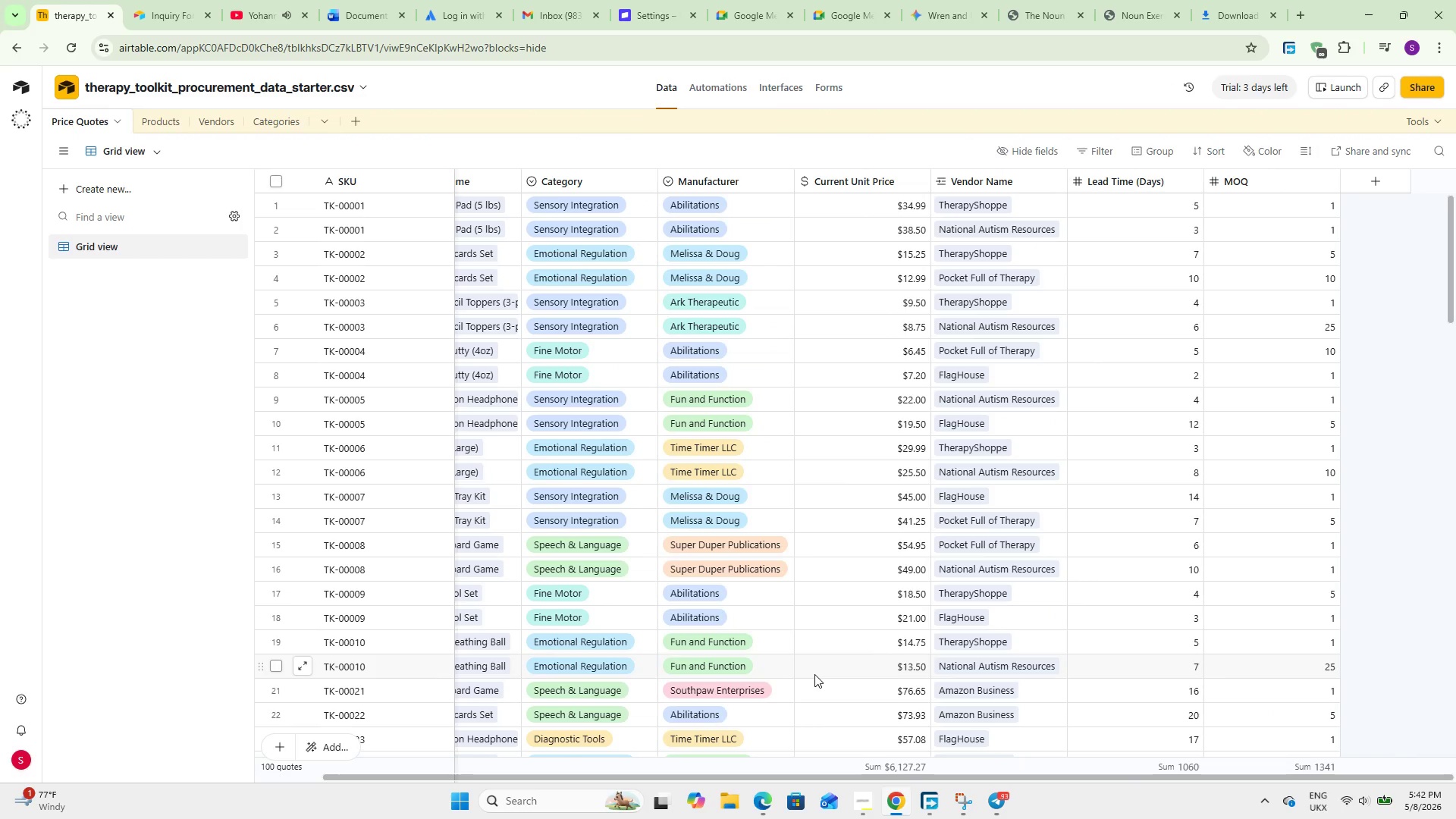 
wait(20.64)
 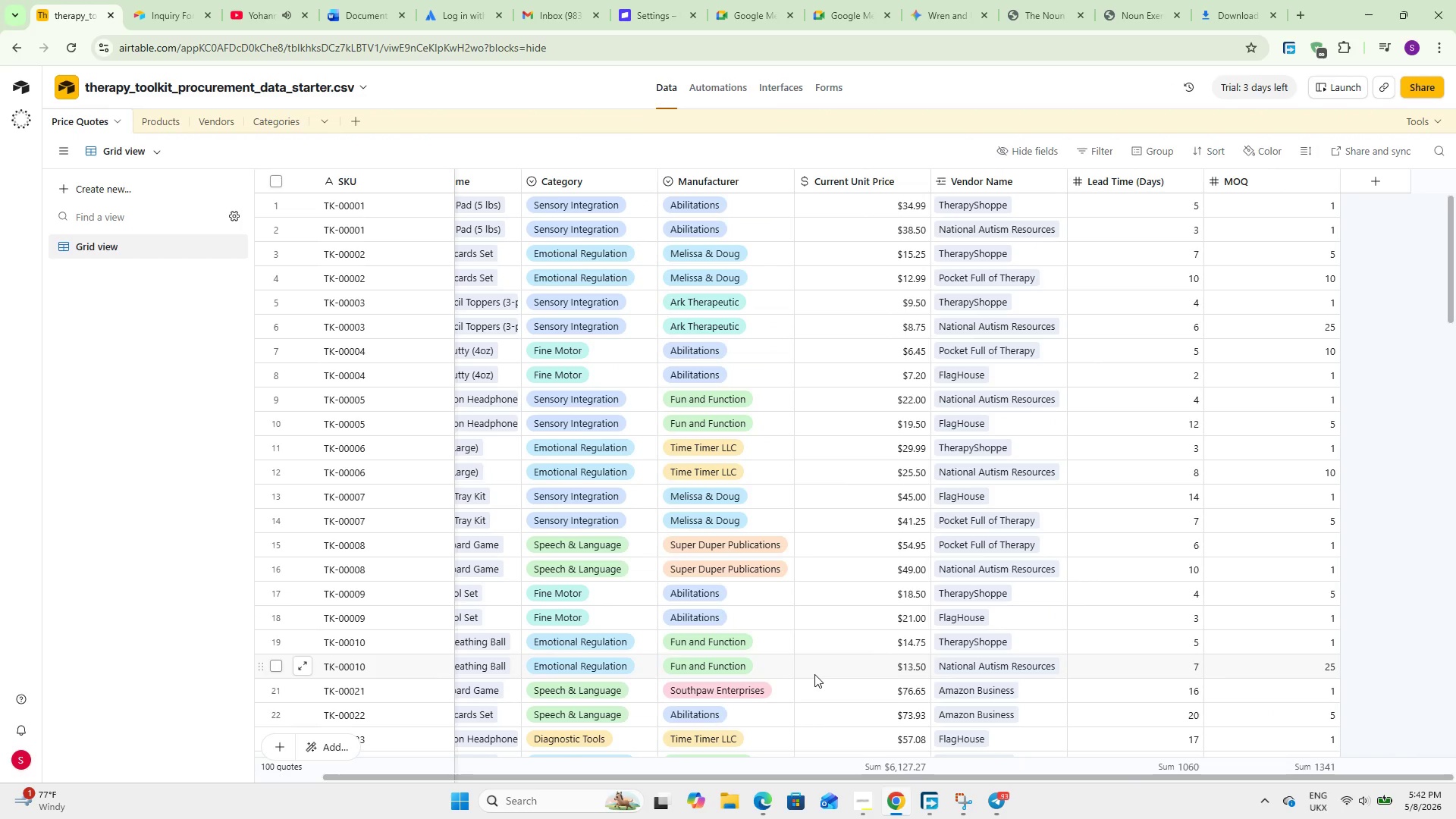 
left_click([1375, 177])
 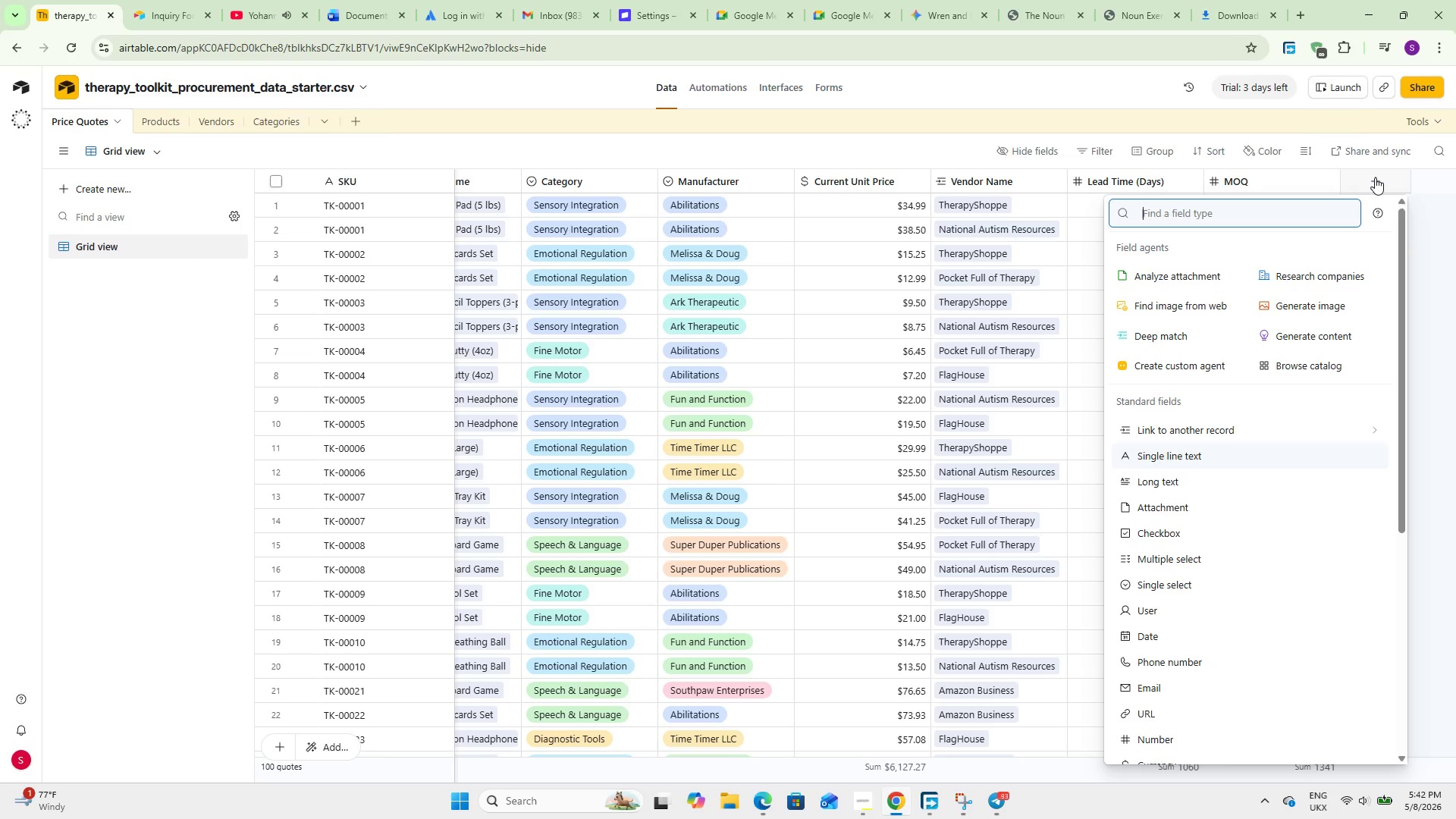 
wait(5.06)
 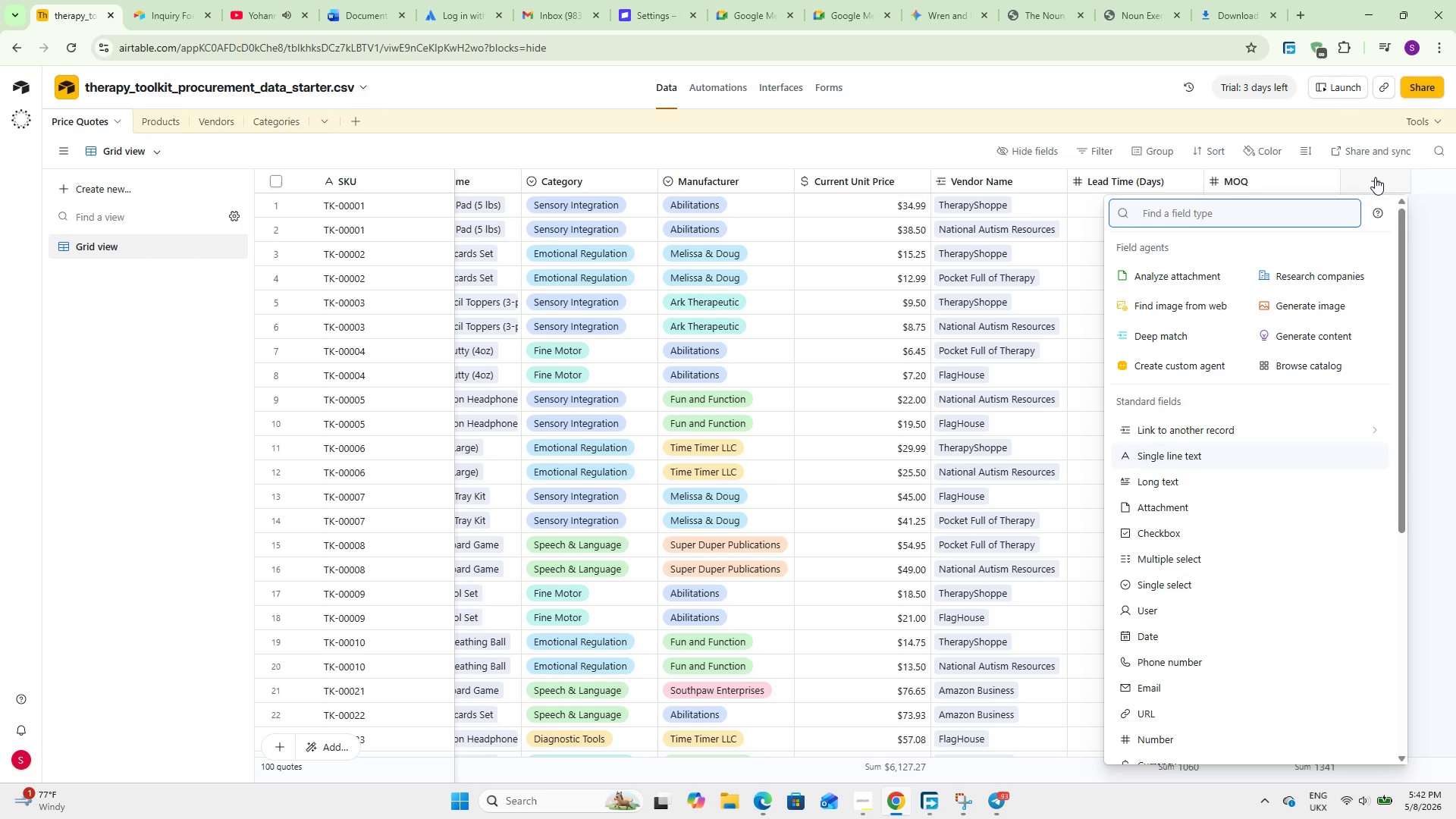 
type(for)
 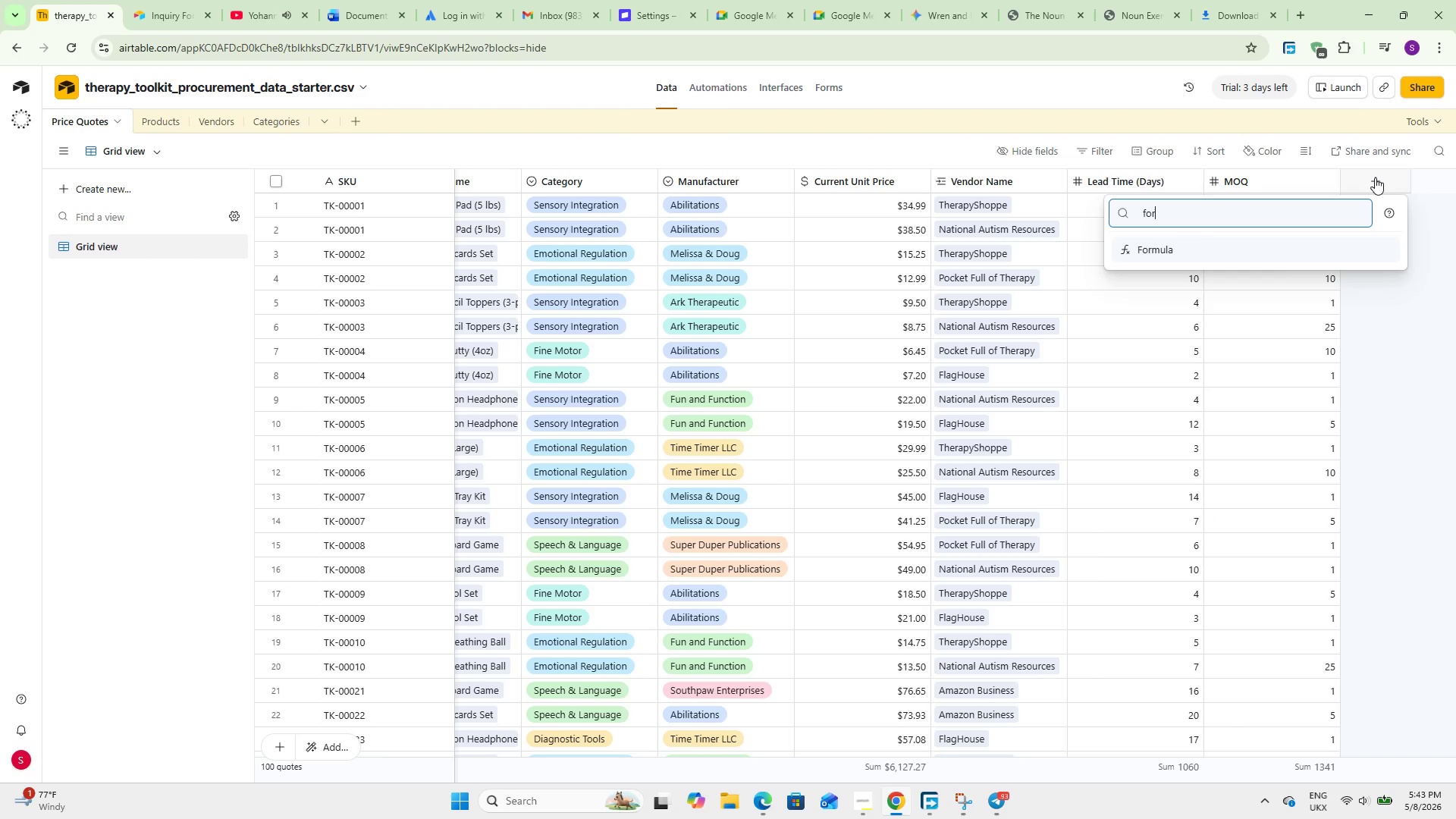 
key(Enter)
 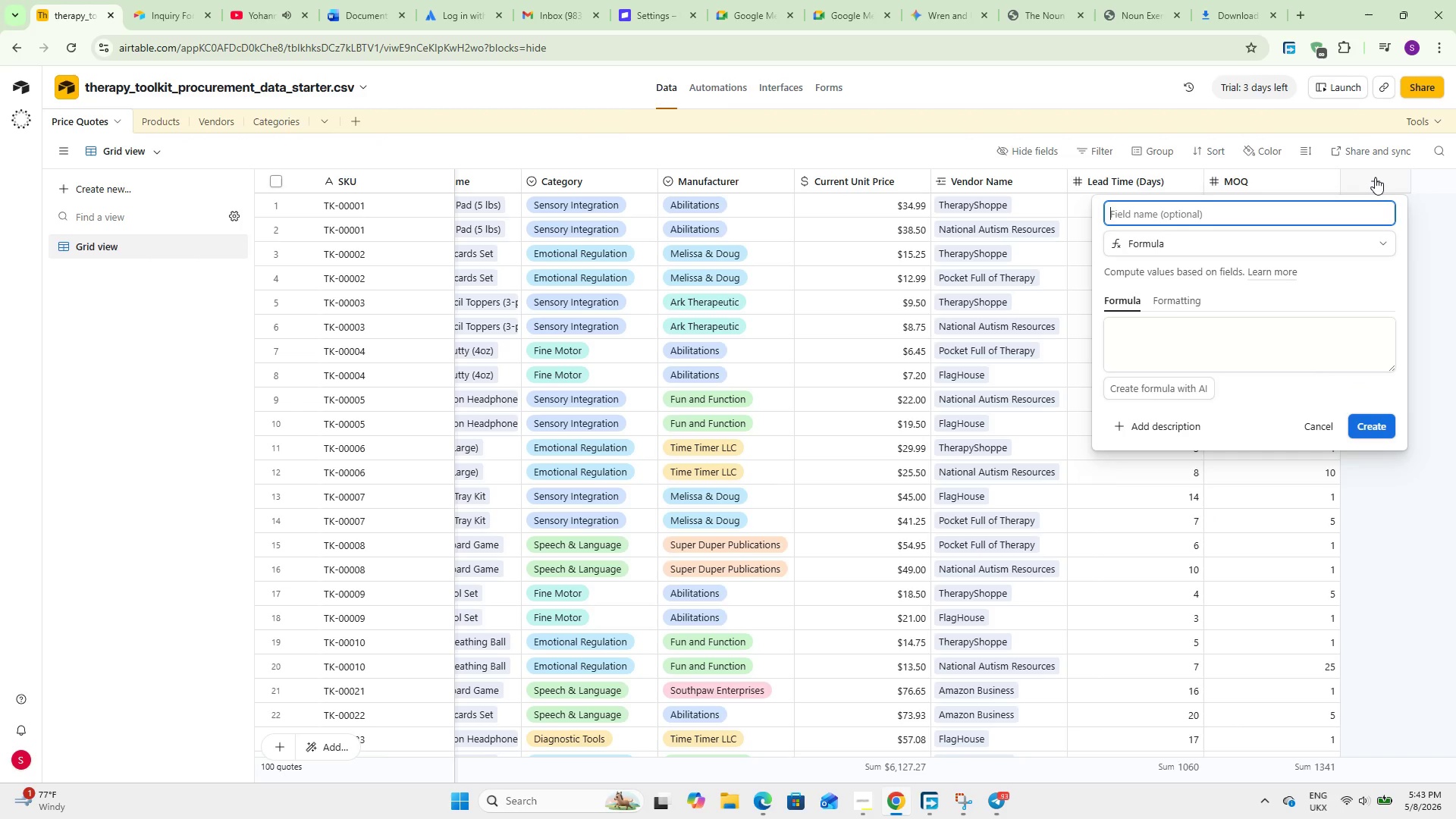 
type(Value Score)
 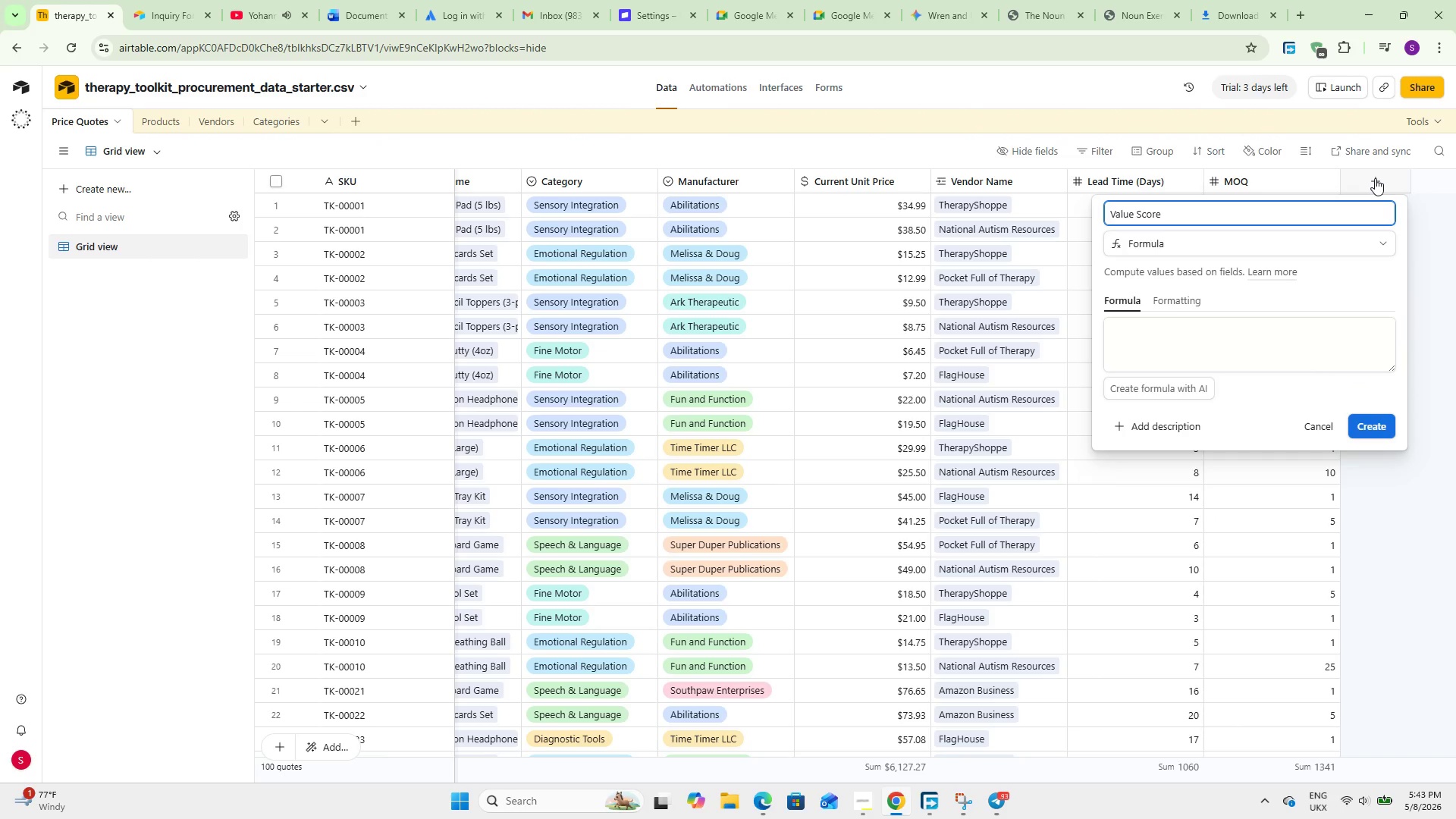 
left_click([1213, 337])
 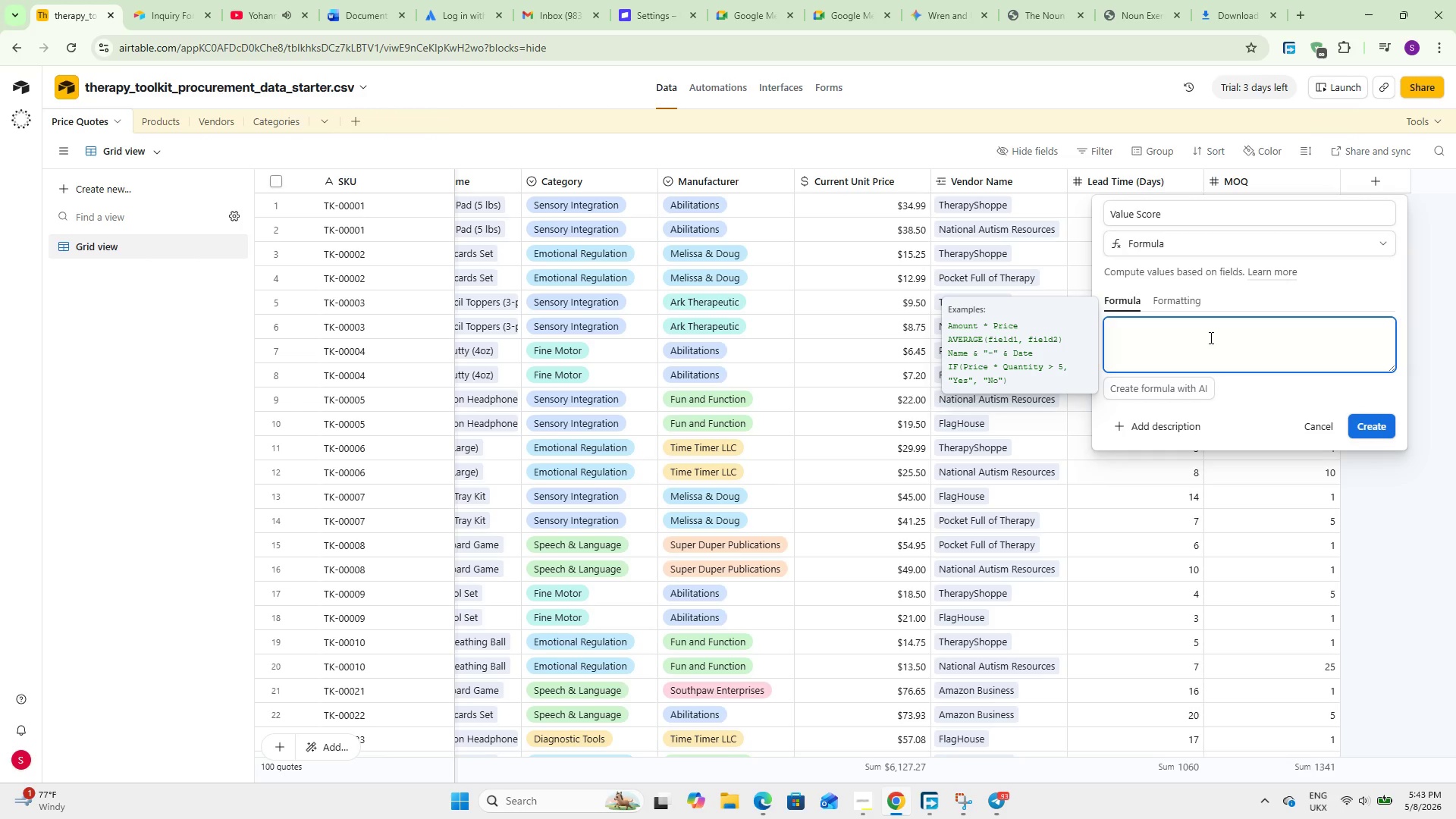 
wait(5.67)
 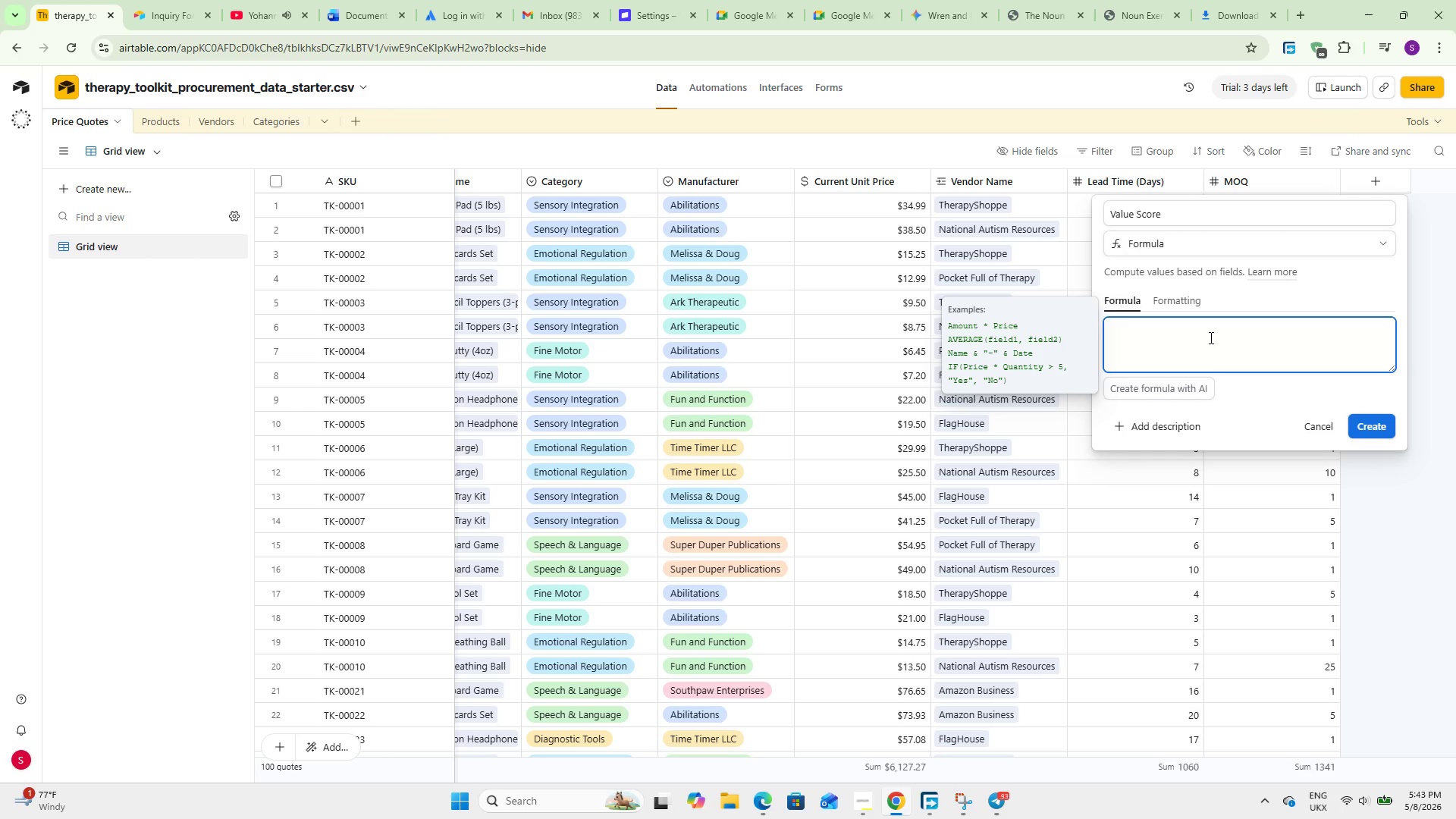 
type(({Current )
 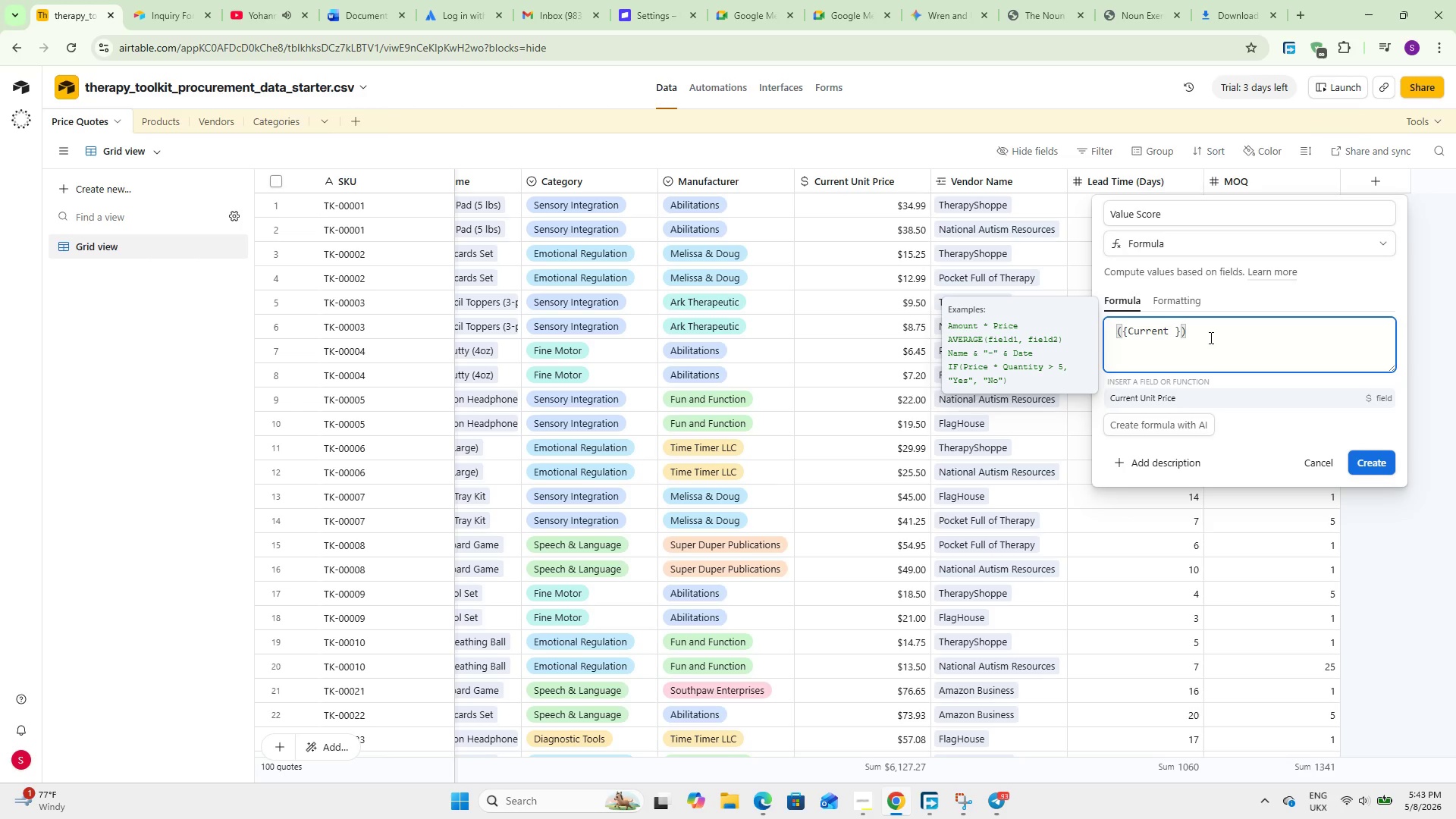 
key(Enter)
 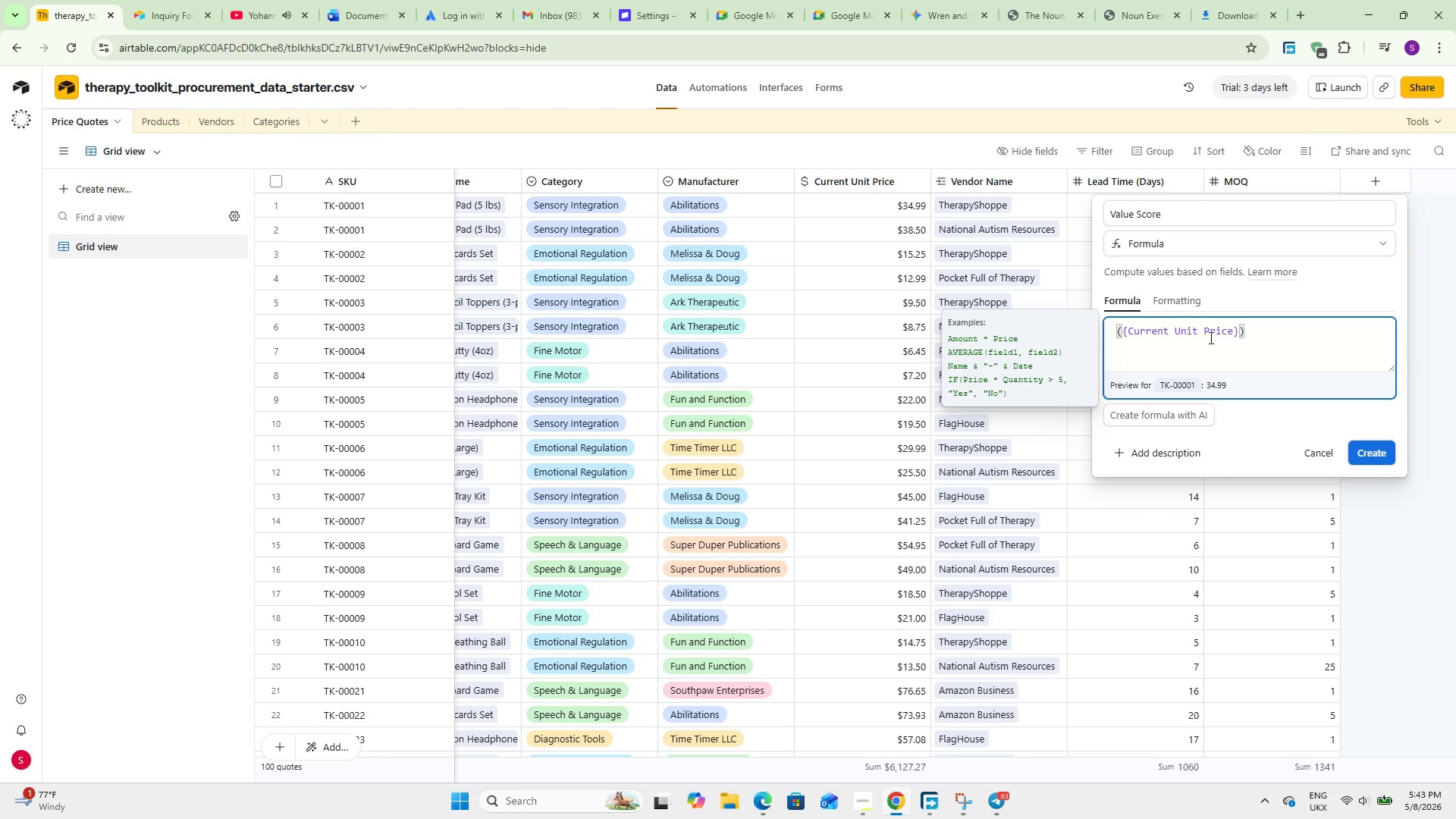 
key(Space)
 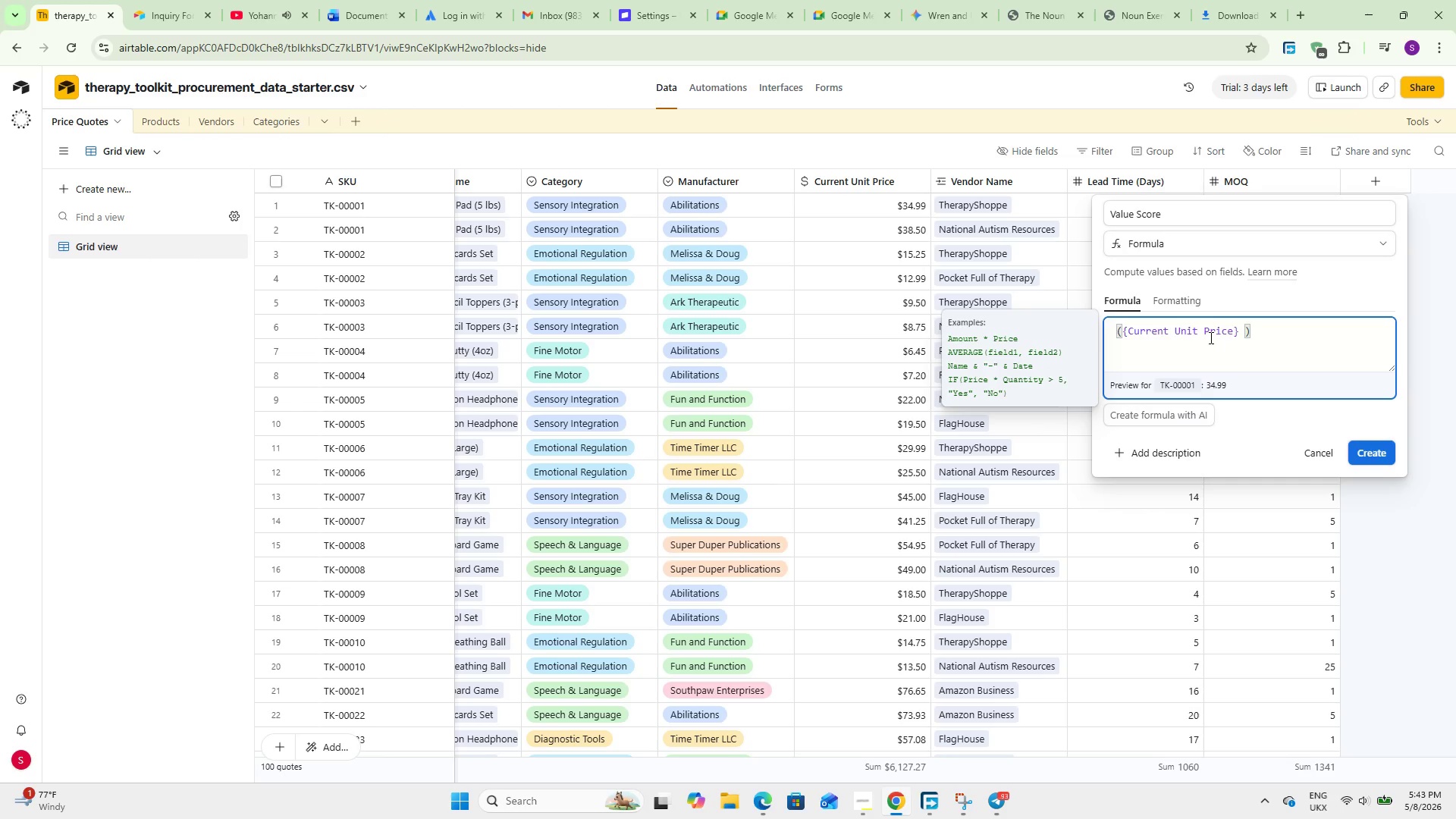 
key(Shift+8)
 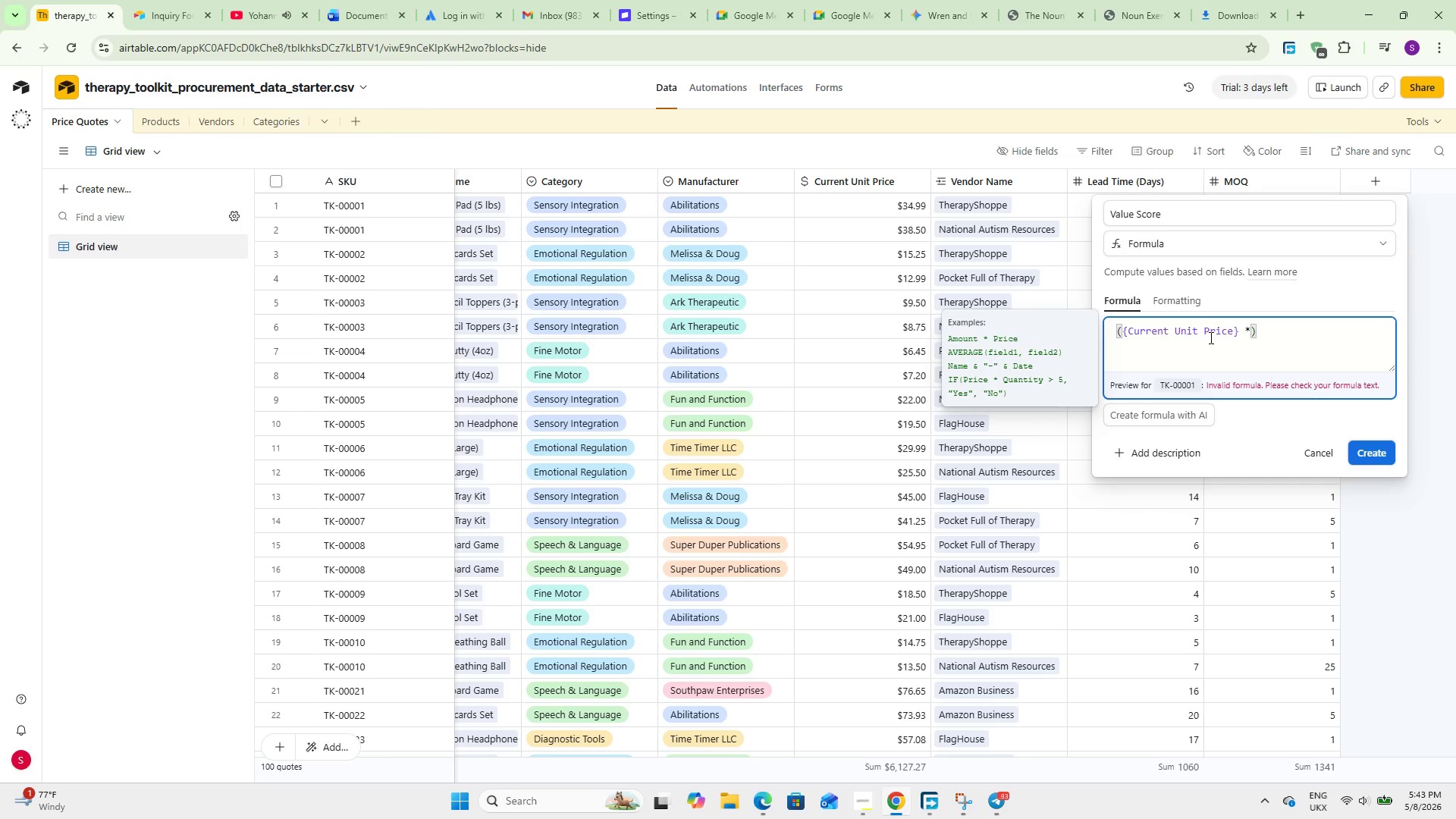 
wait(9.7)
 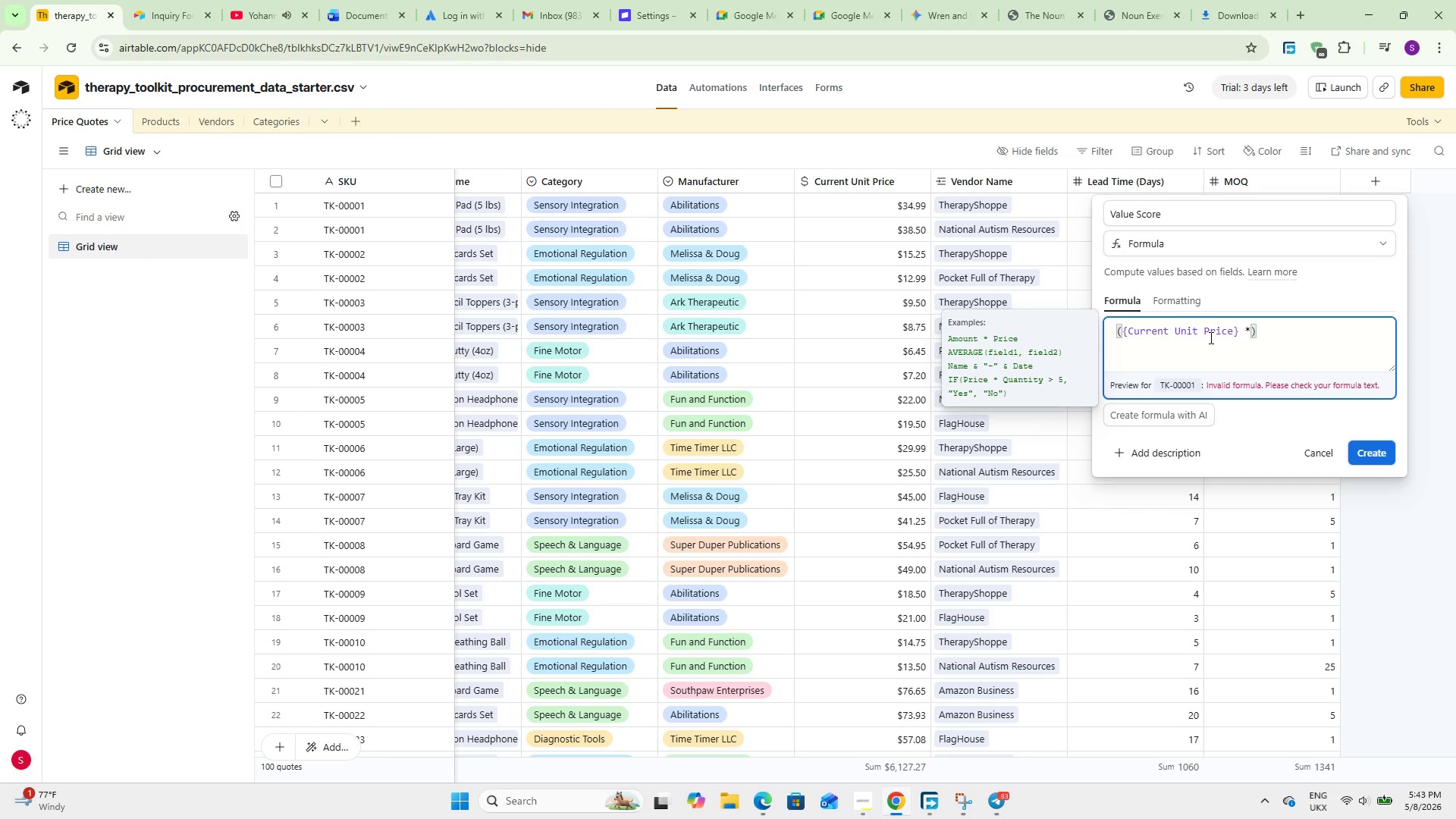 
key(Space)
 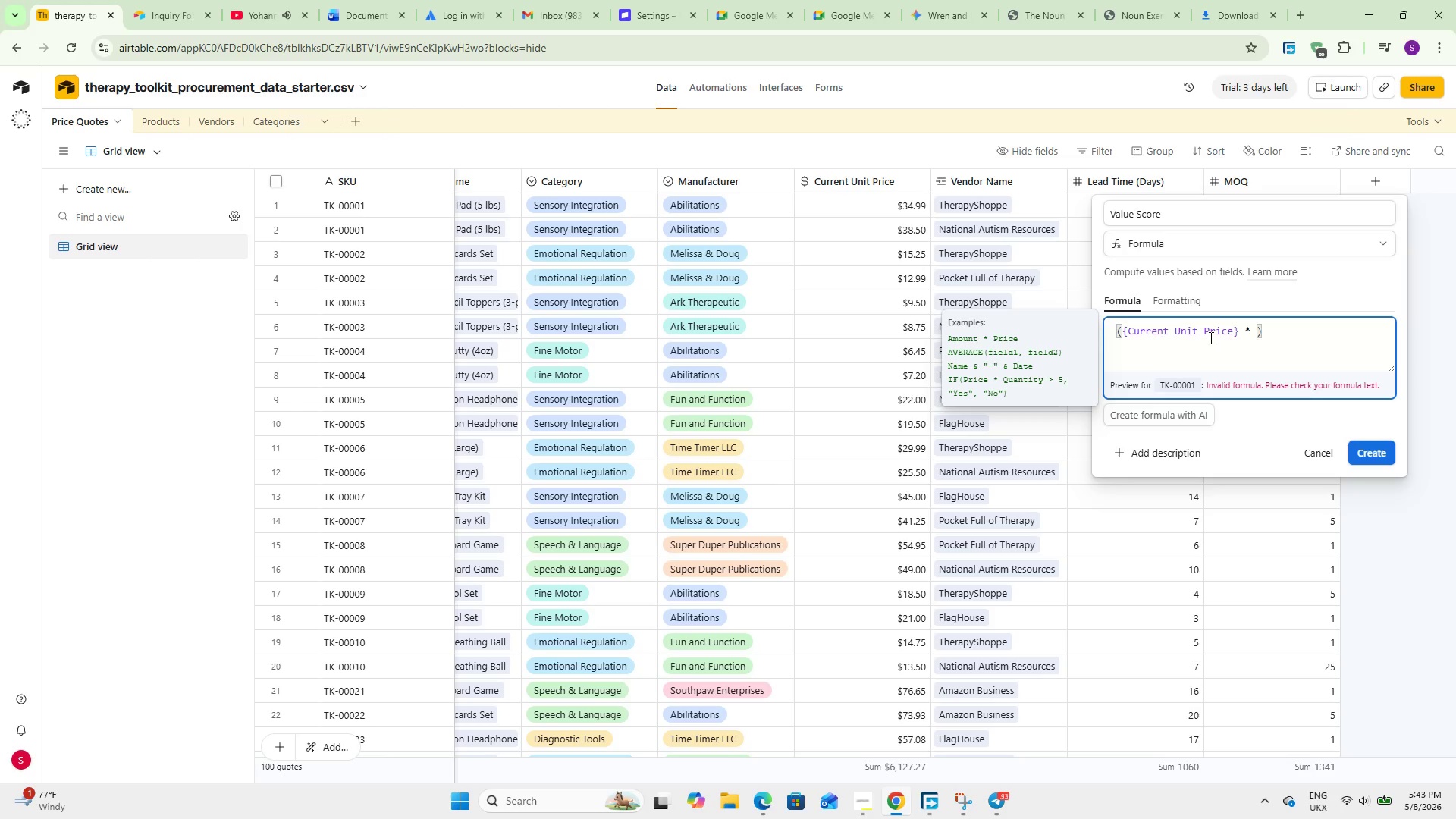 
key(0)
 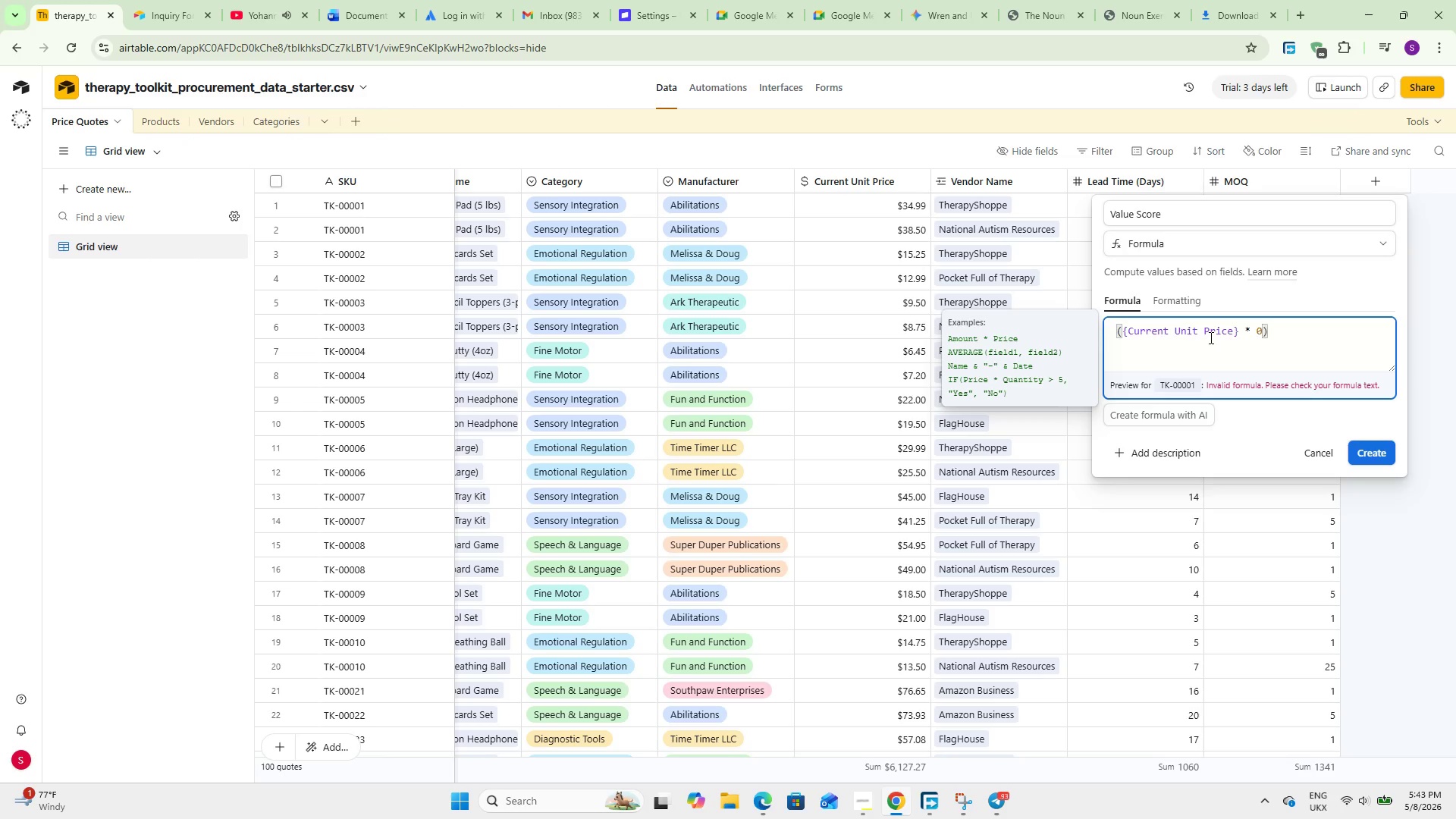 
key(Period)
 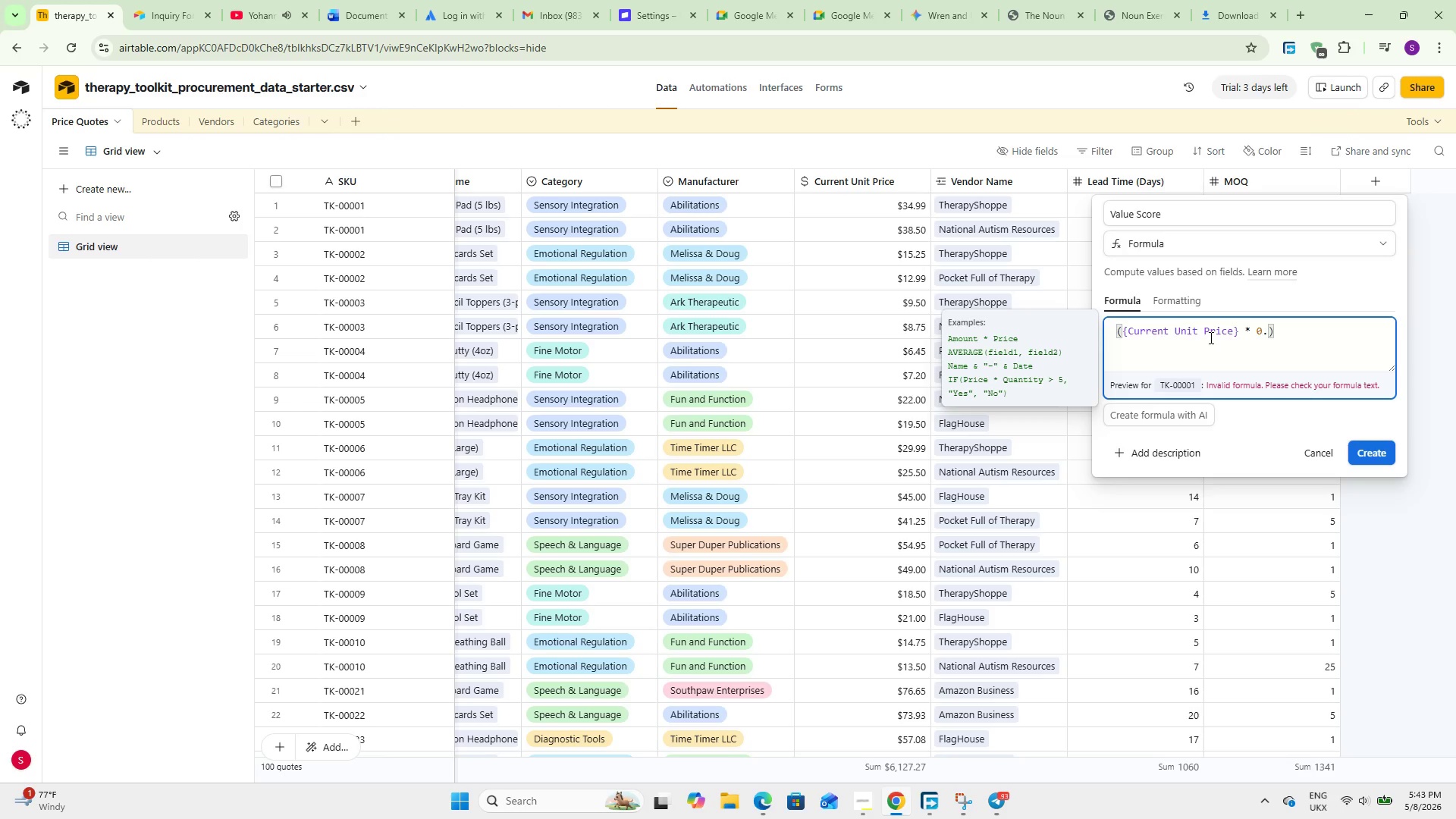 
key(7)
 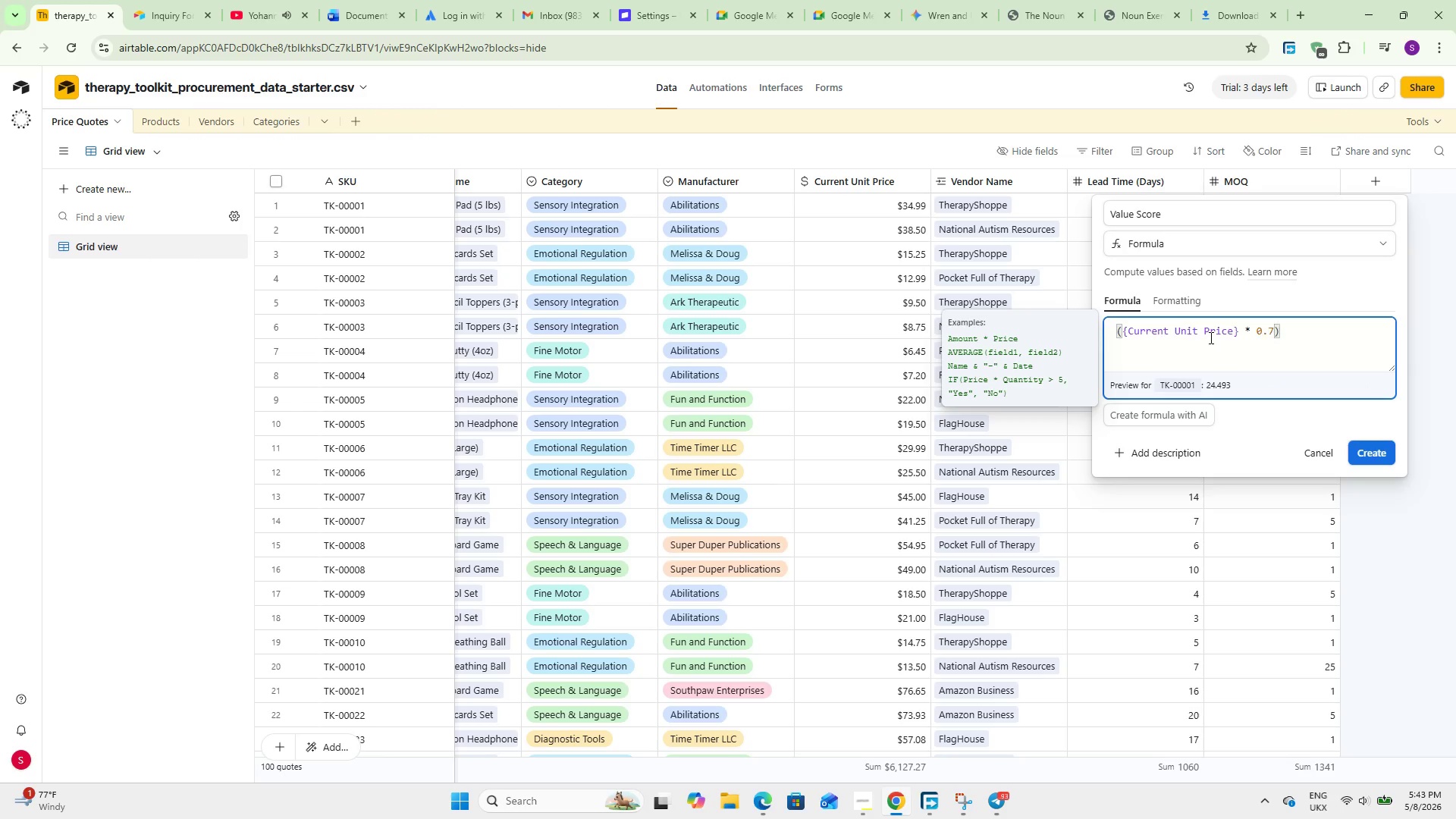 
wait(5.92)
 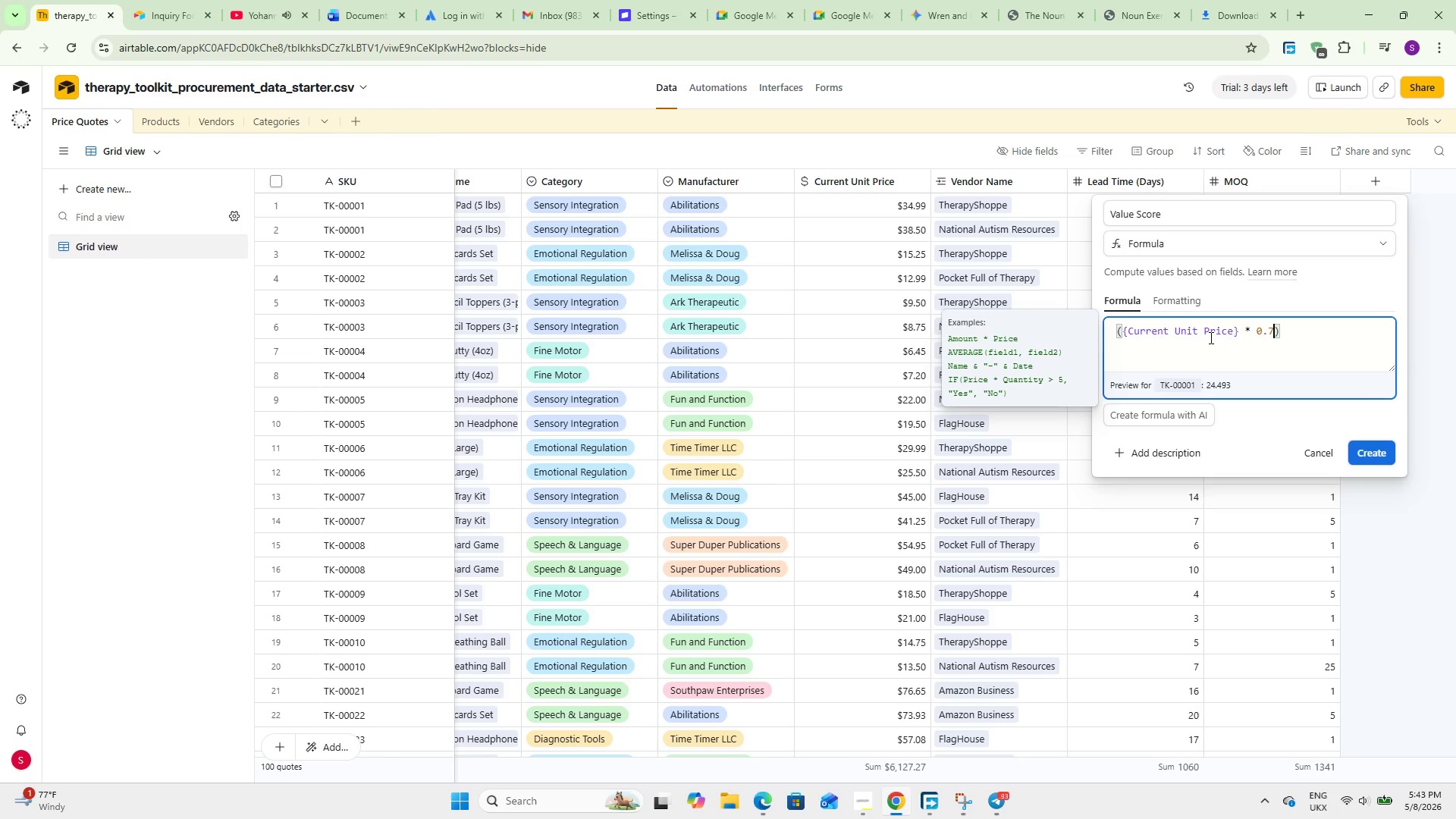 
key(ArrowRight)
 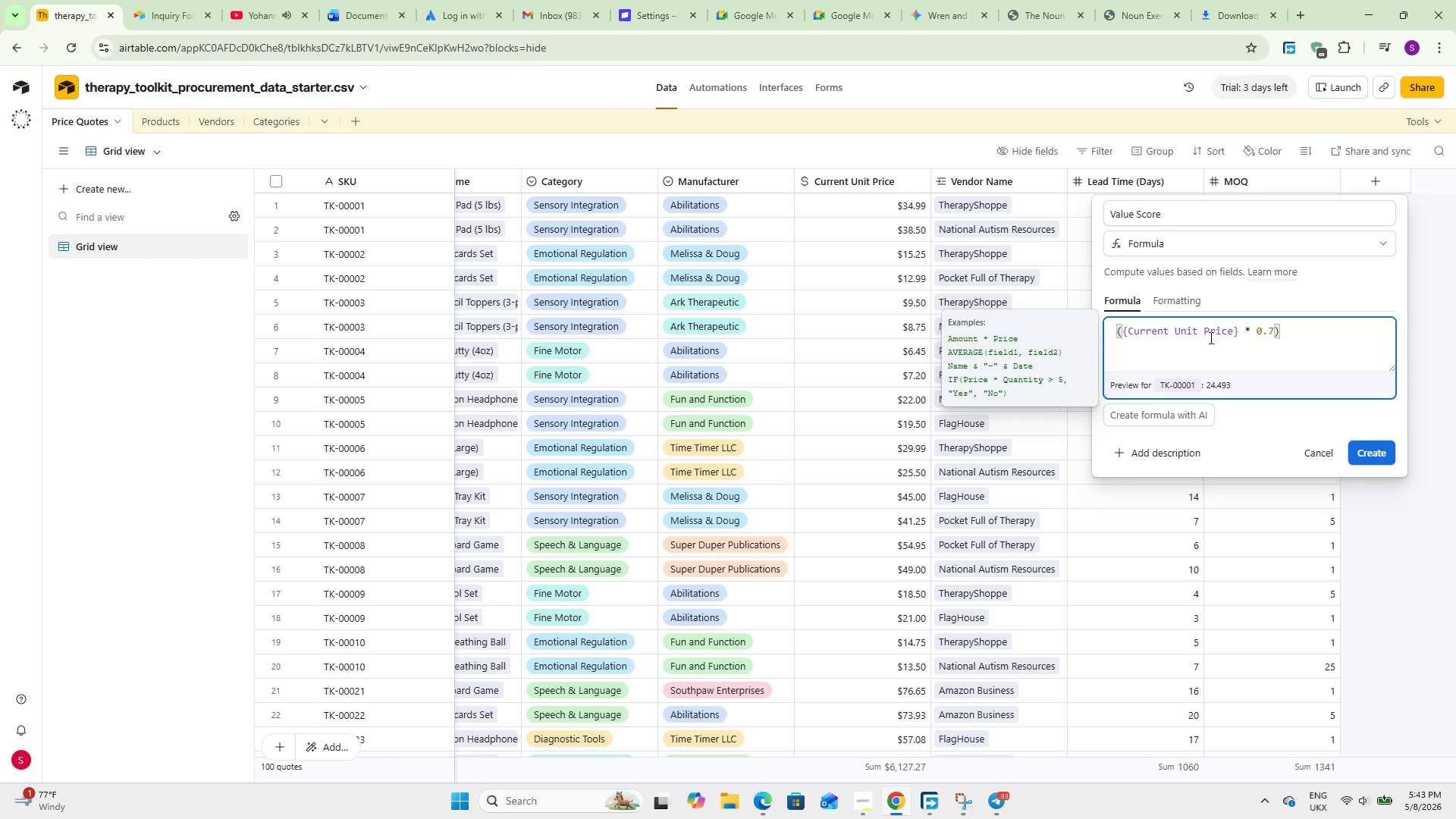 
key(Space)
 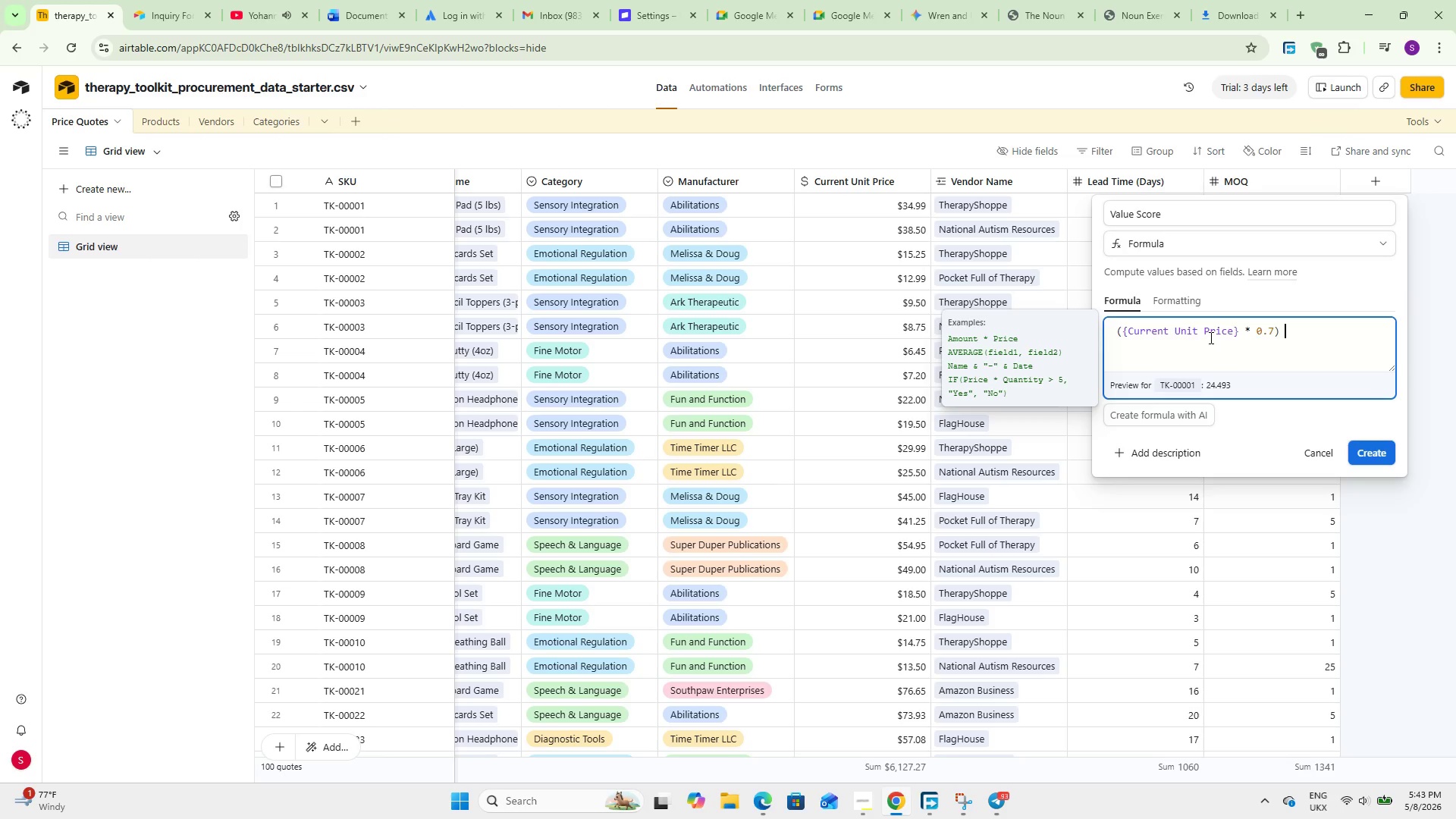 
key(Shift+Equal)
 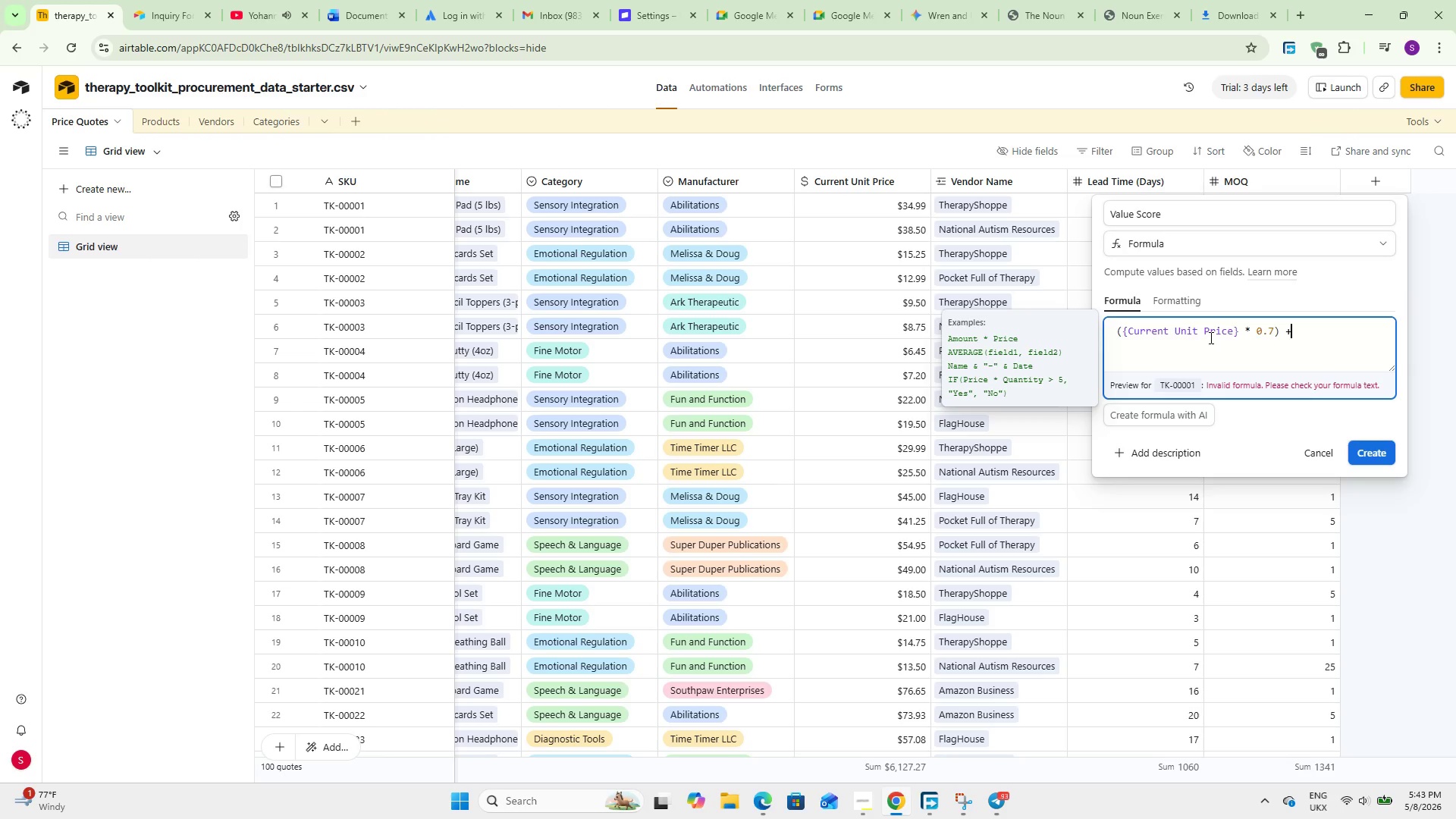 
key(Space)
 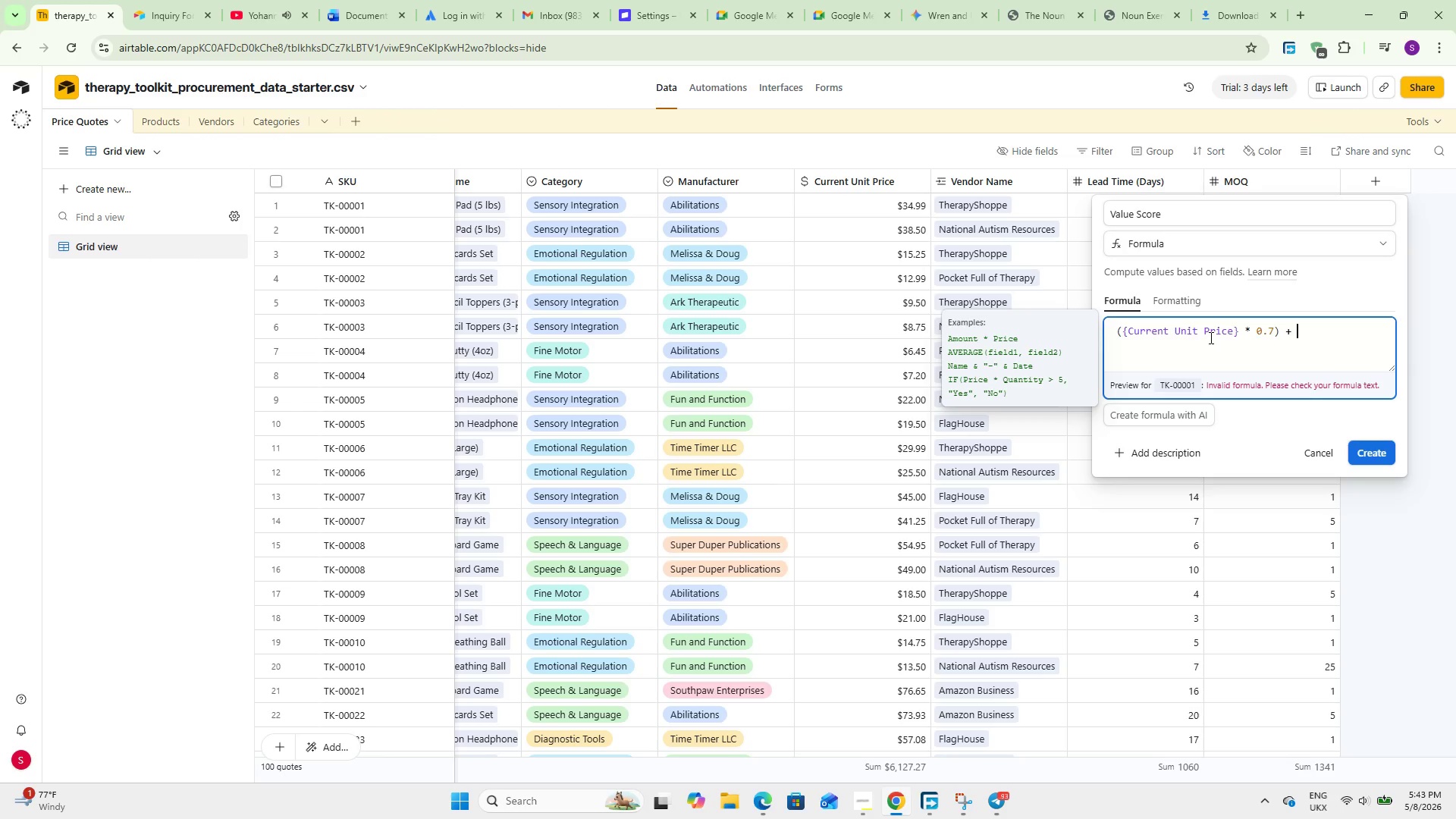 
key(Shift+9)
 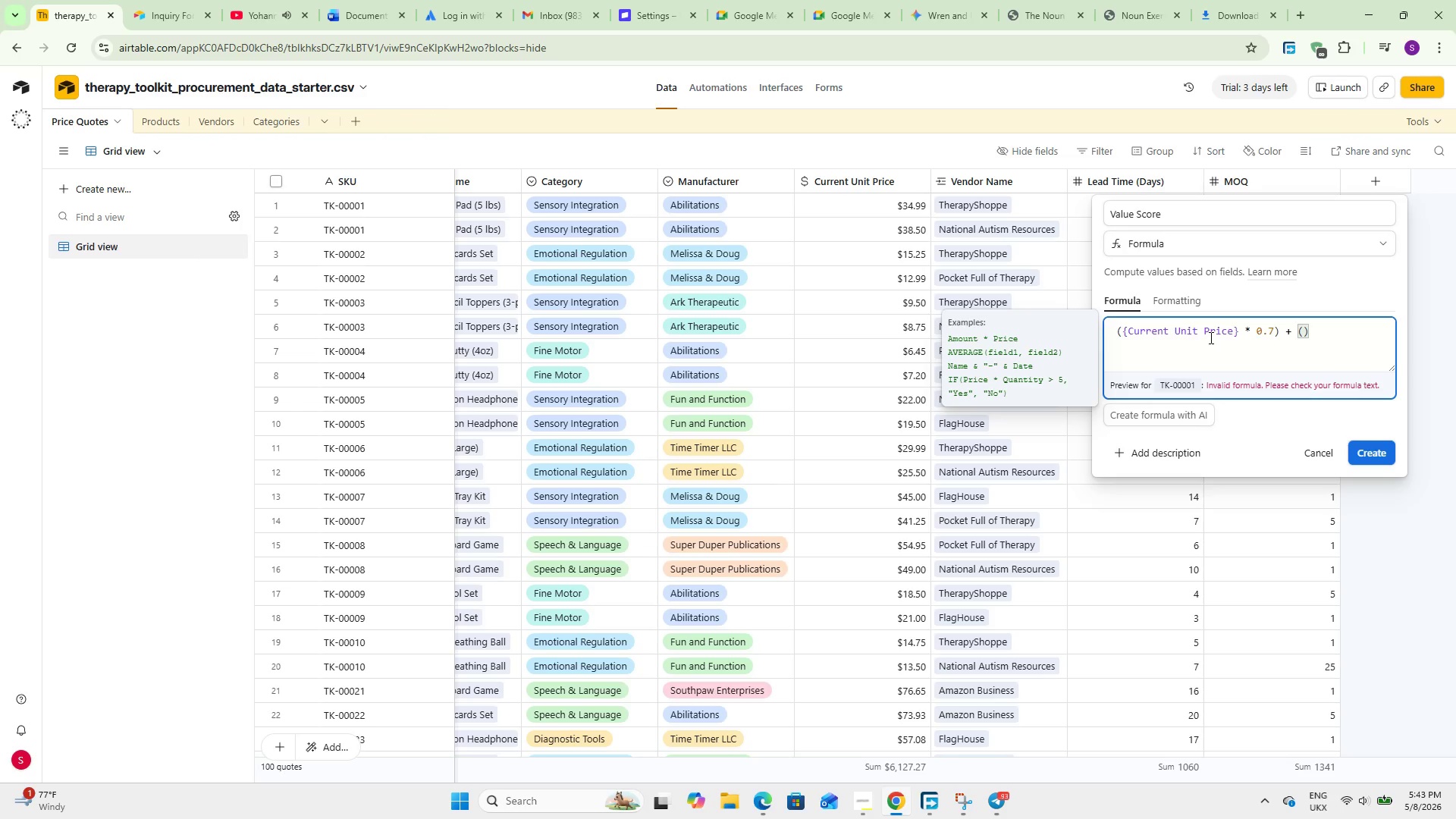 
type(Lead)
 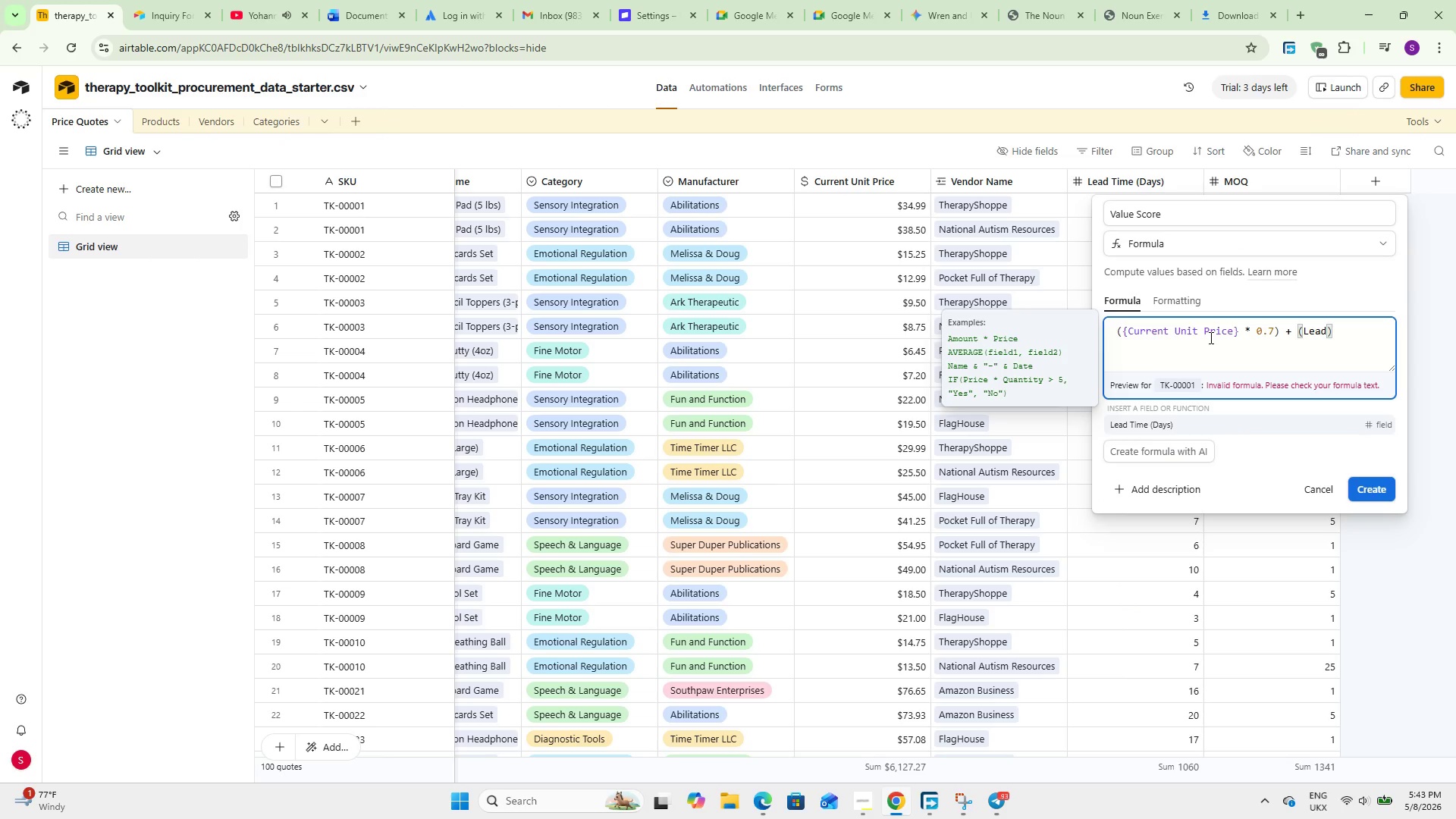 
key(Enter)
 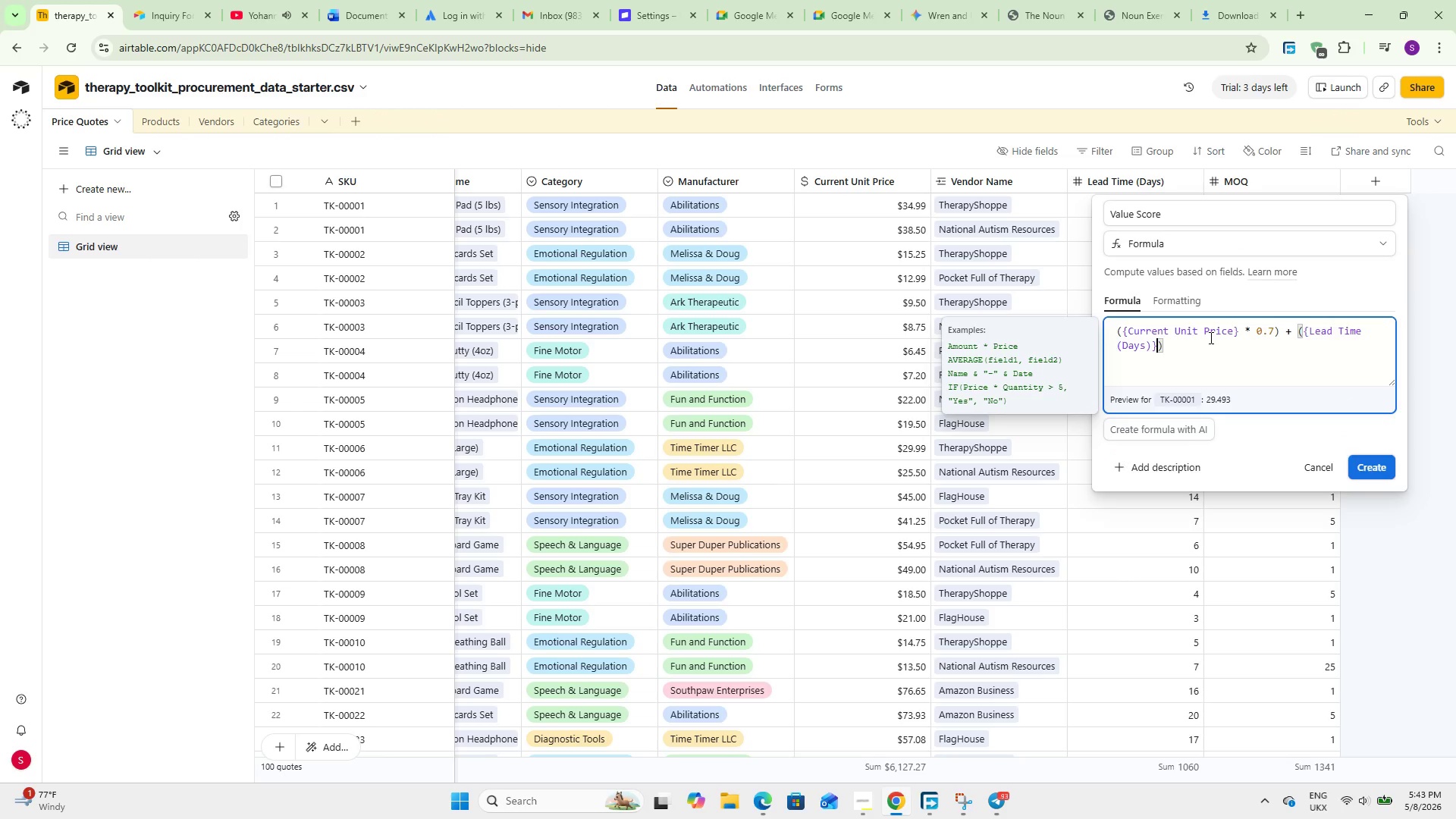 
wait(7.02)
 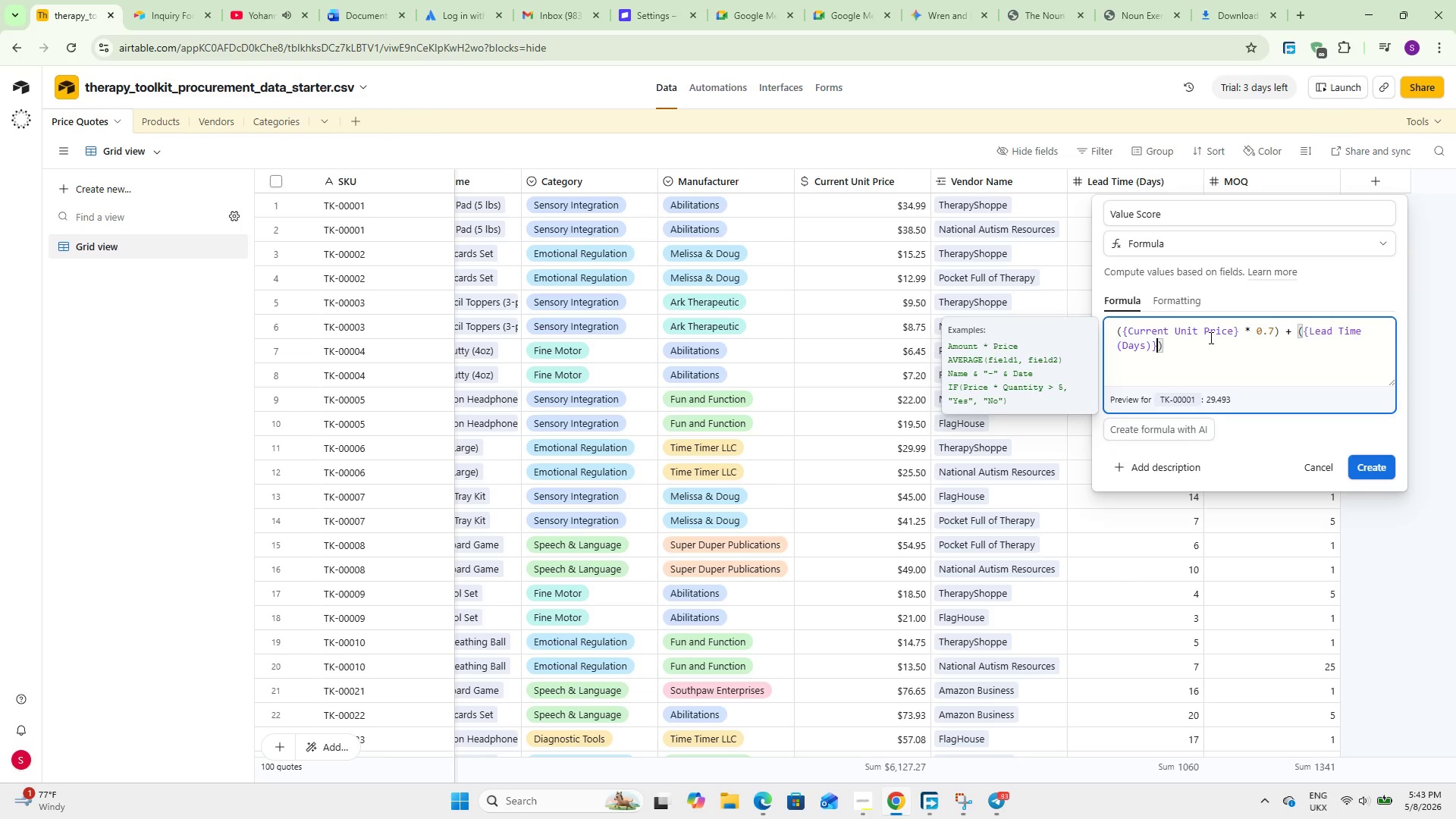 
key(Space)
 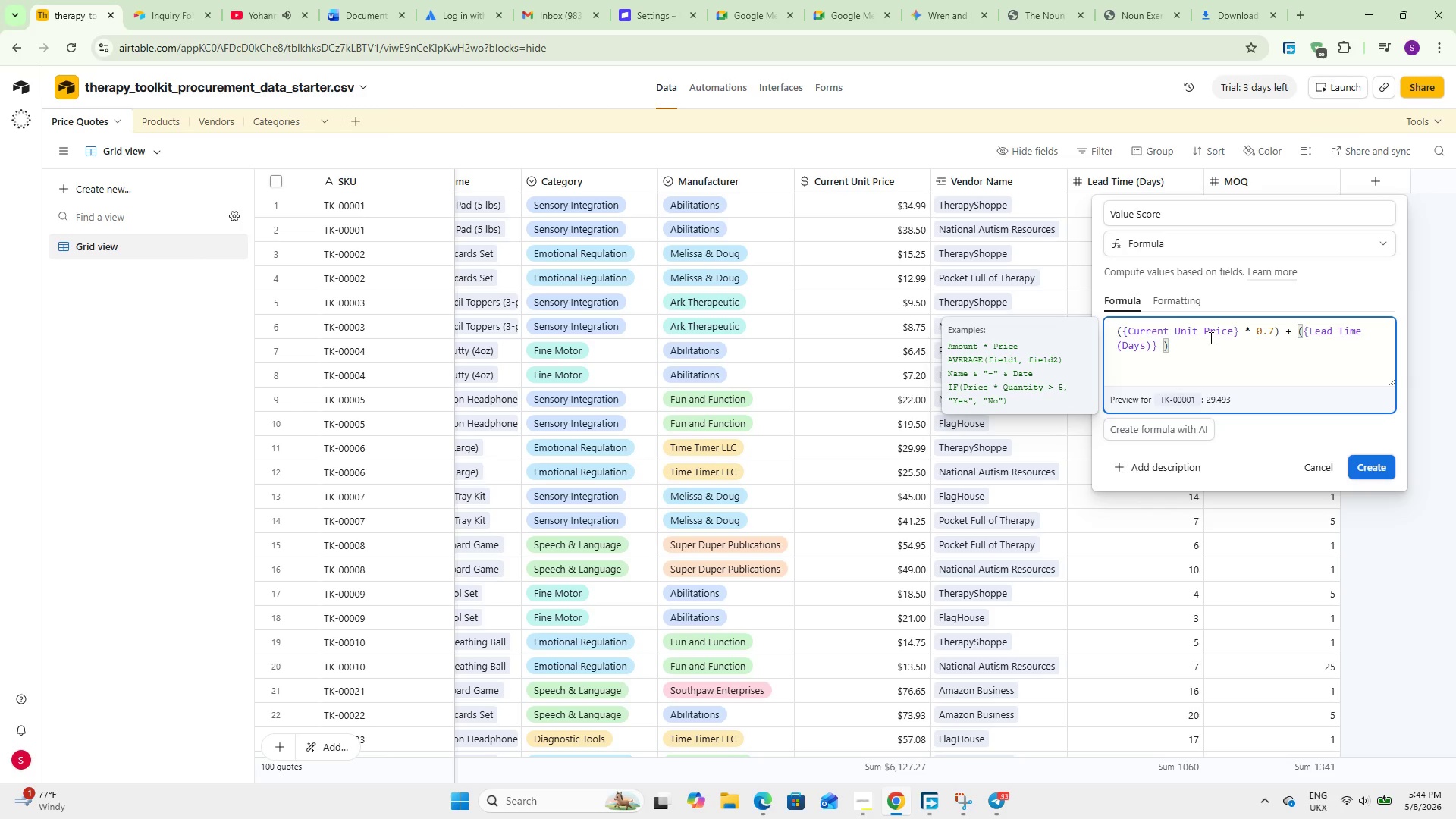 
key(Shift+8)
 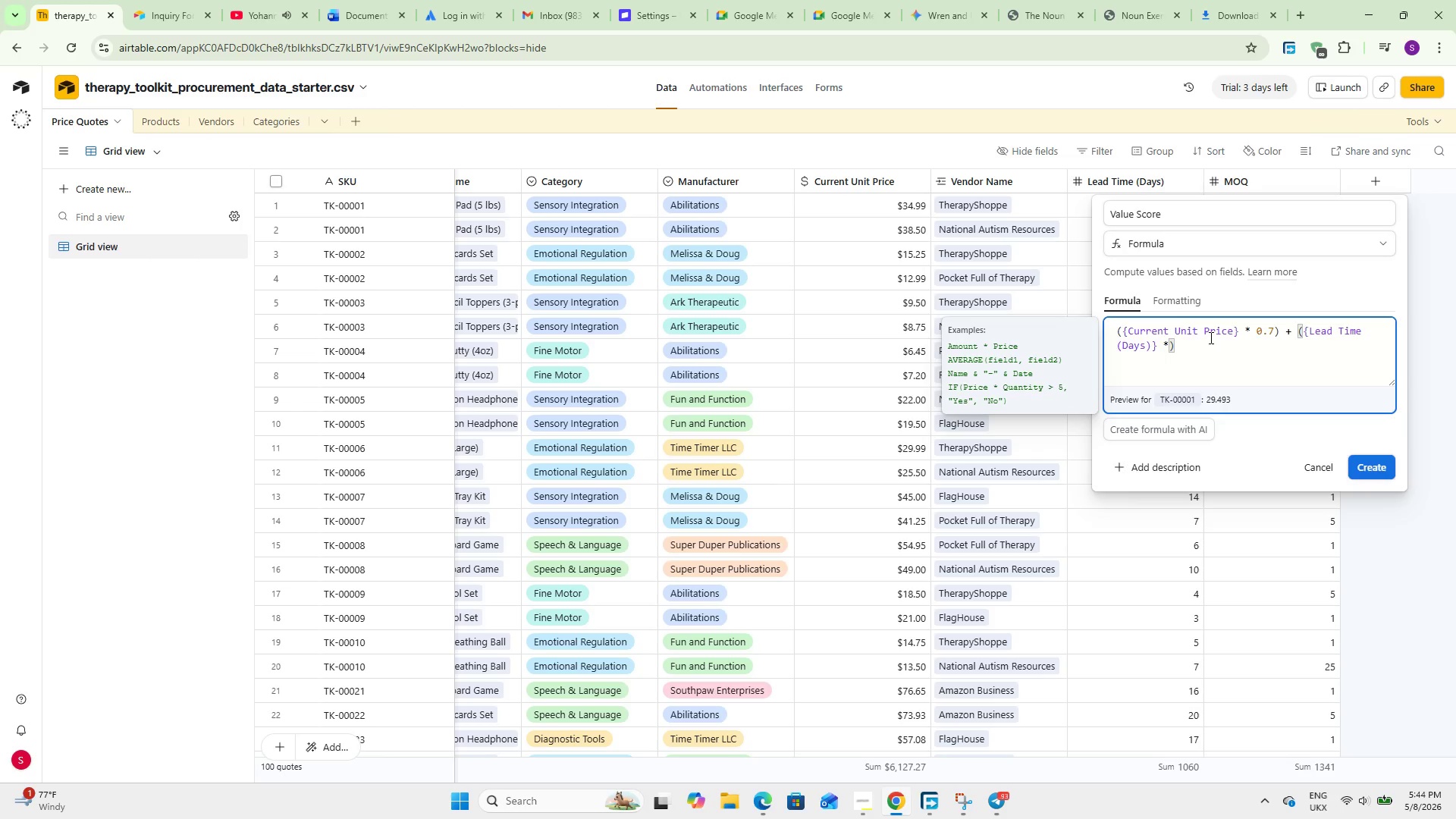 
key(Space)
 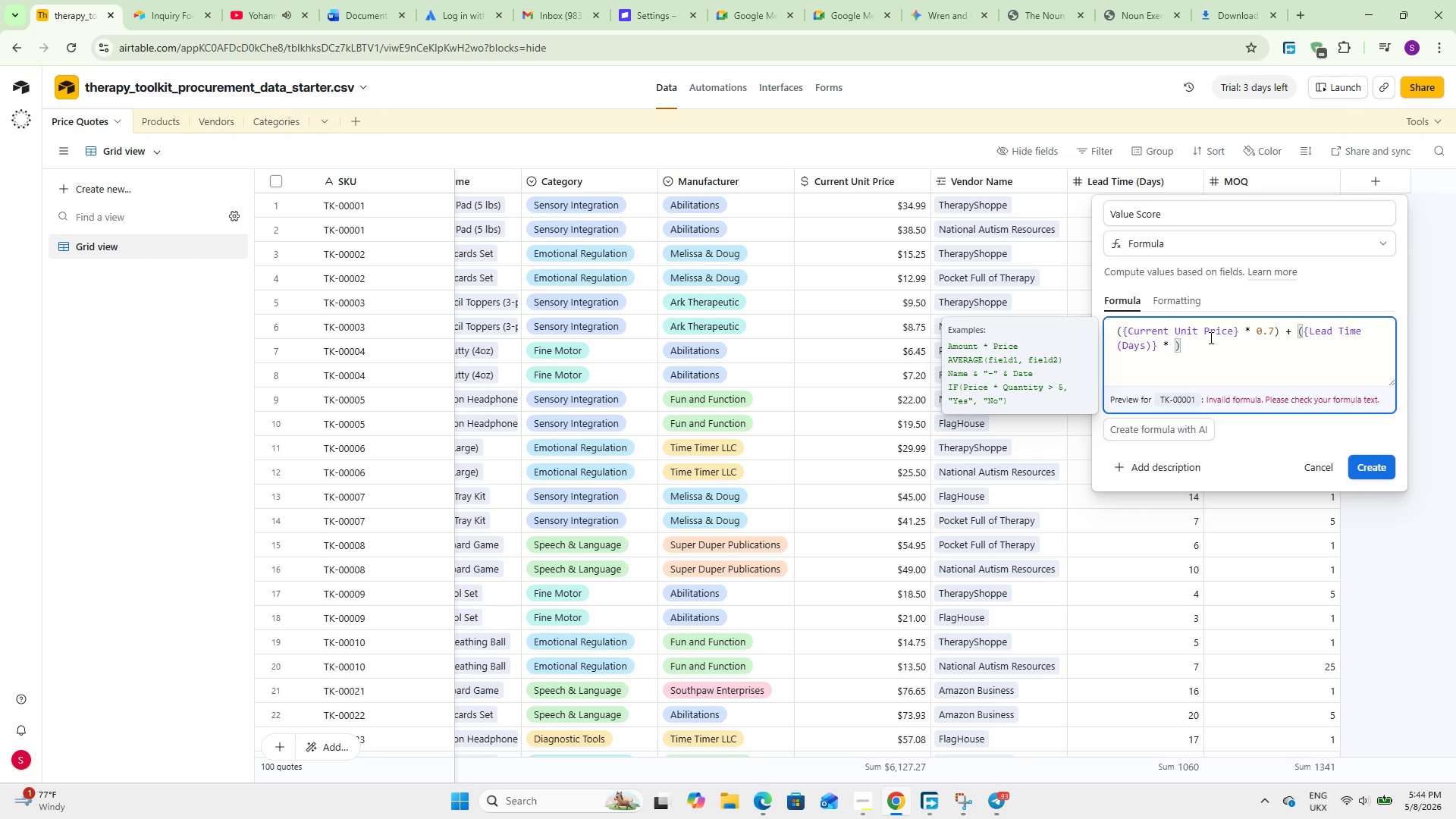 
key(0)
 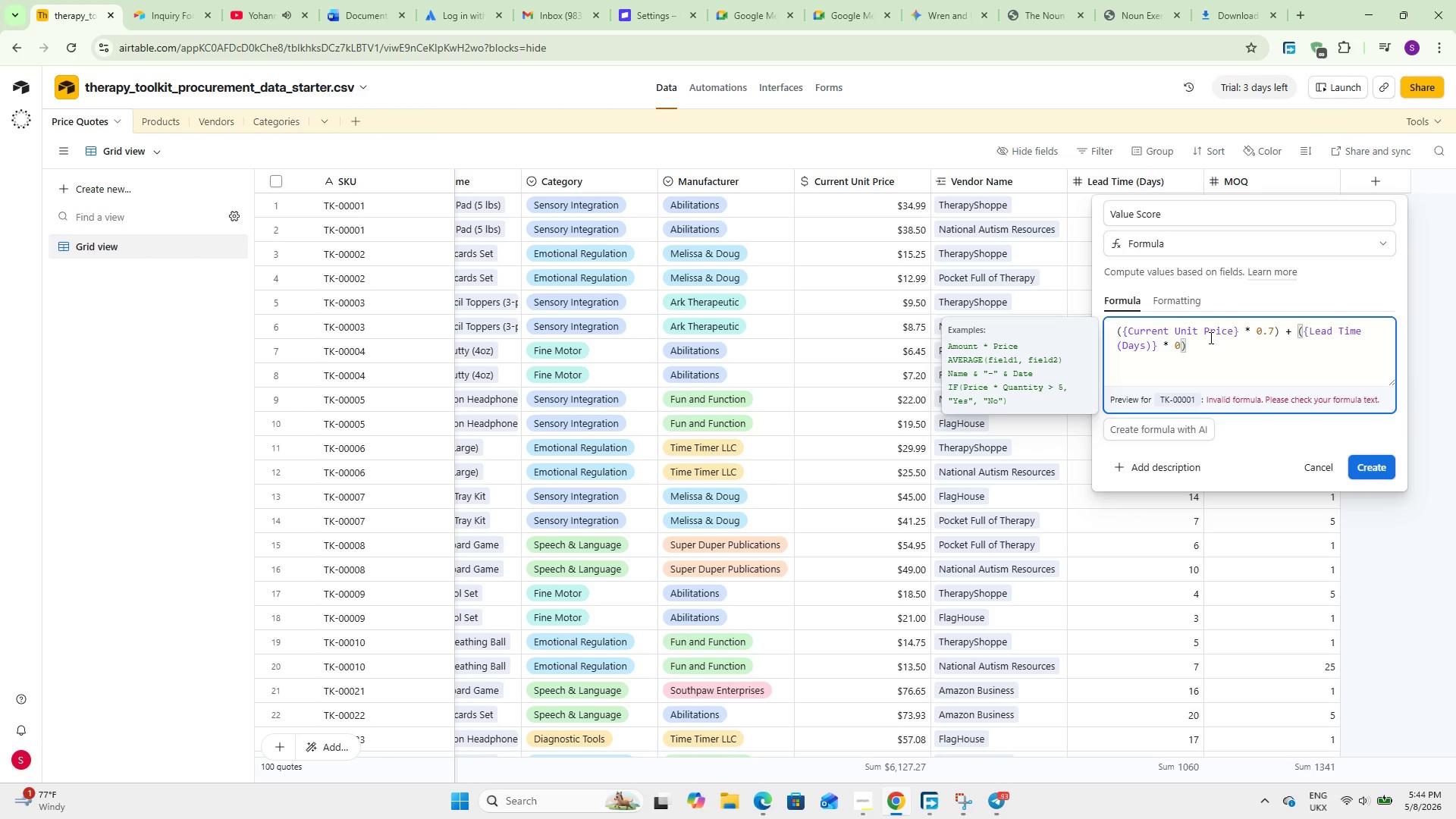 
key(Period)
 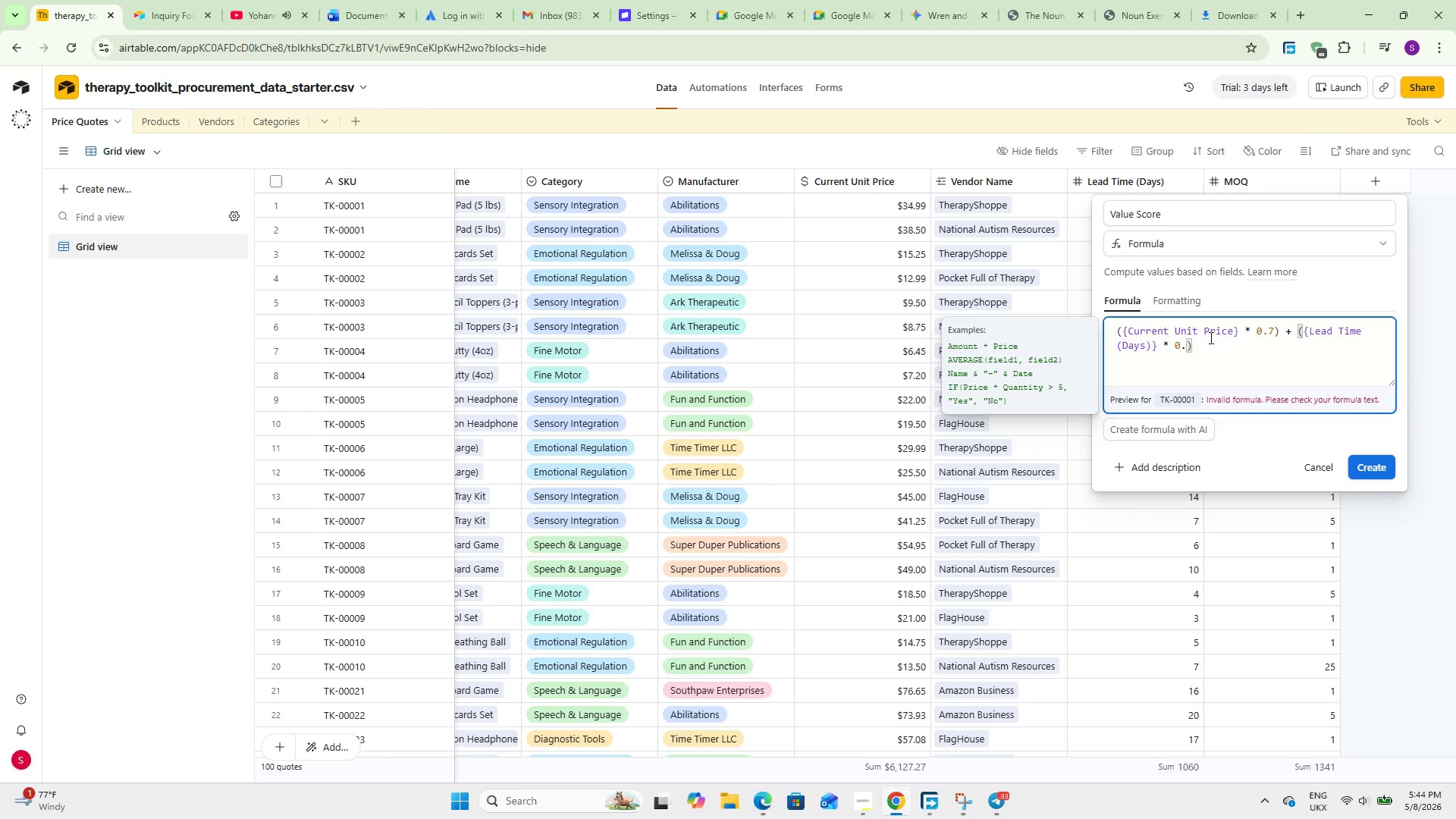 
key(2)
 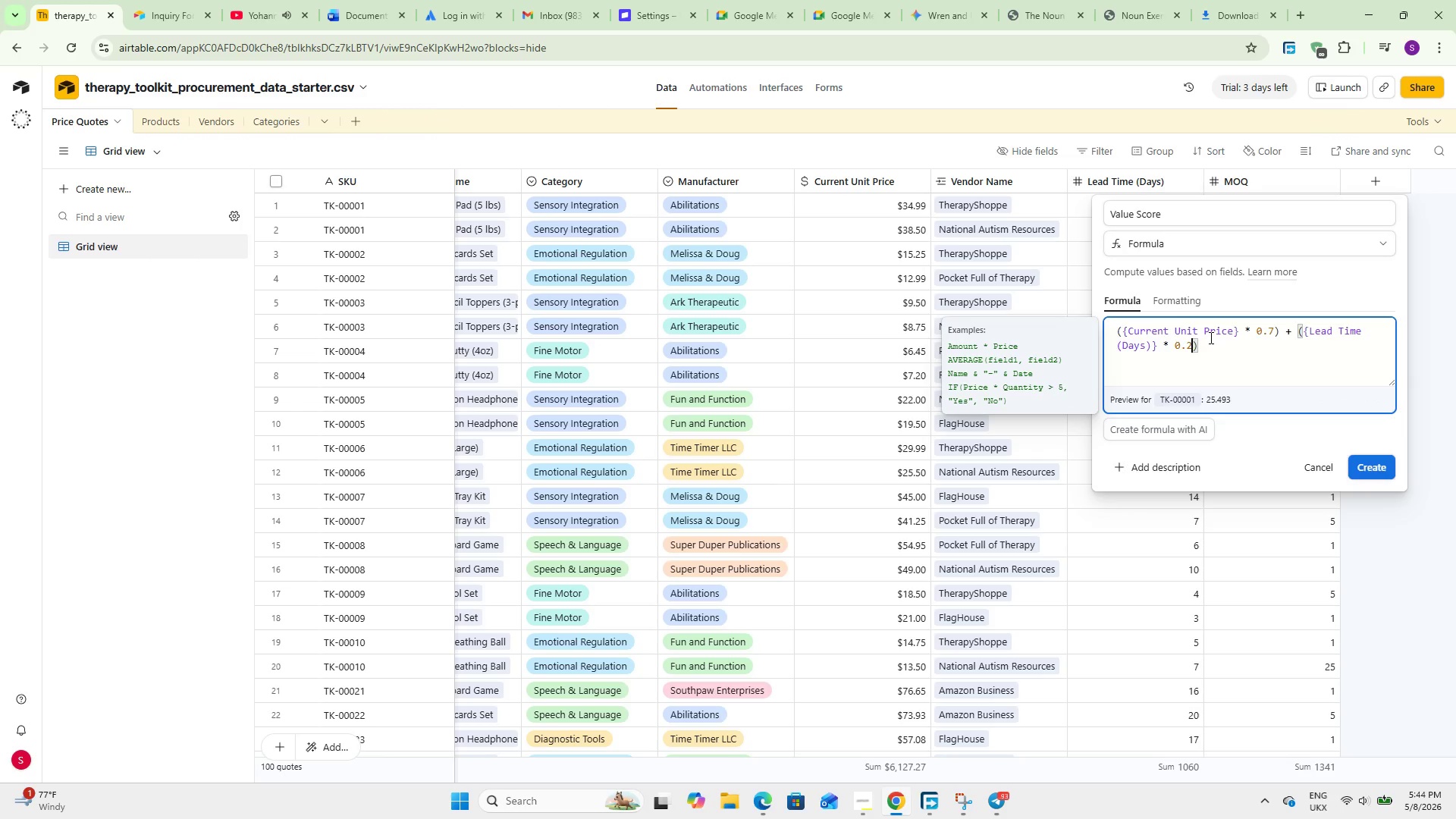 
key(ArrowRight)
 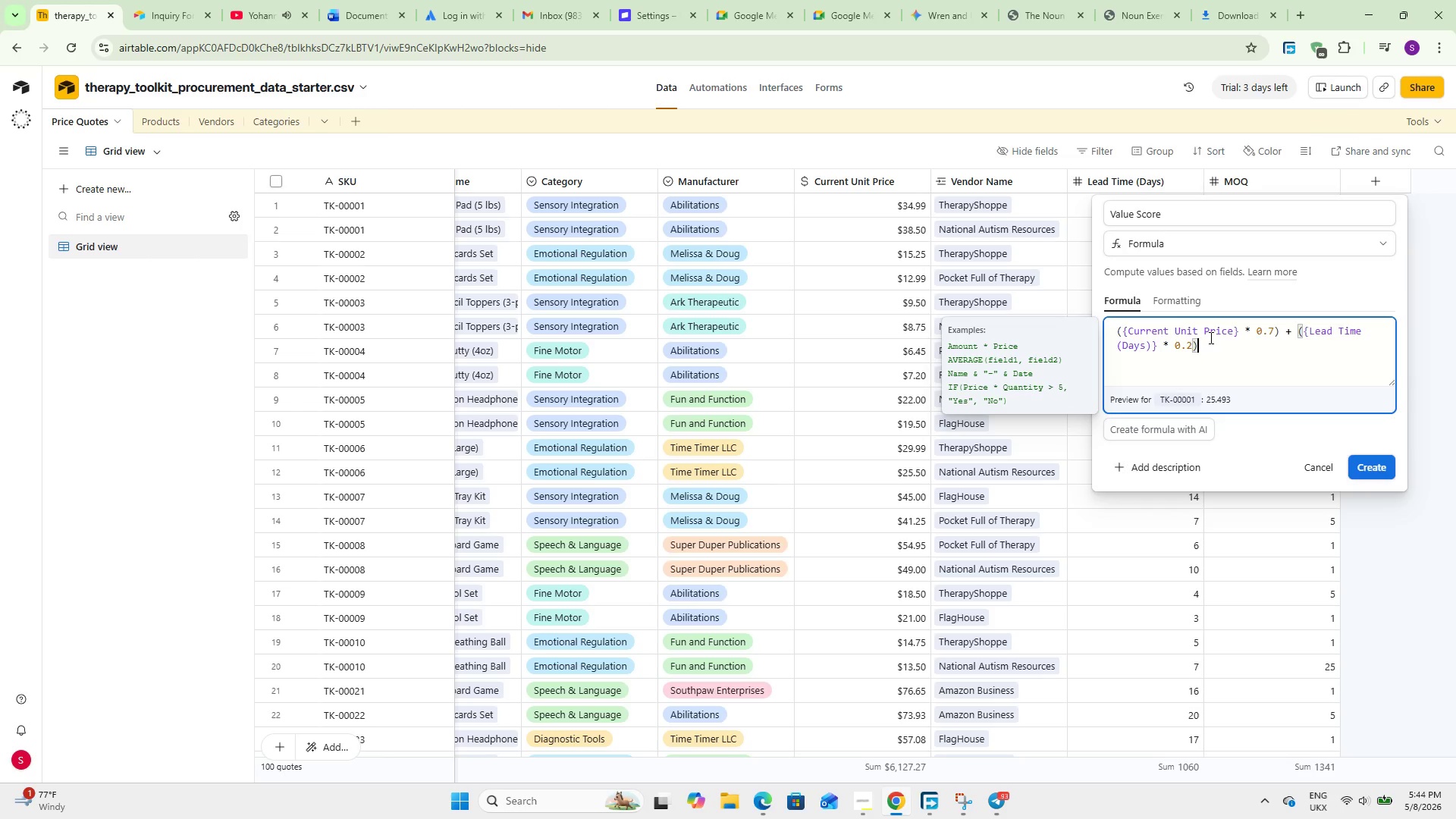 
wait(5.69)
 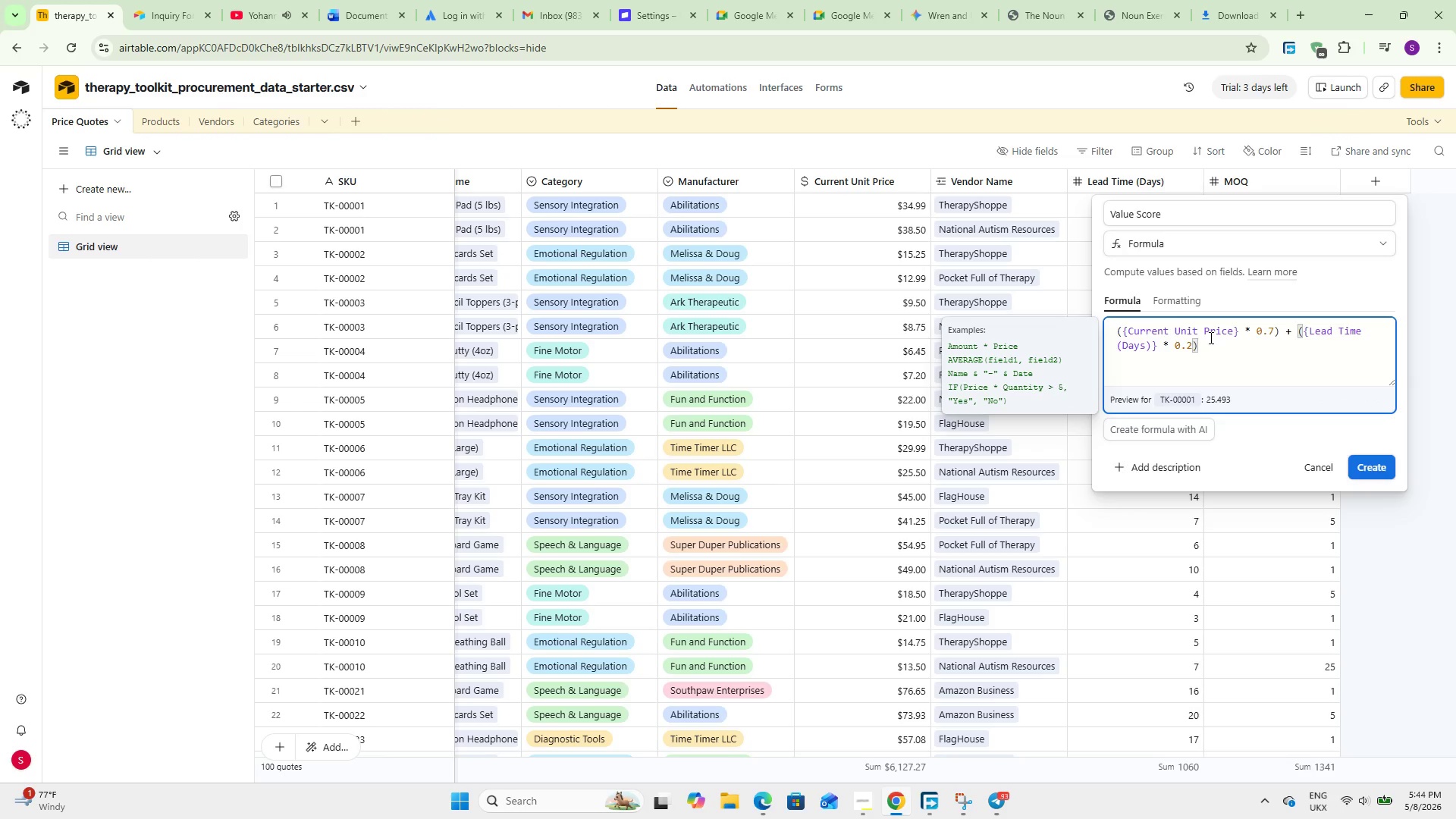 
key(Space)
 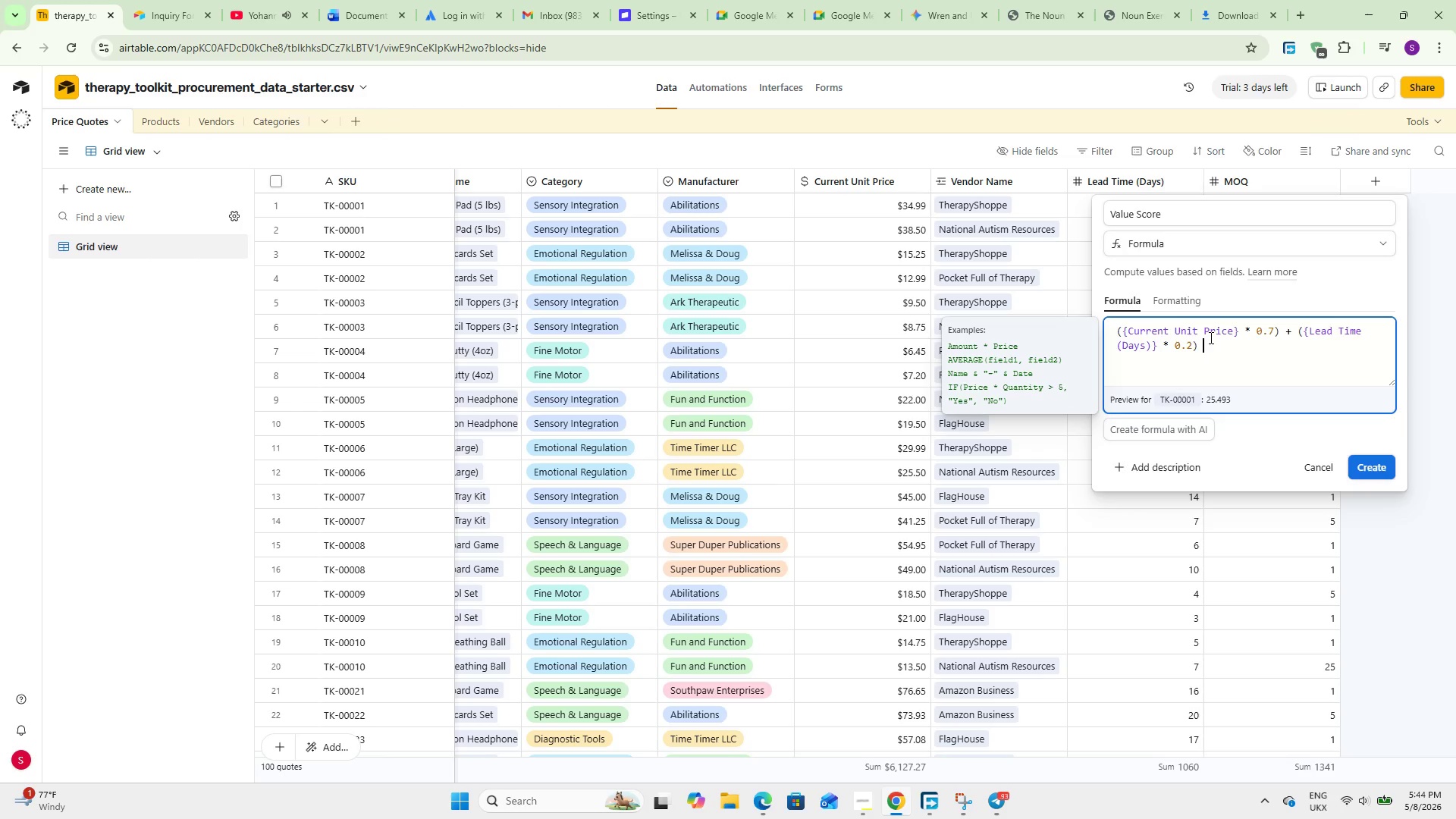 
key(Shift+Equal)
 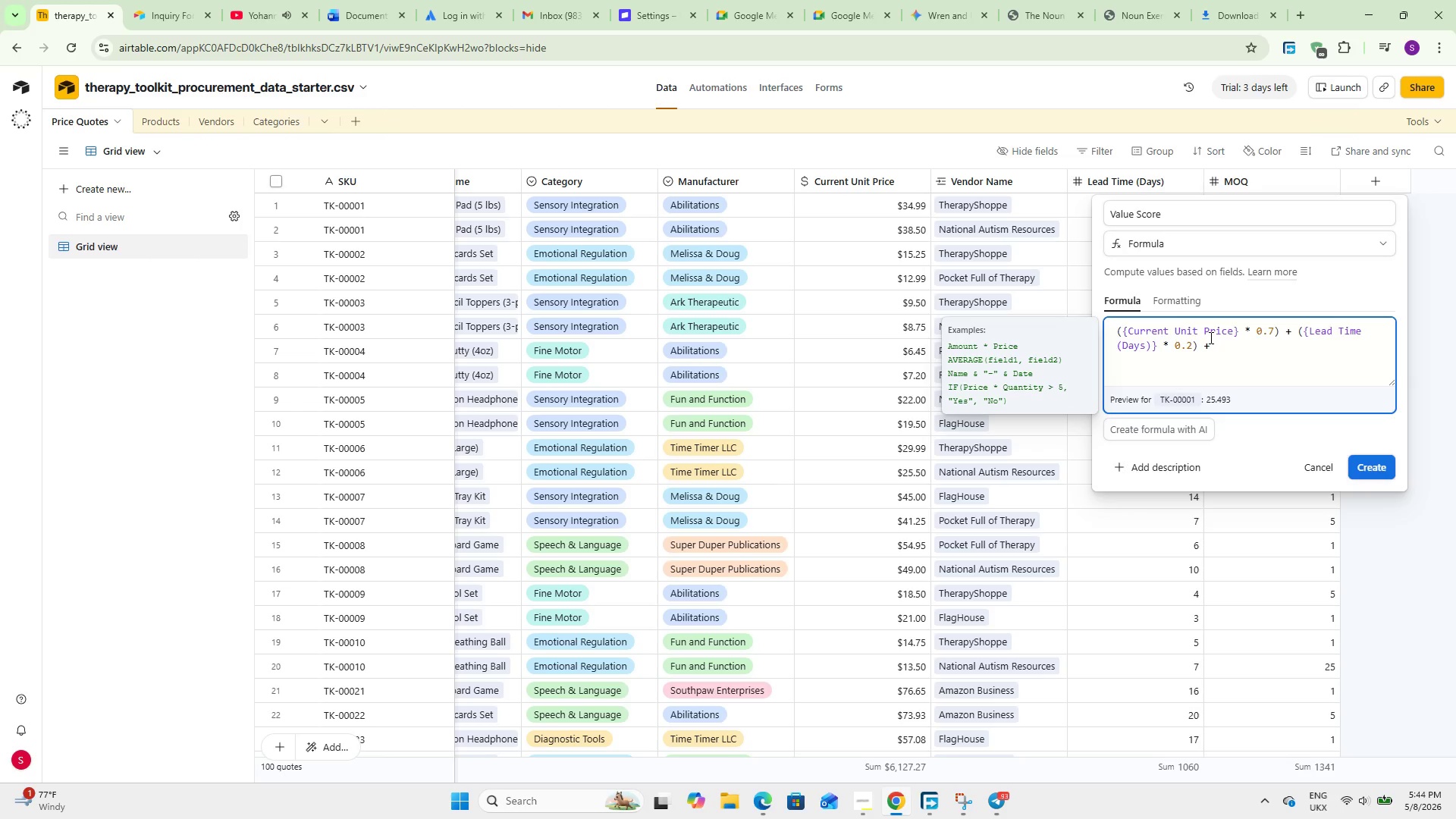 
key(Space)
 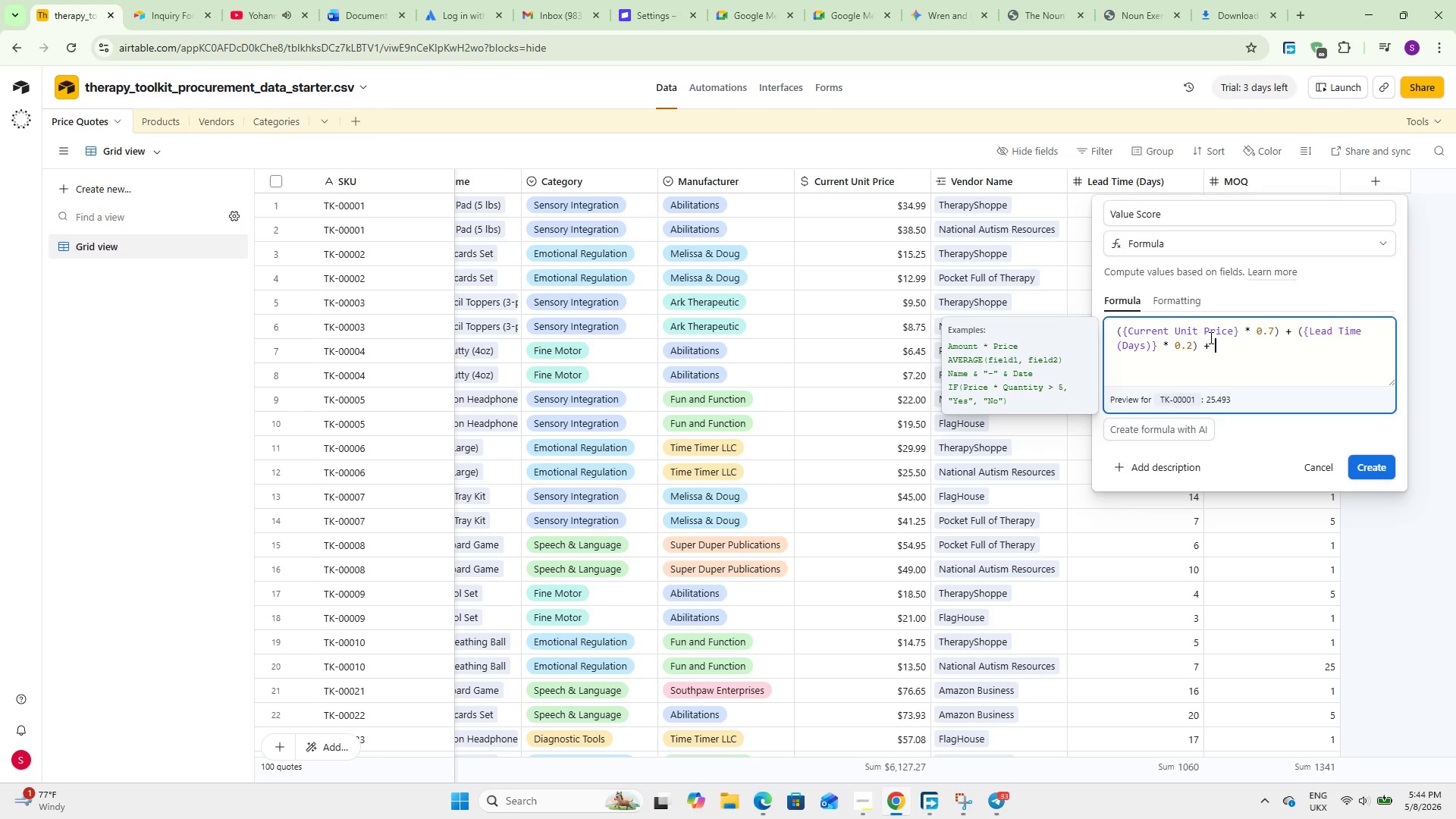 
key(Shift+BracketLeft)
 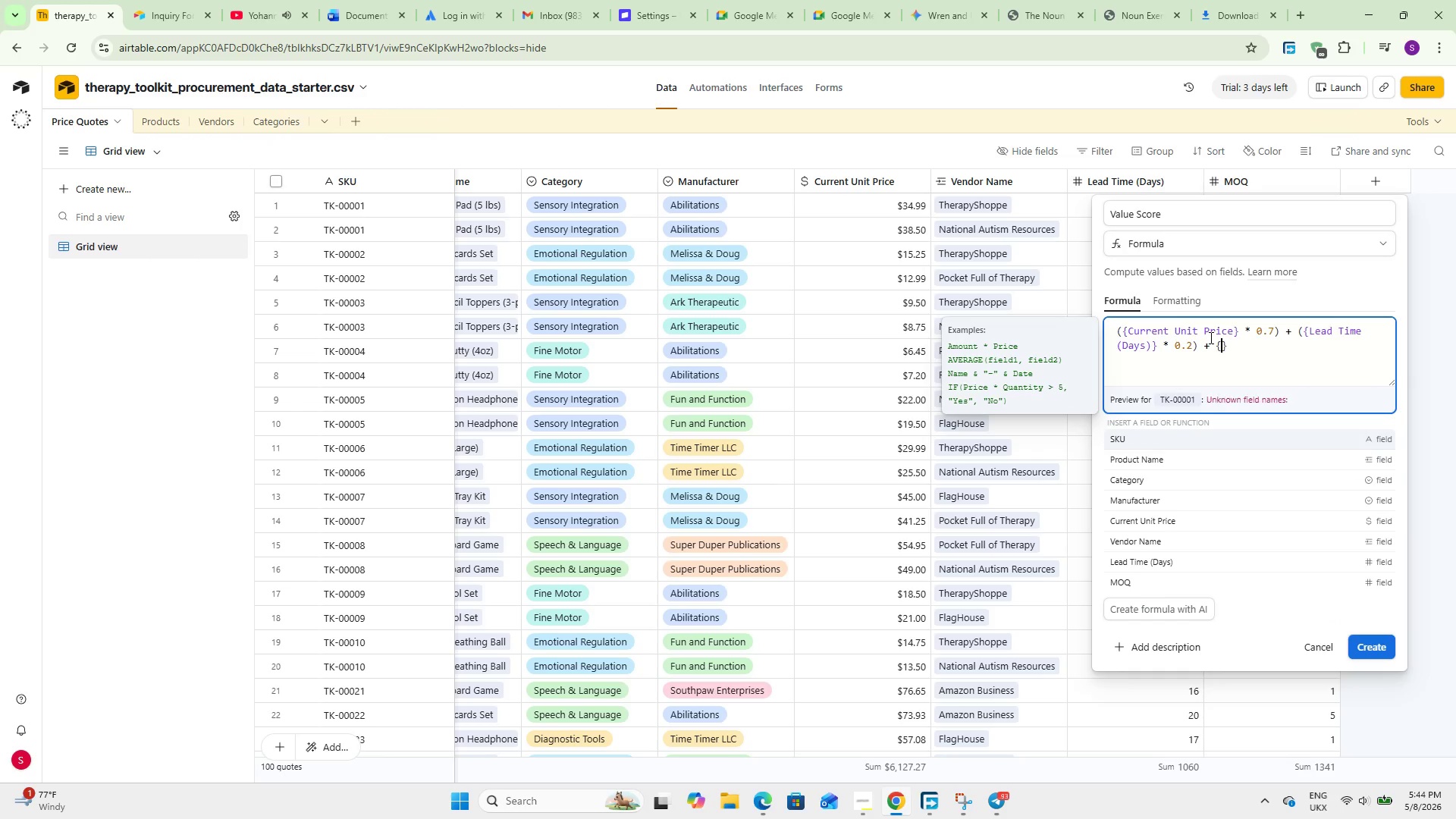 
key(Shift+M)
 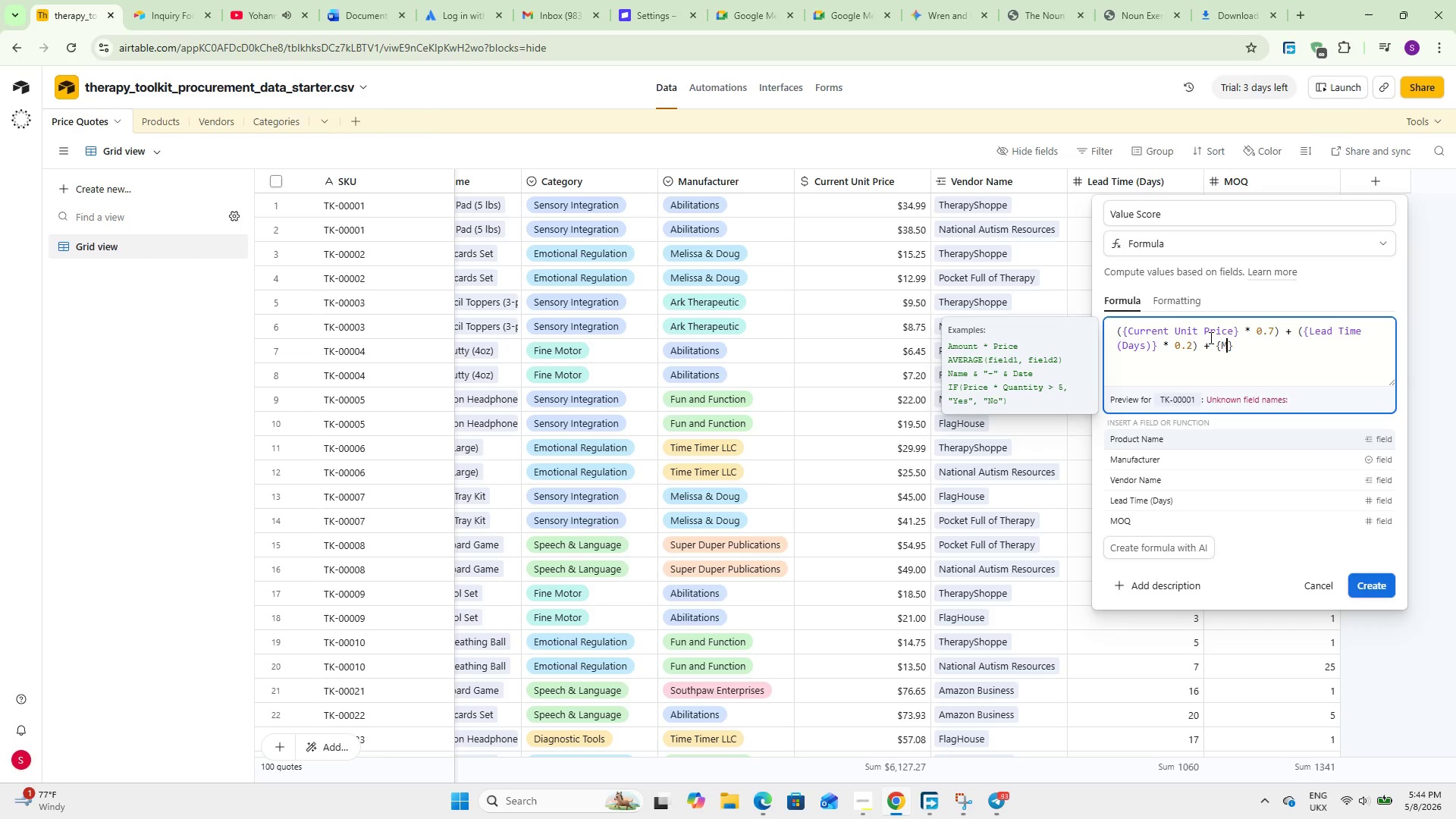 
key(ArrowDown)
 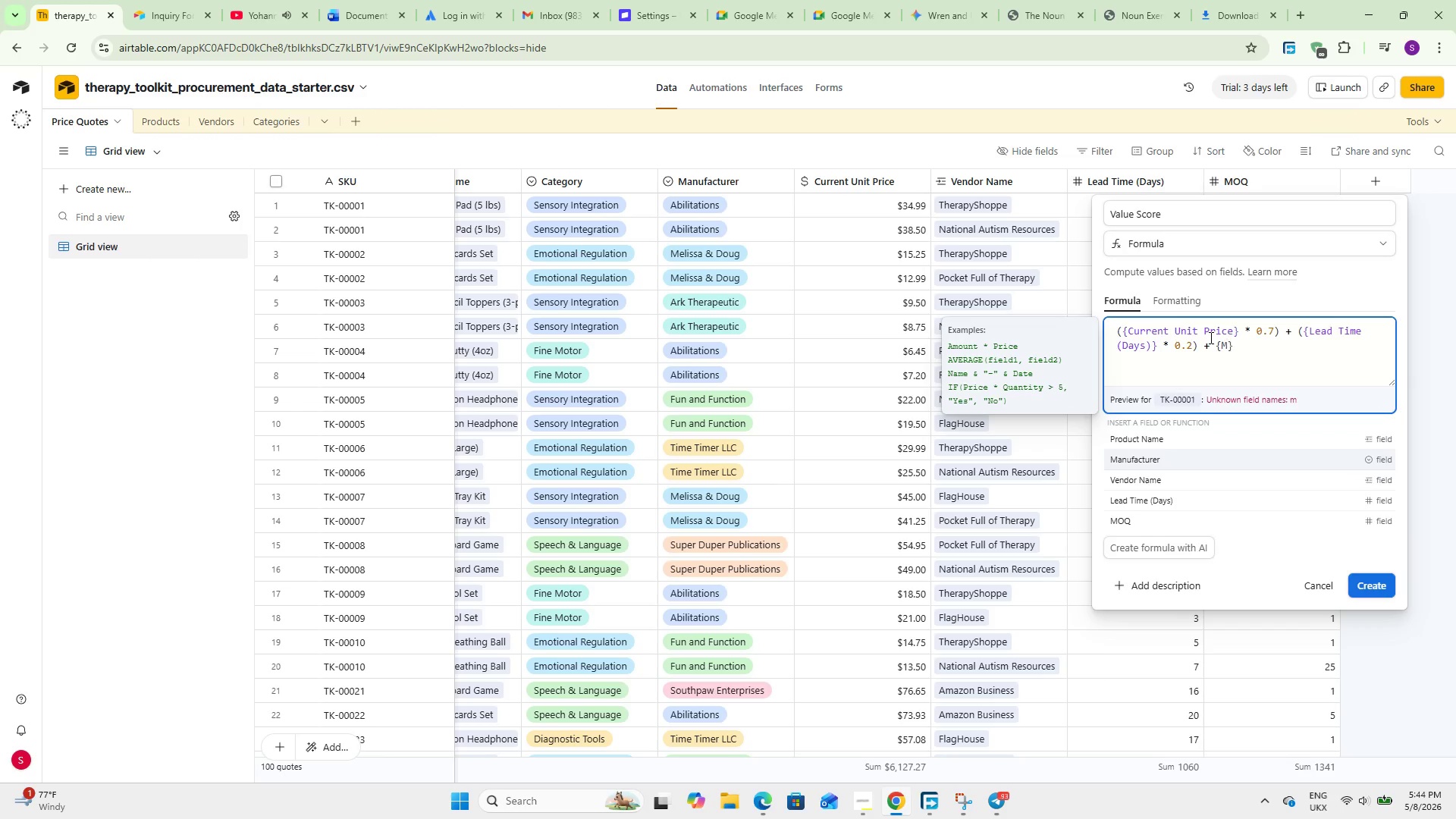 
key(ArrowDown)
 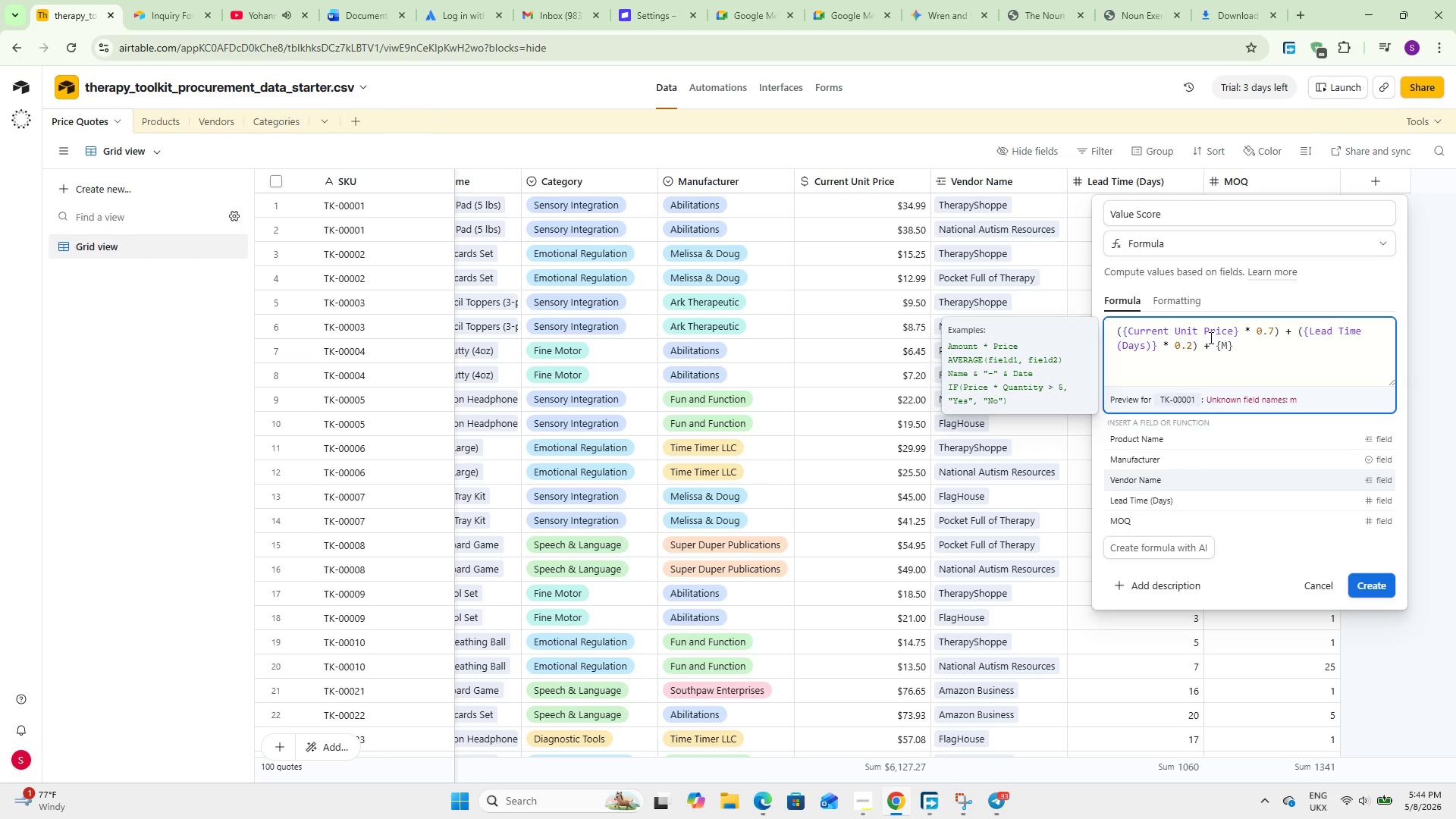 
key(ArrowDown)
 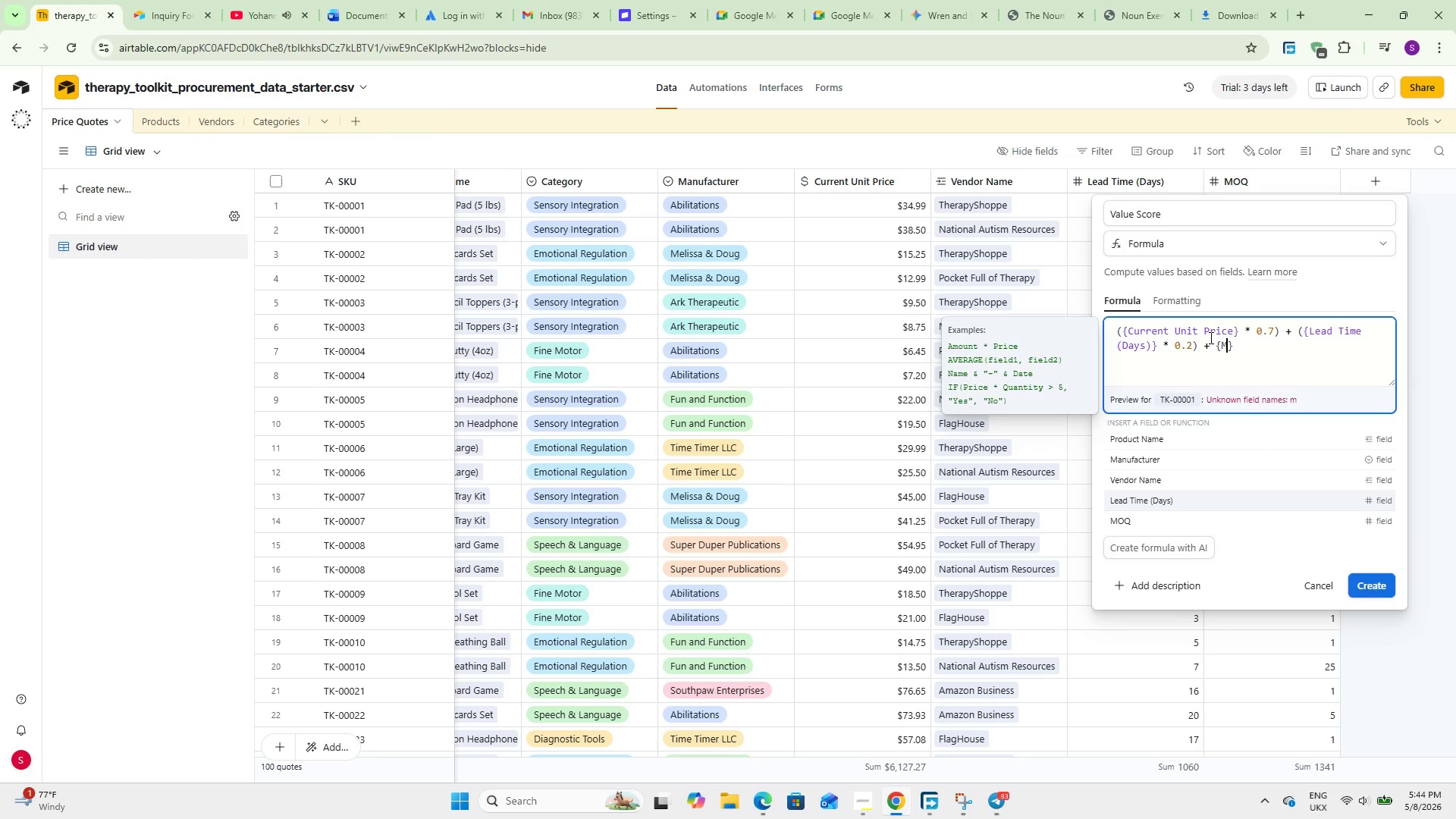 
key(ArrowDown)
 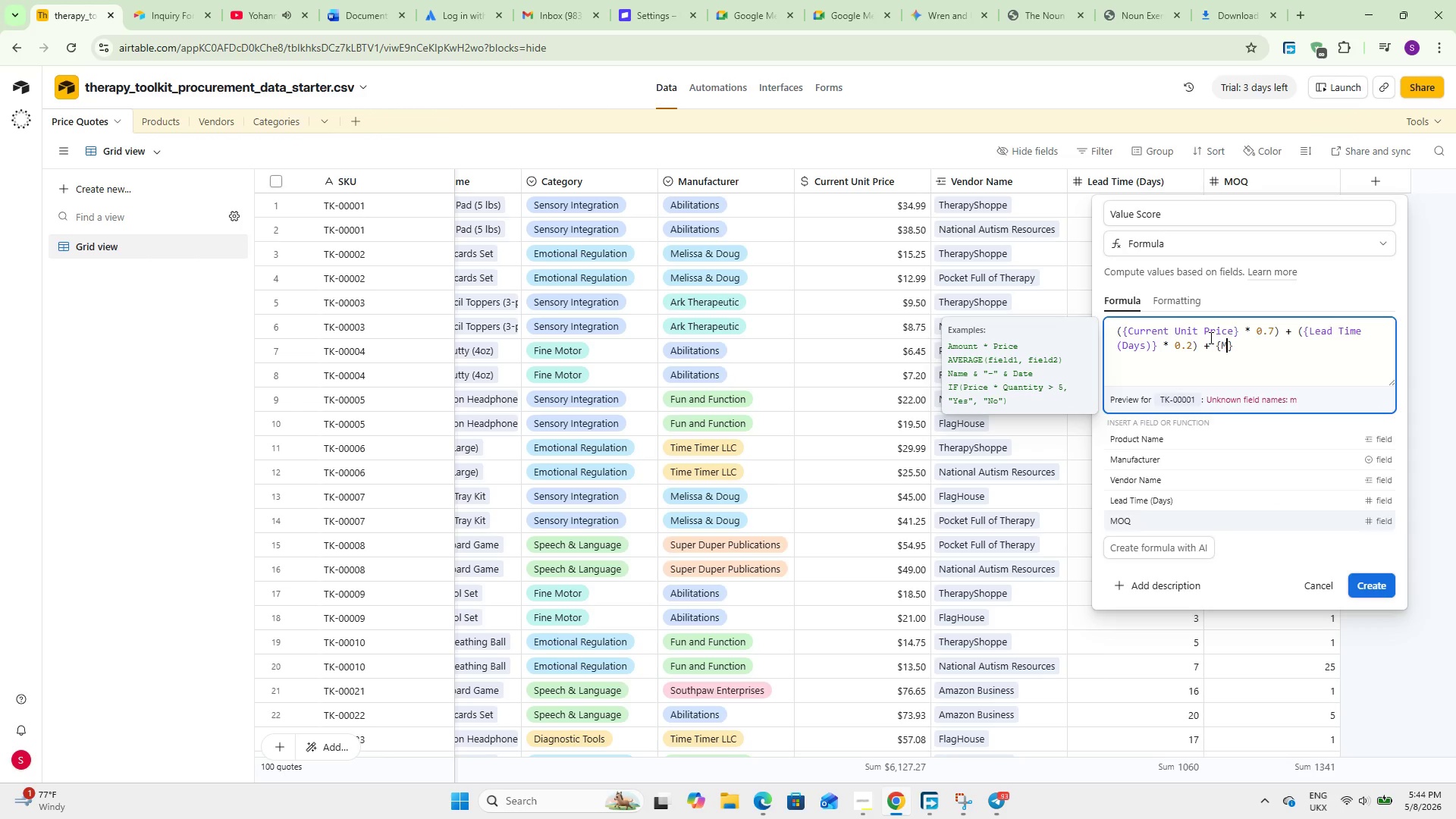 
key(Enter)
 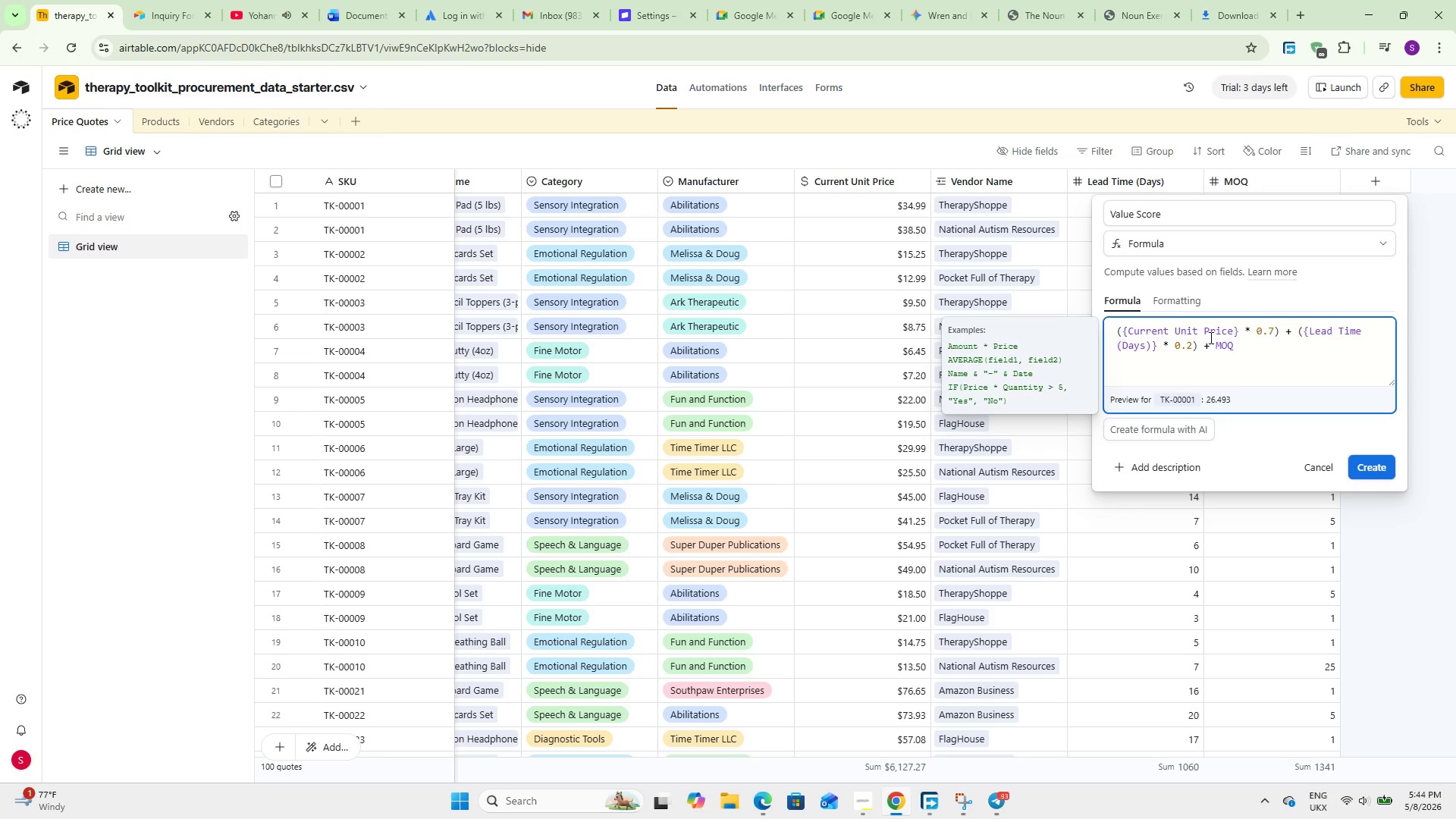 
wait(13.58)
 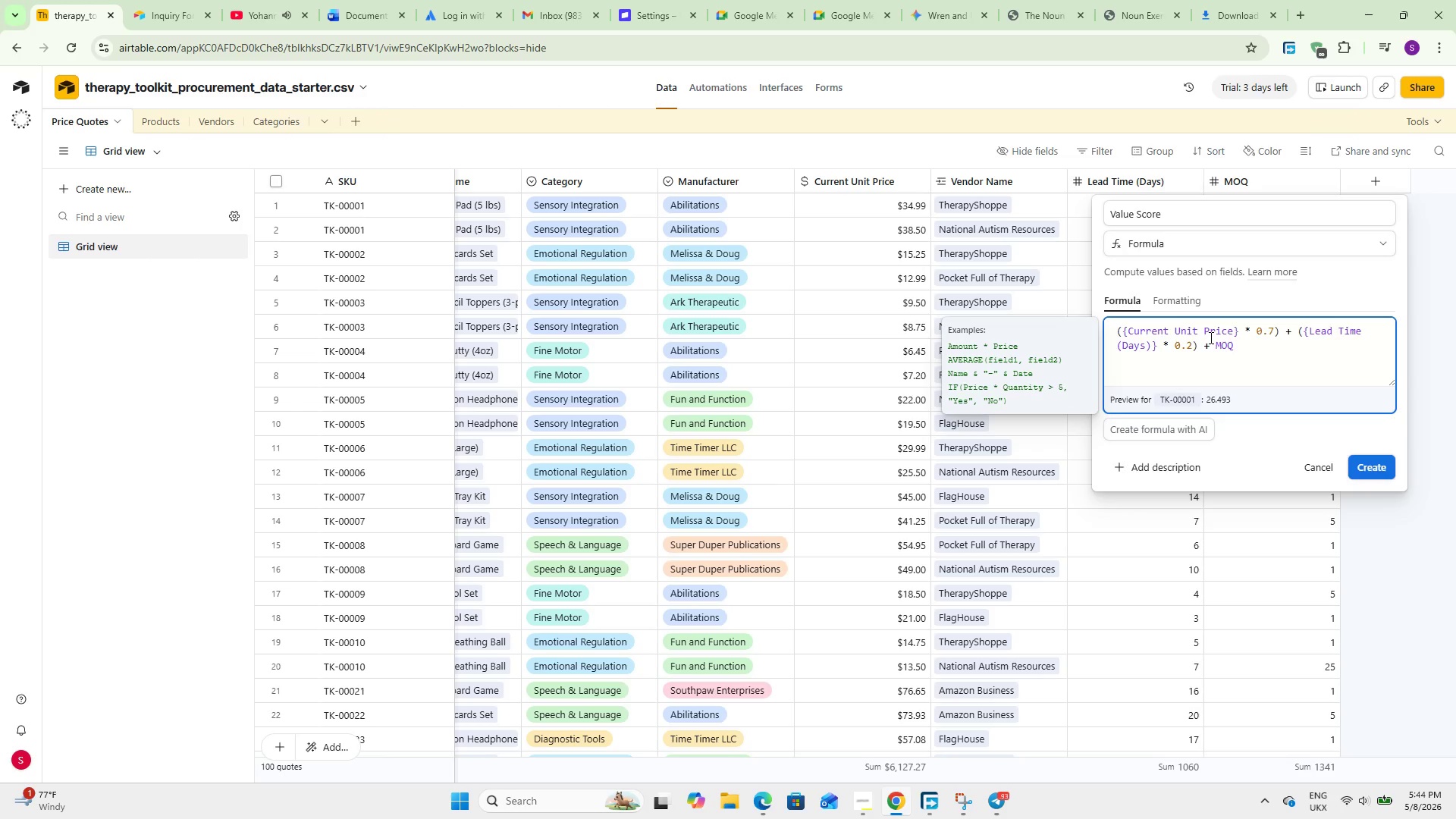 
key(Shift+ArrowLeft)
 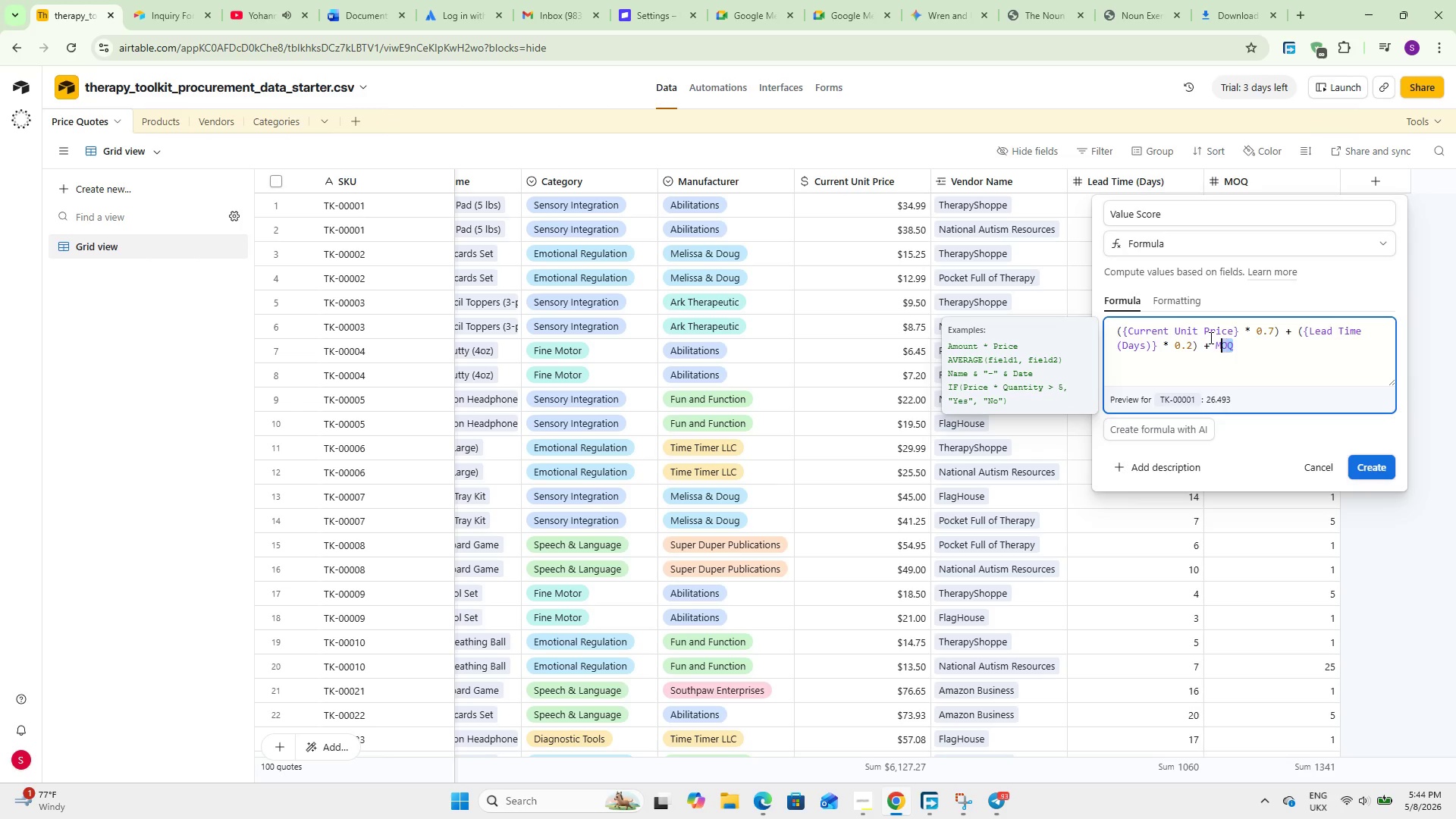 
key(Shift+ArrowLeft)
 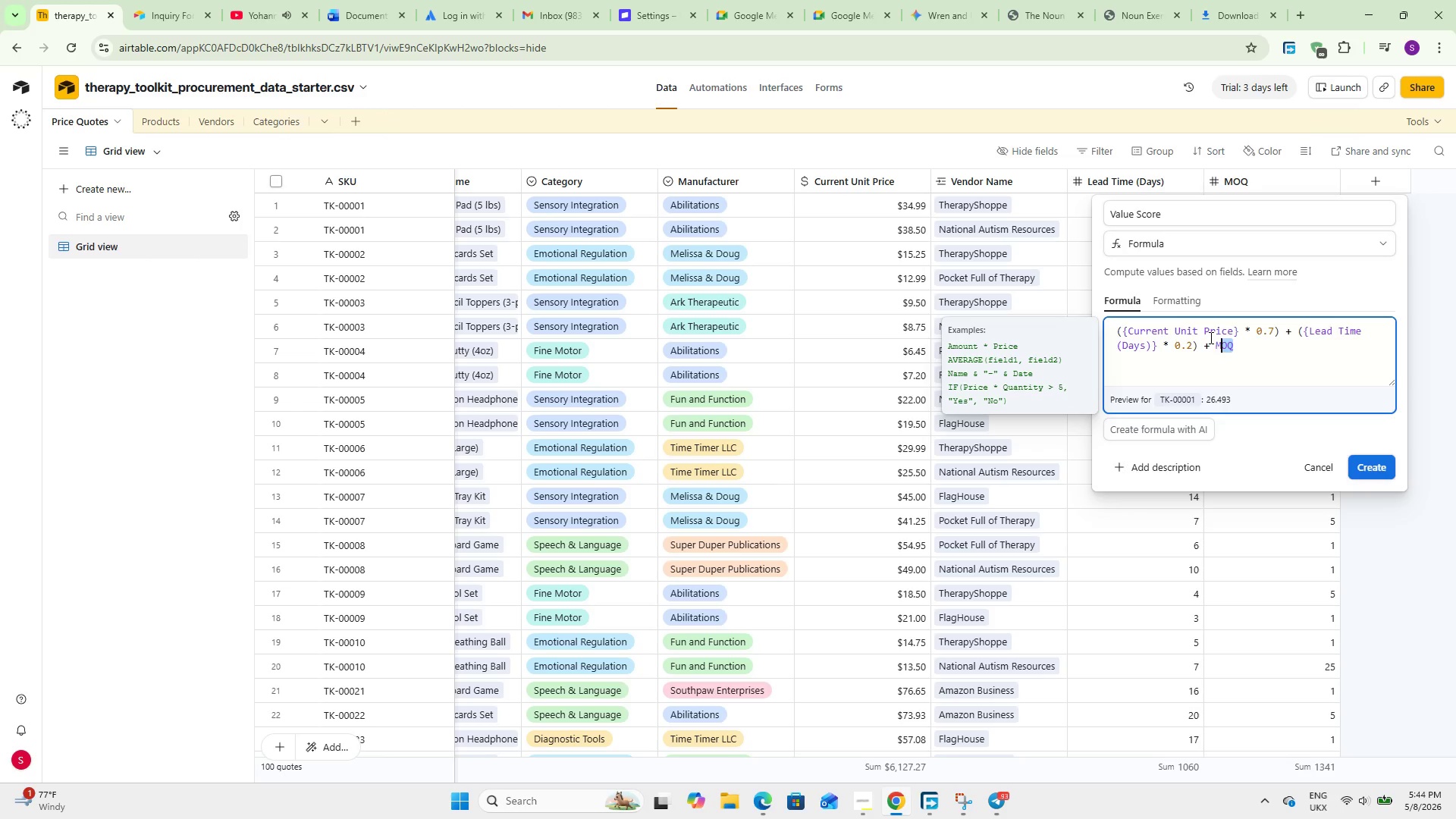 
key(Shift+ArrowLeft)
 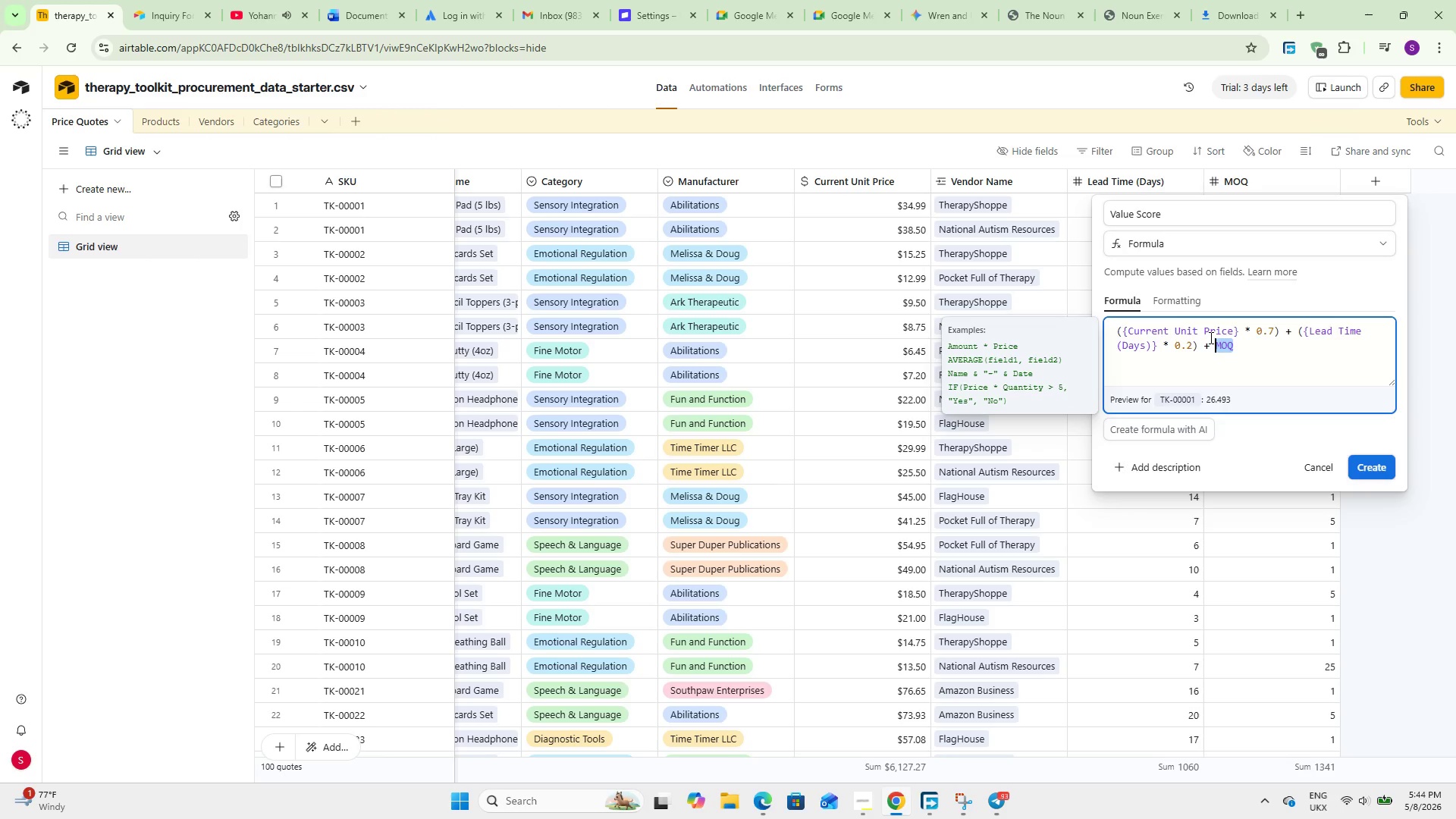 
key(Shift+9)
 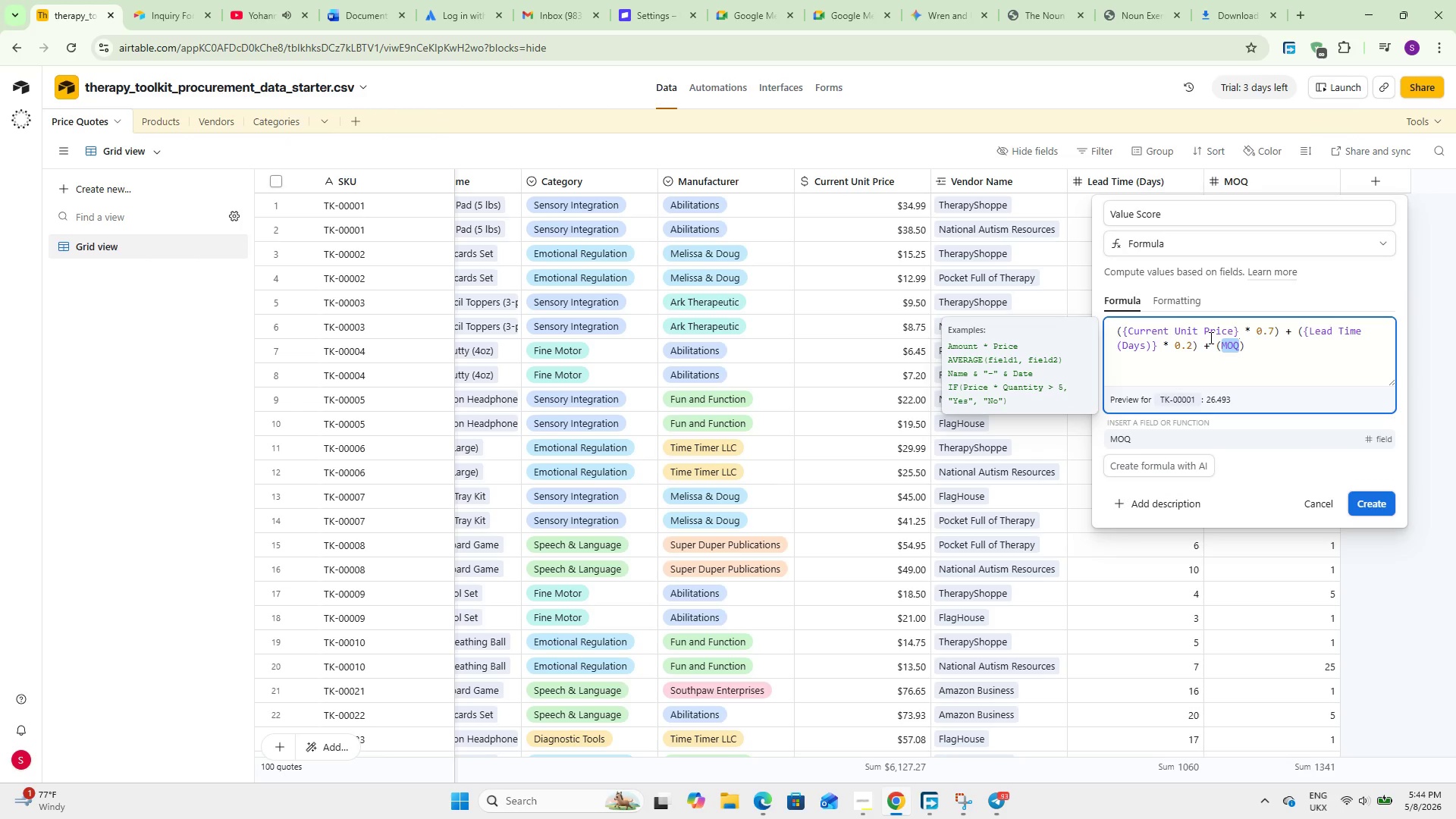 
key(ArrowRight)
 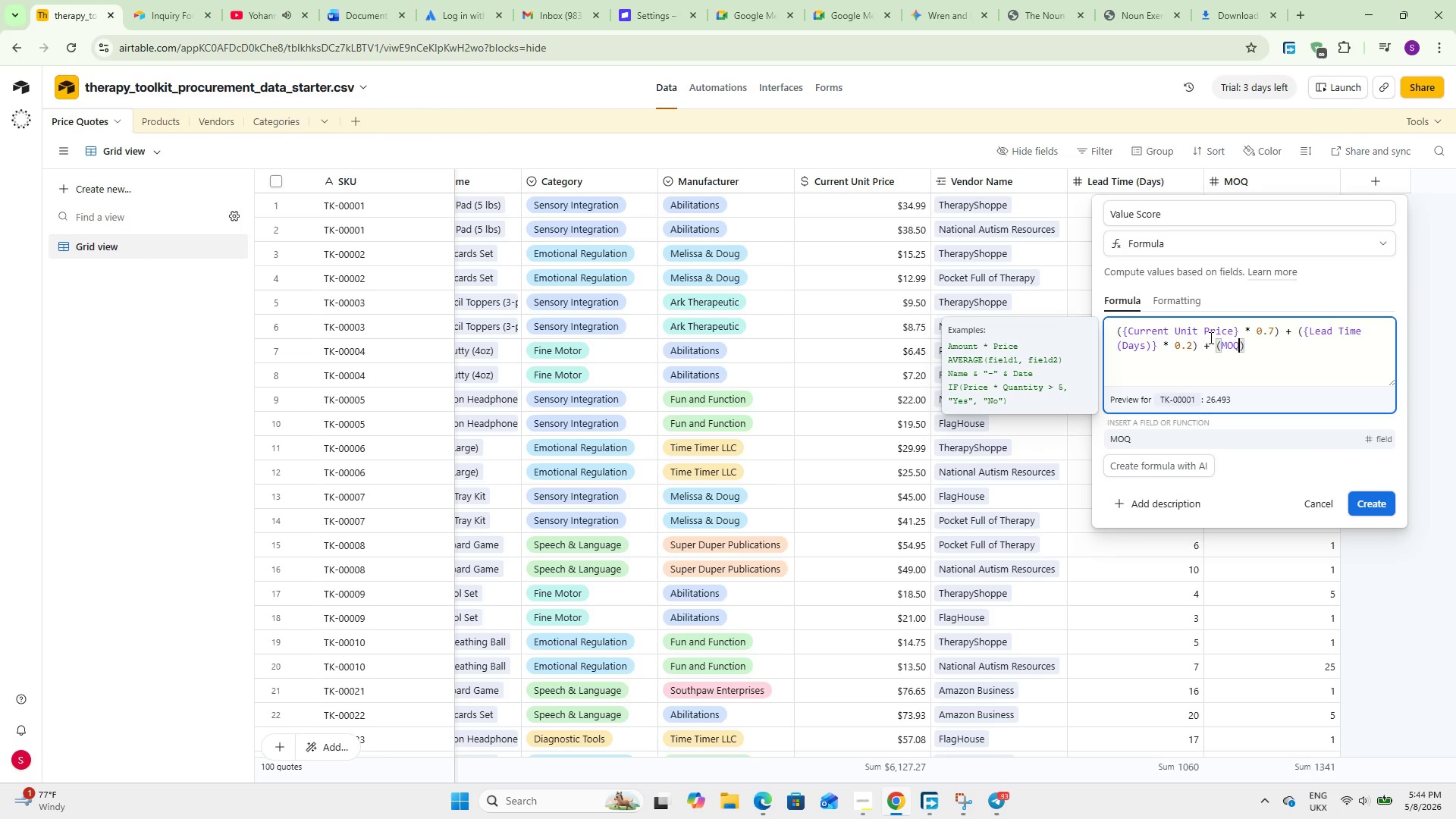 
key(Space)
 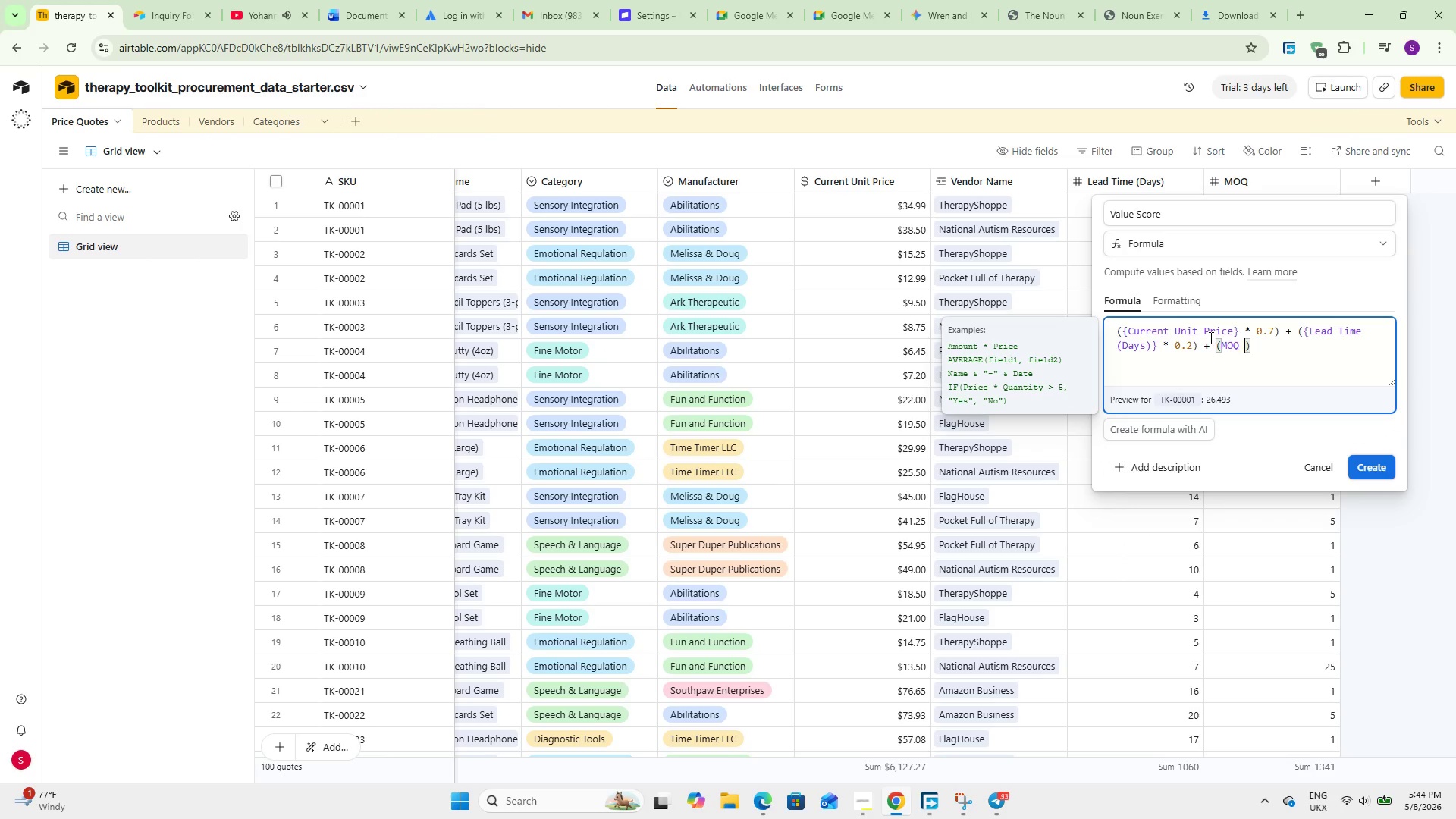 
key(Slash)
 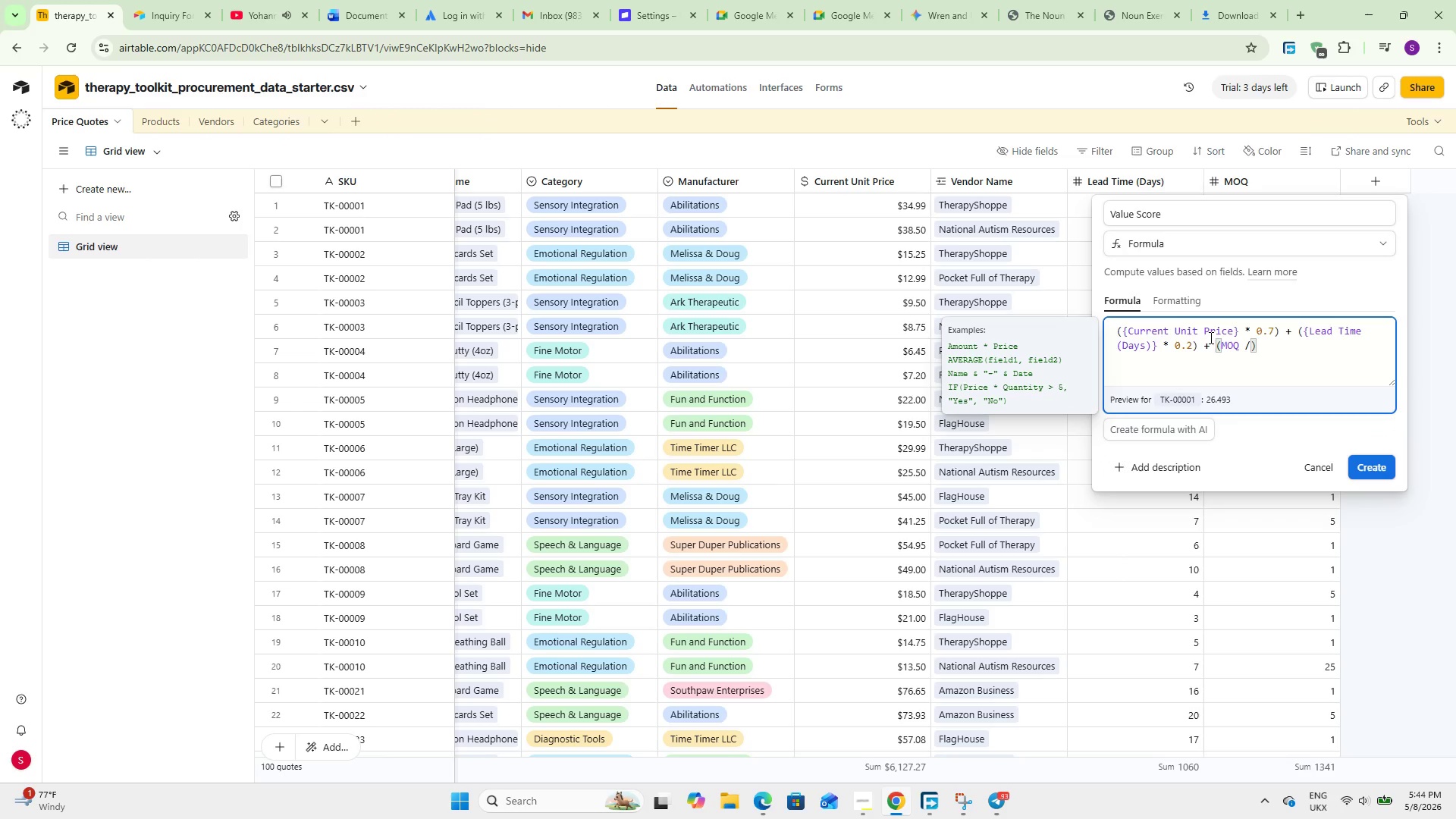 
key(Space)
 